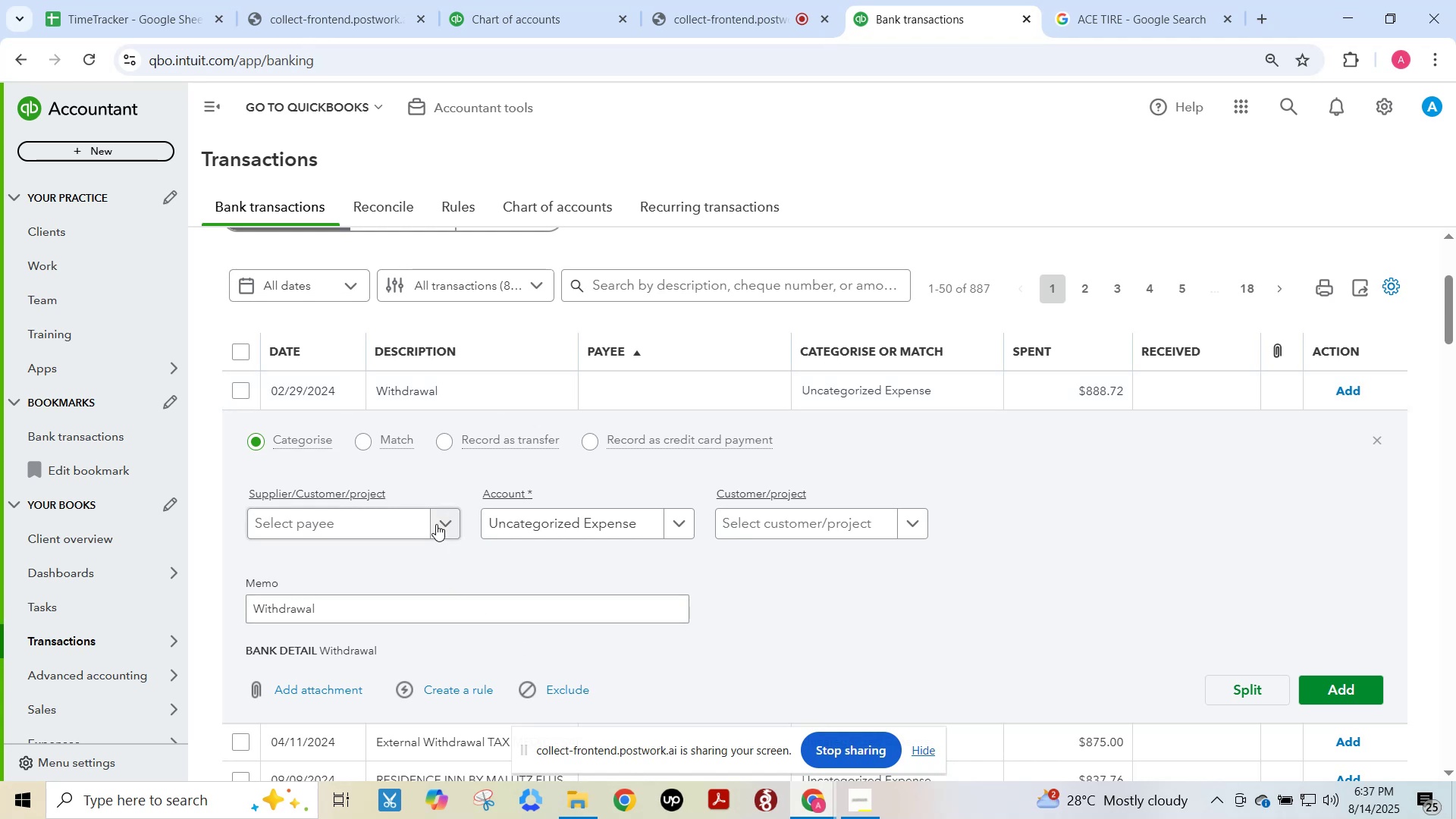 
left_click([444, 519])
 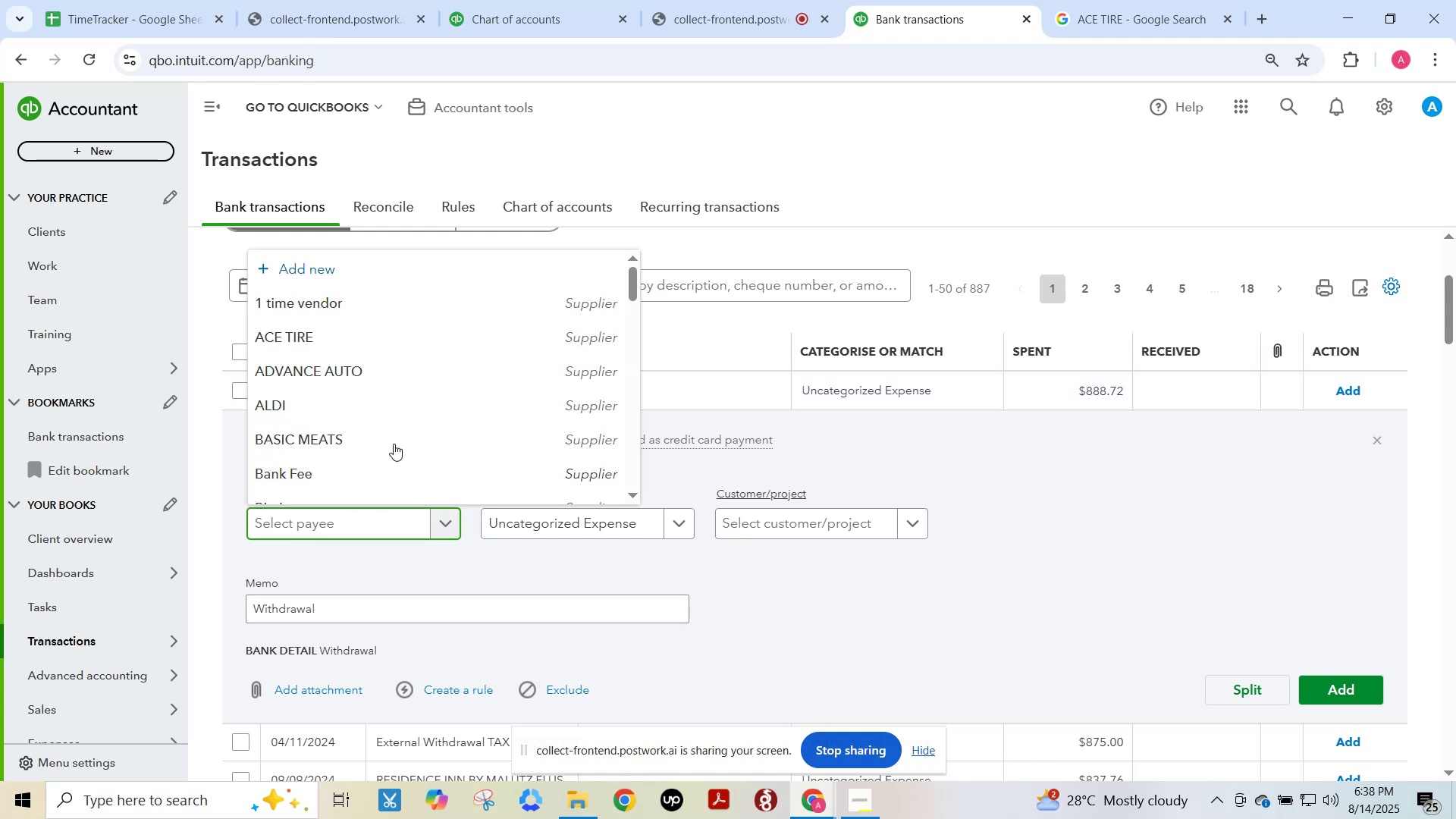 
left_click([317, 308])
 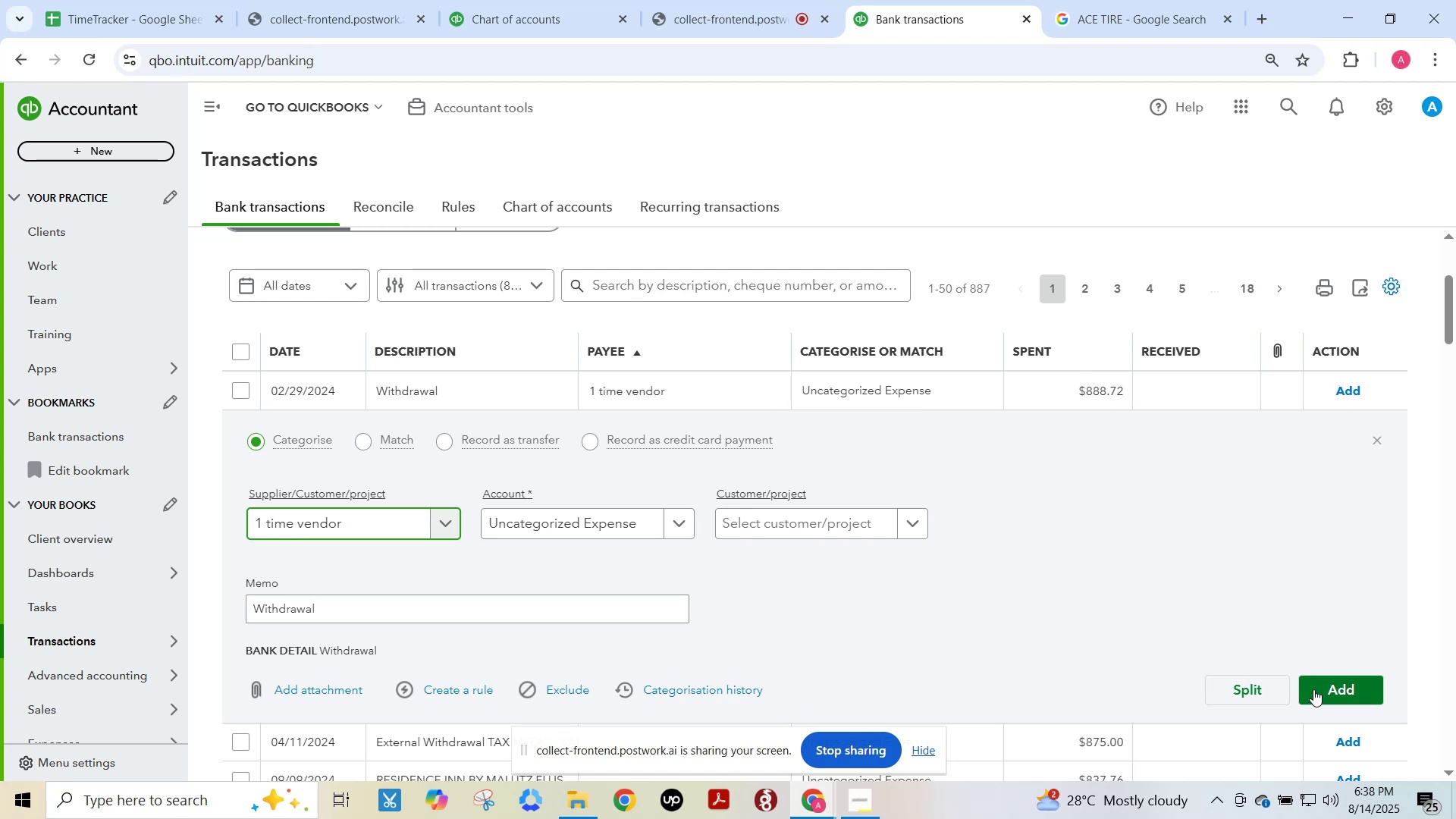 
left_click([1338, 686])
 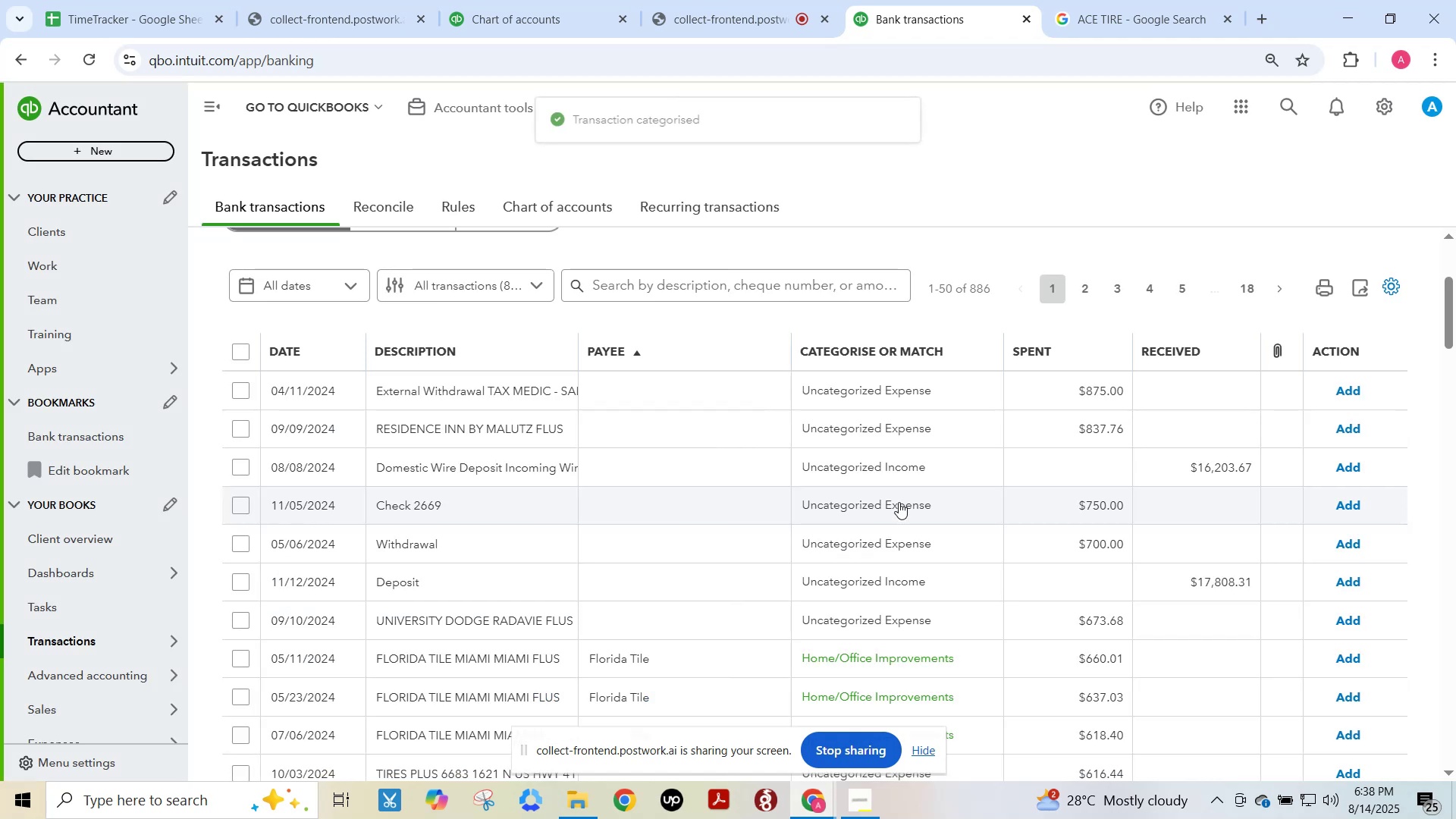 
wait(5.02)
 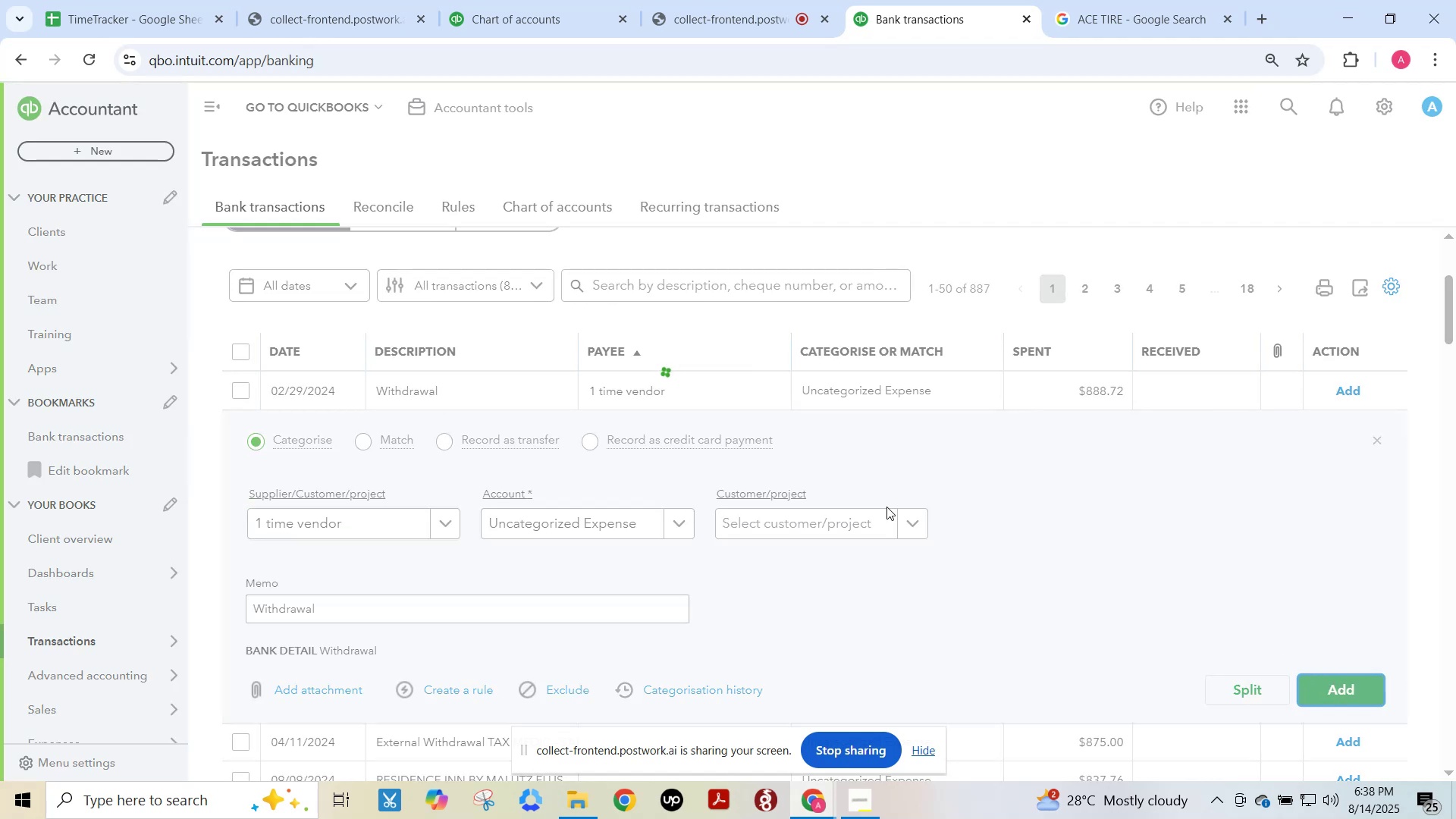 
left_click([443, 386])
 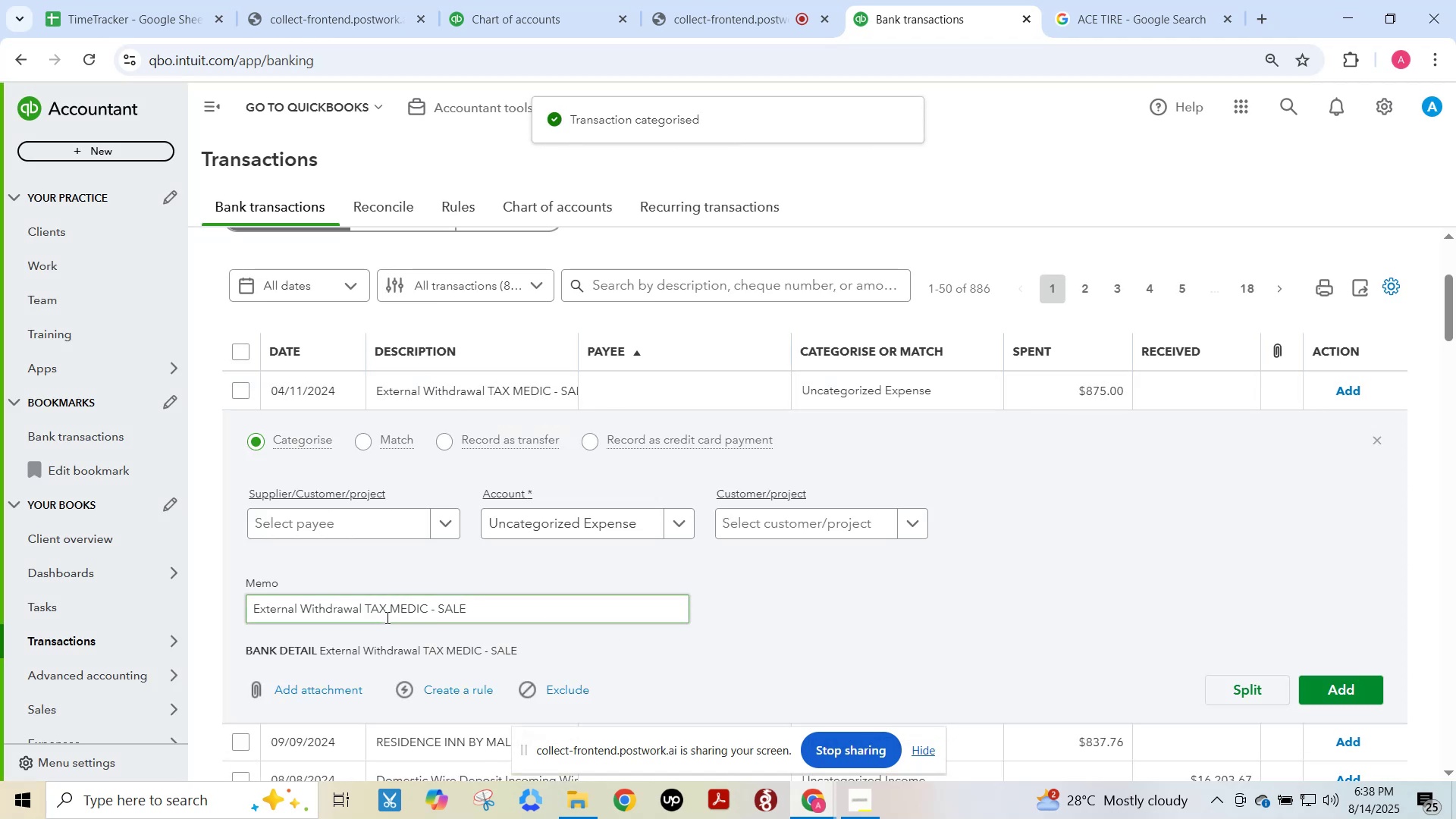 
left_click_drag(start_coordinate=[491, 608], to_coordinate=[368, 620])
 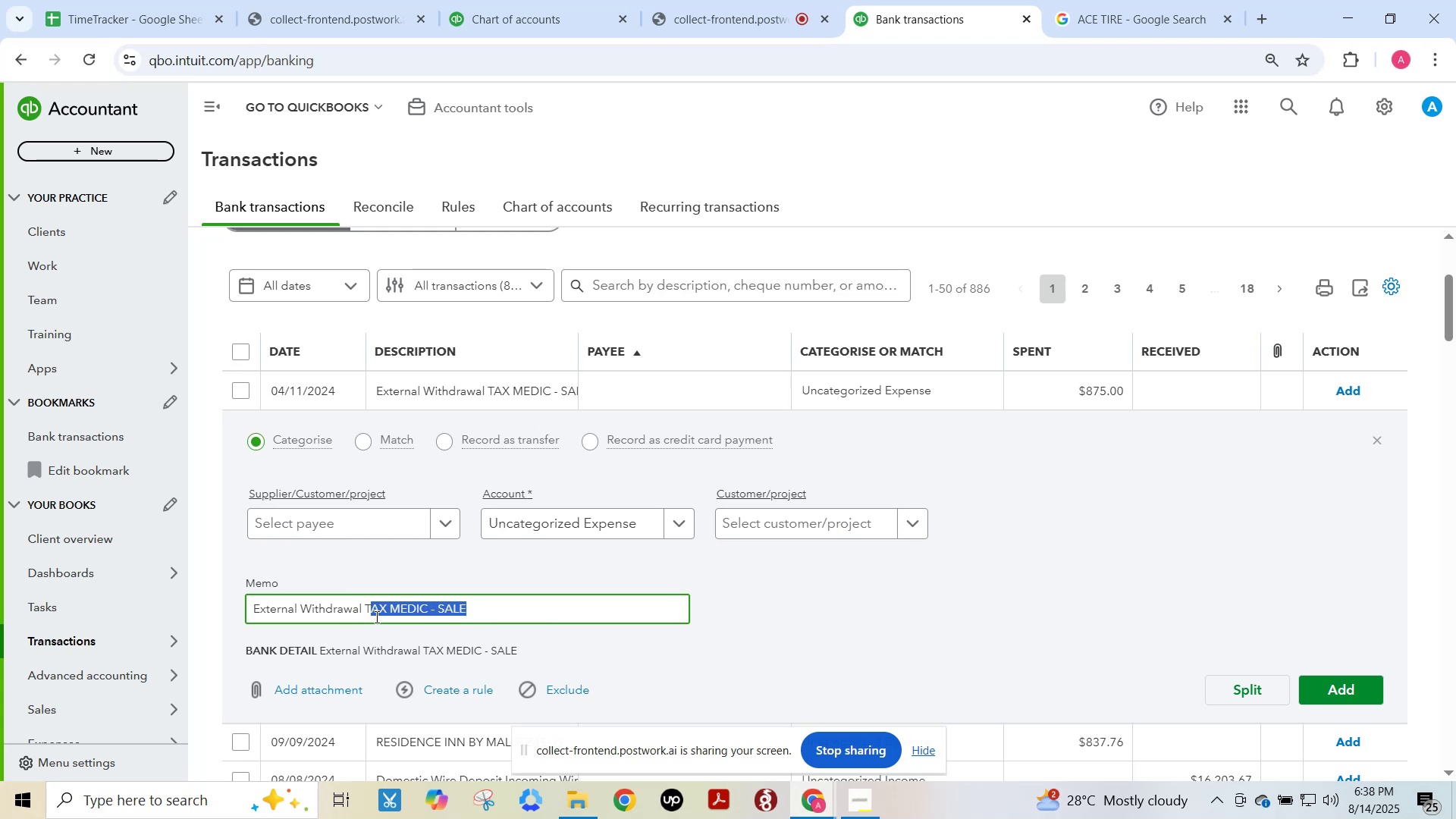 
key(Control+C)
 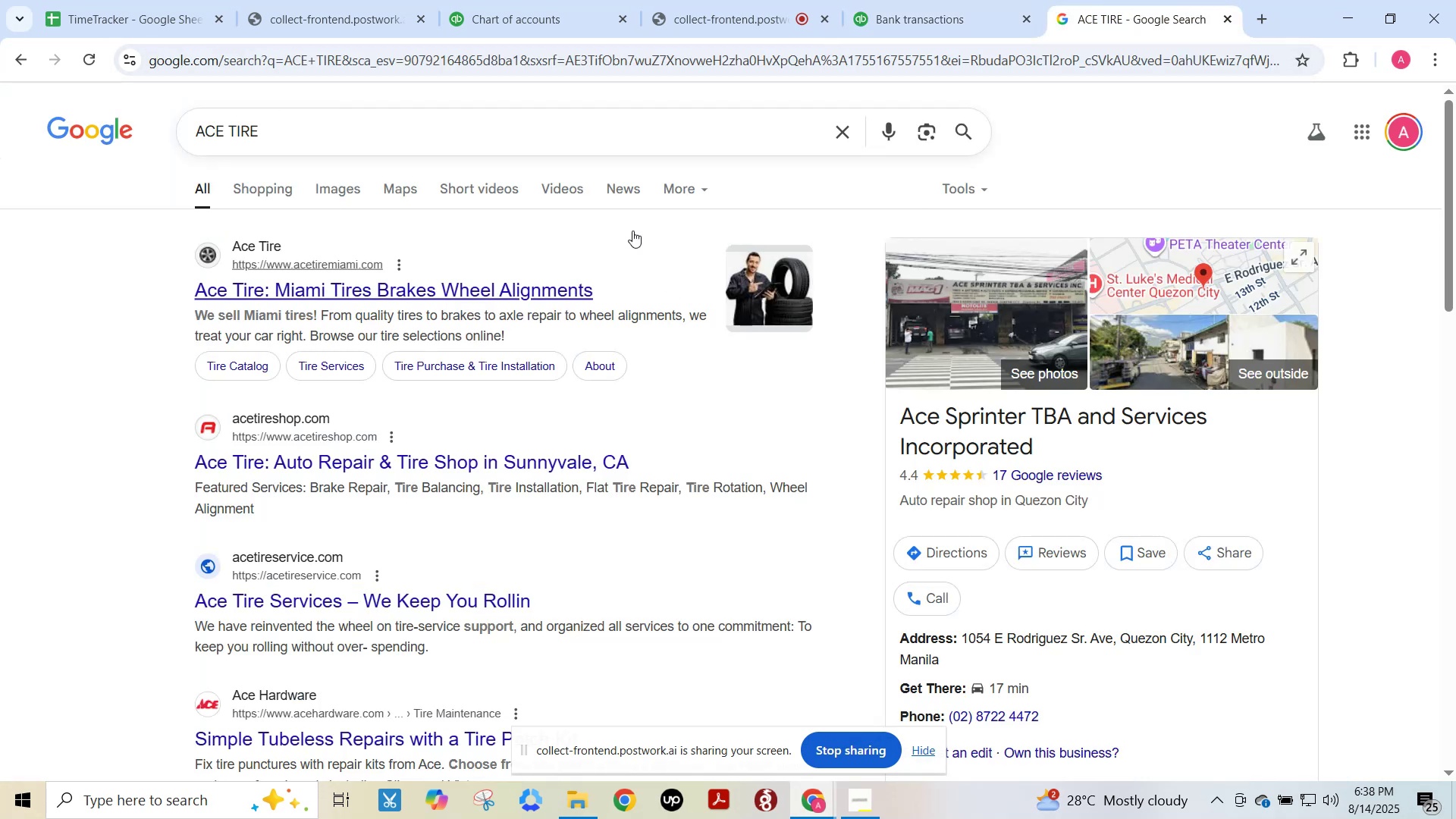 
left_click([583, 129])
 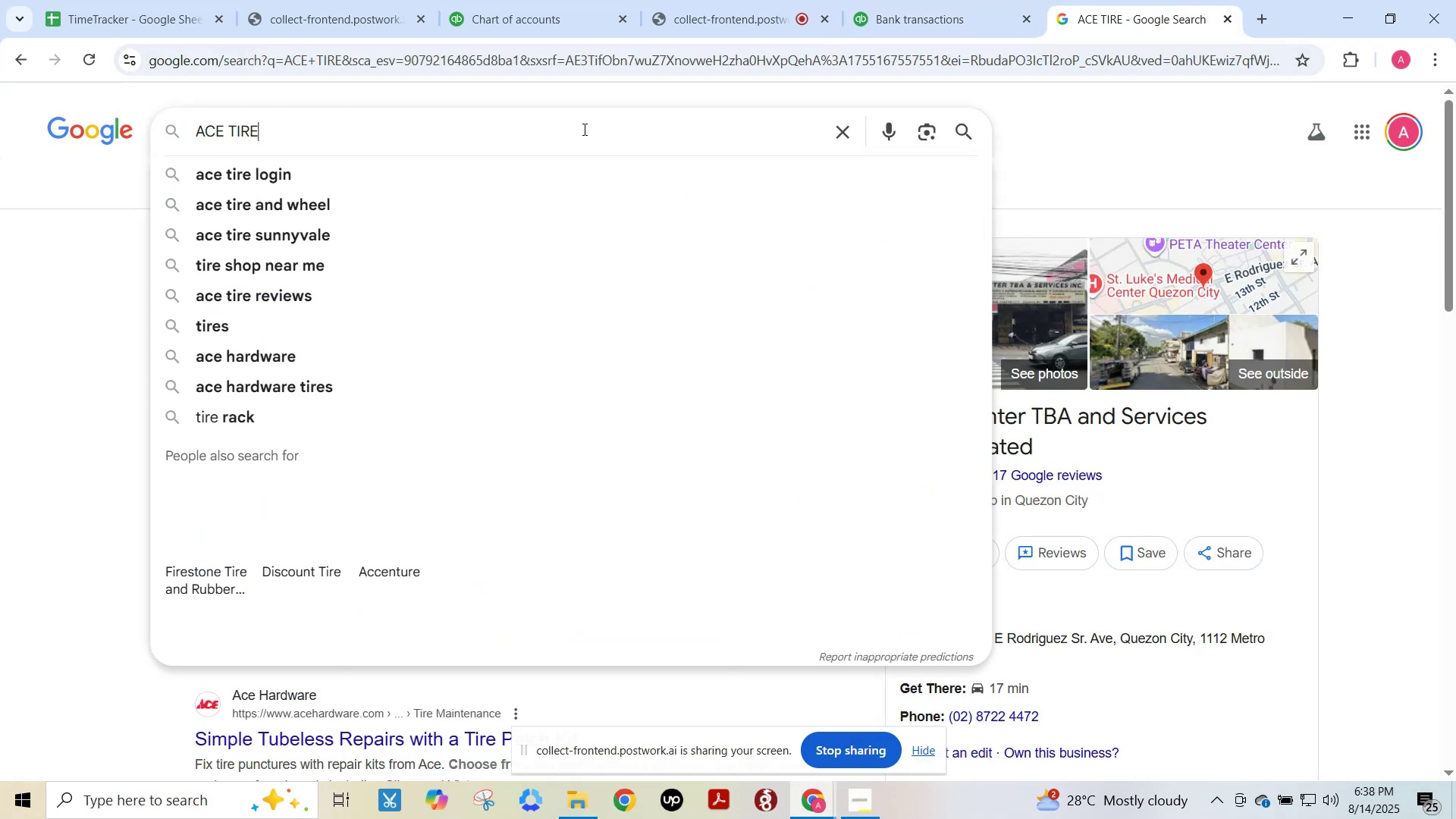 
key(Control+ControlLeft)
 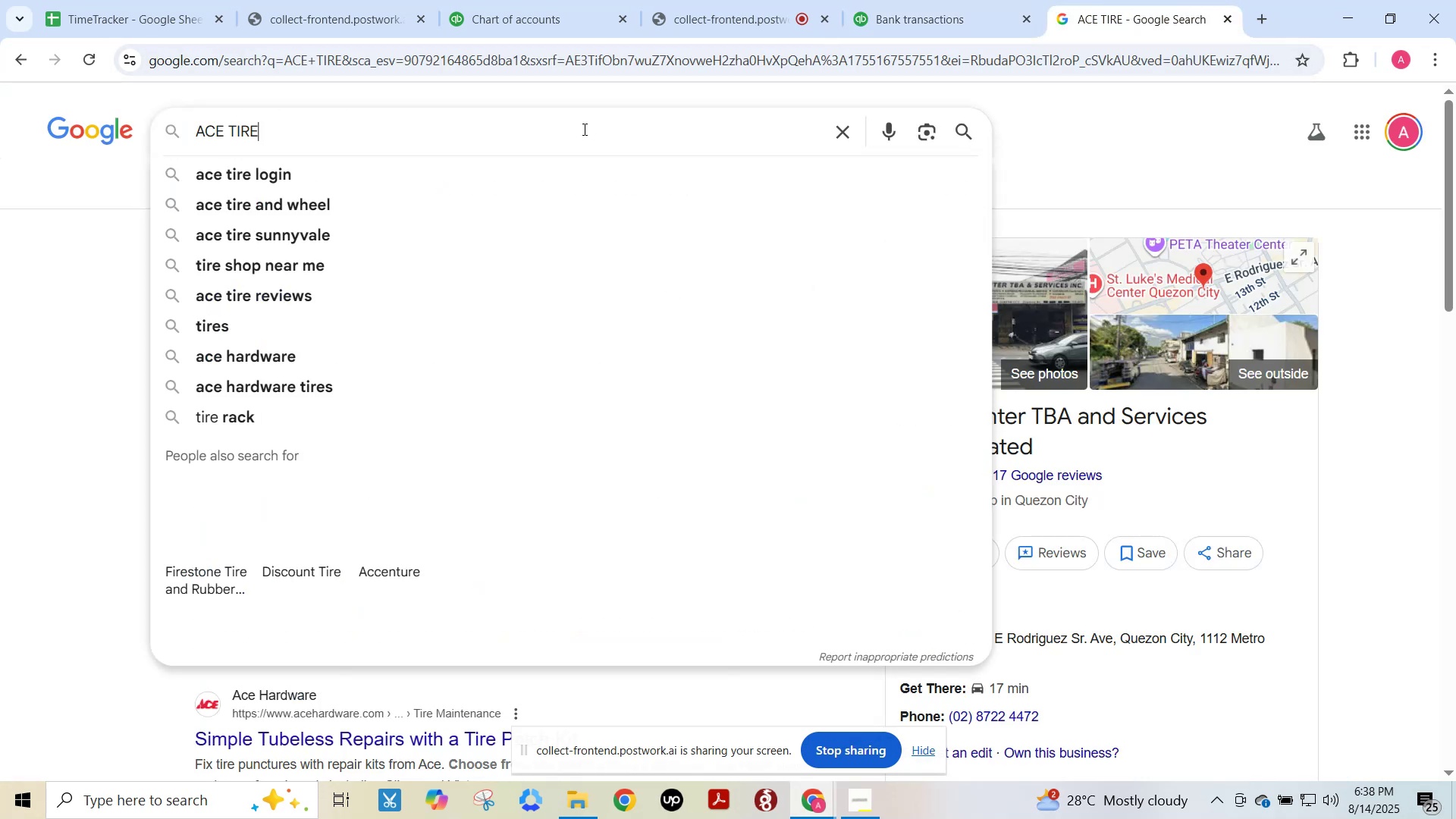 
key(Control+A)
 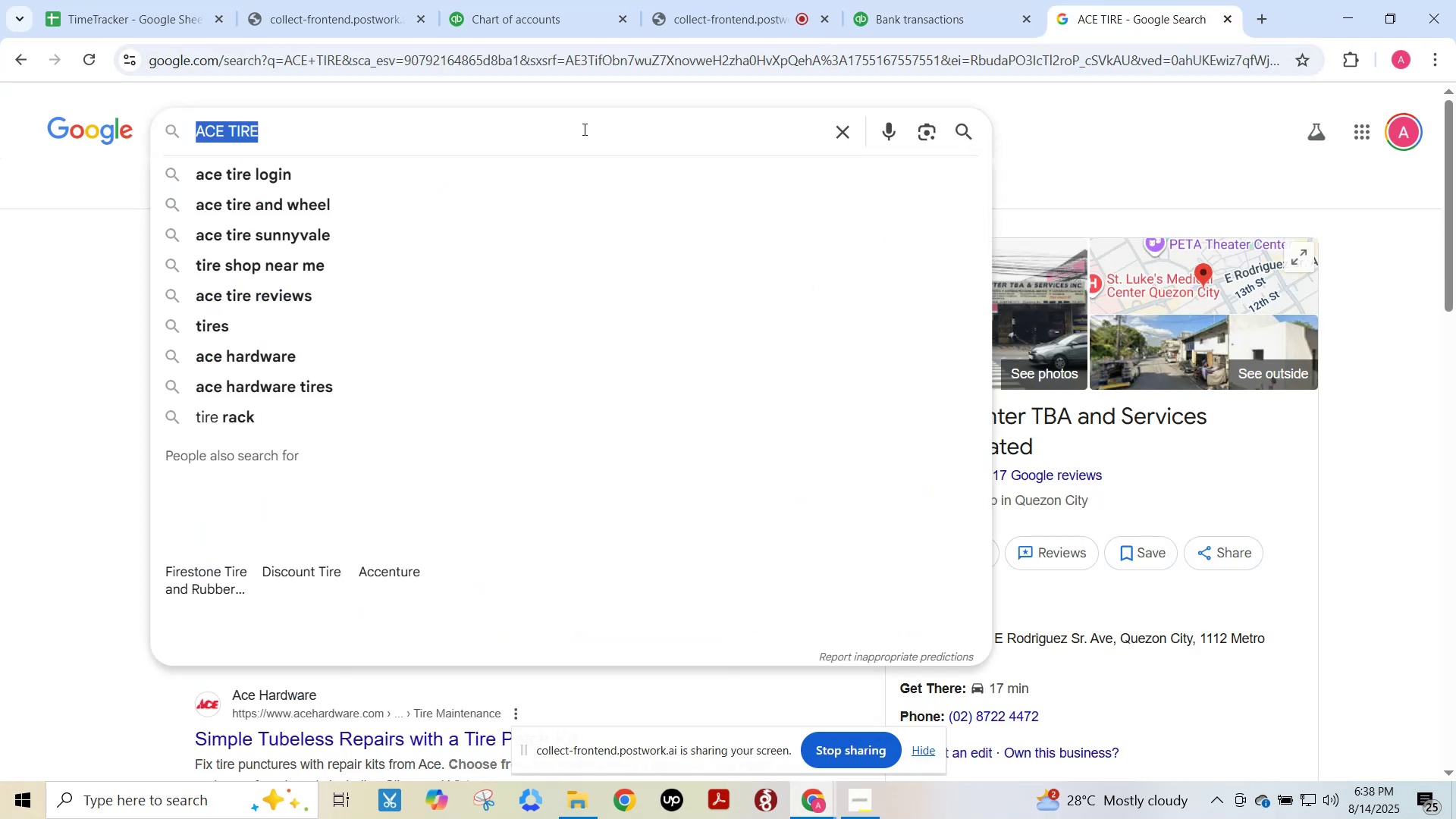 
key(Control+V)
 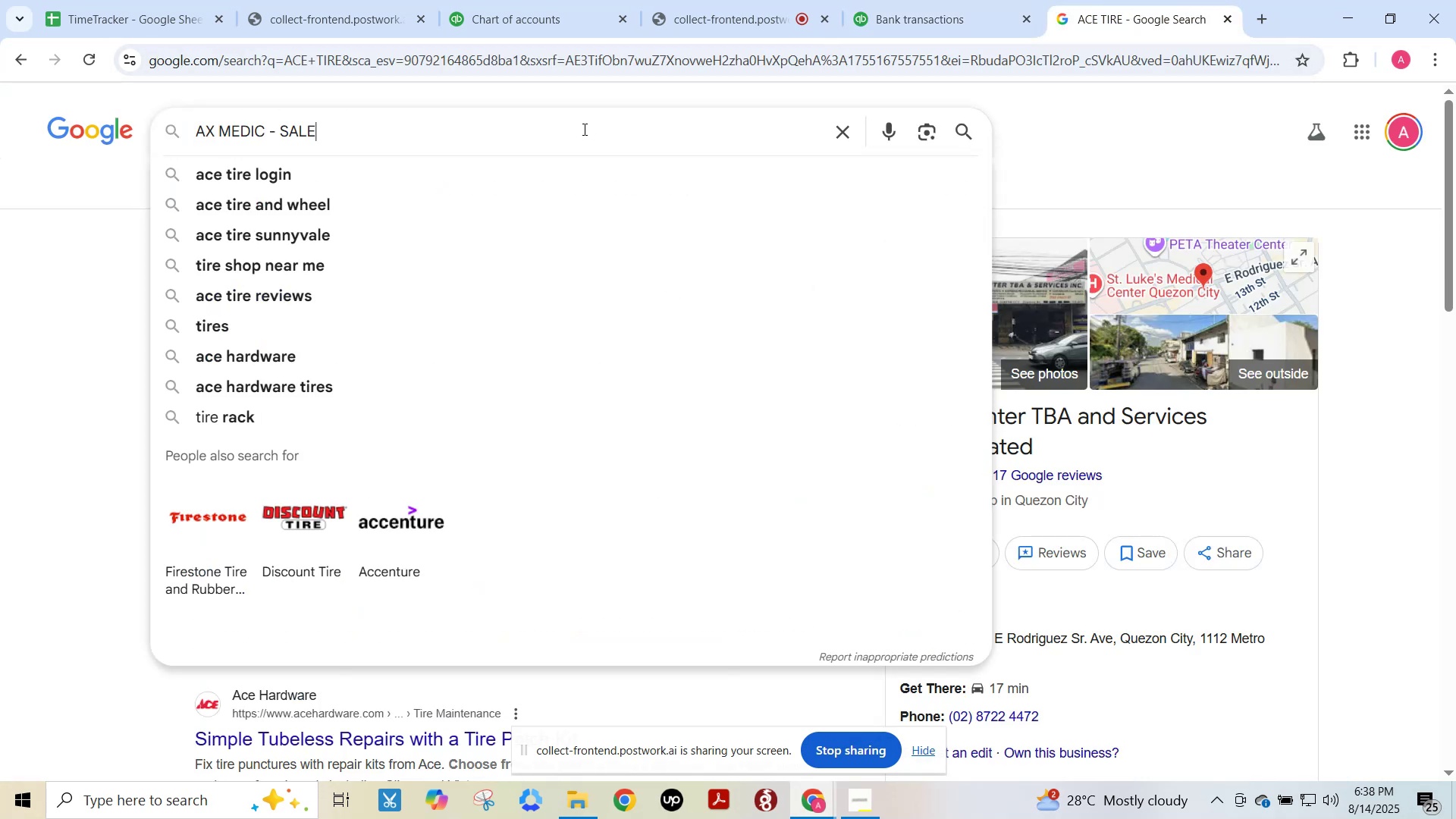 
key(NumpadEnter)
 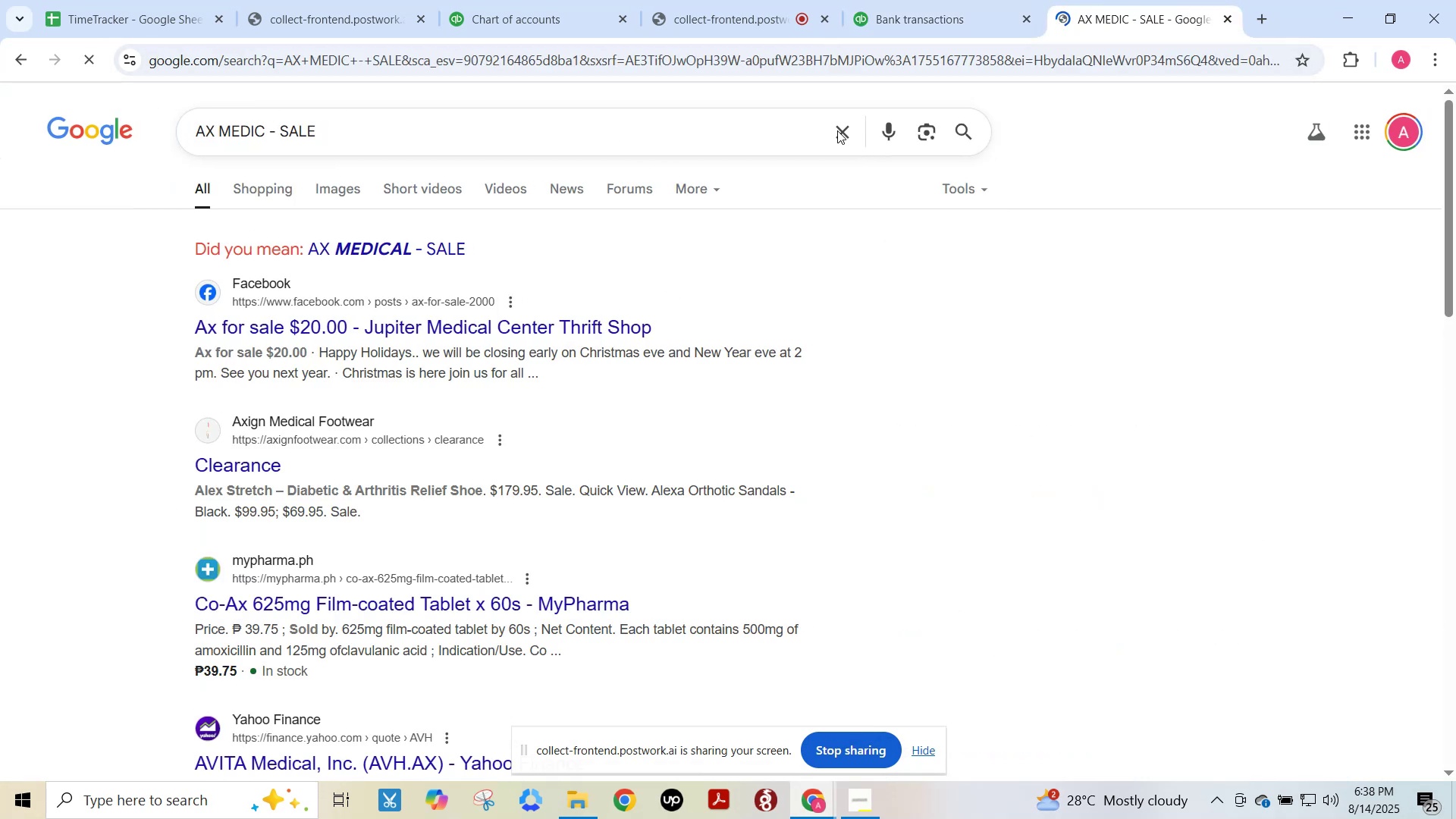 
left_click([186, 127])
 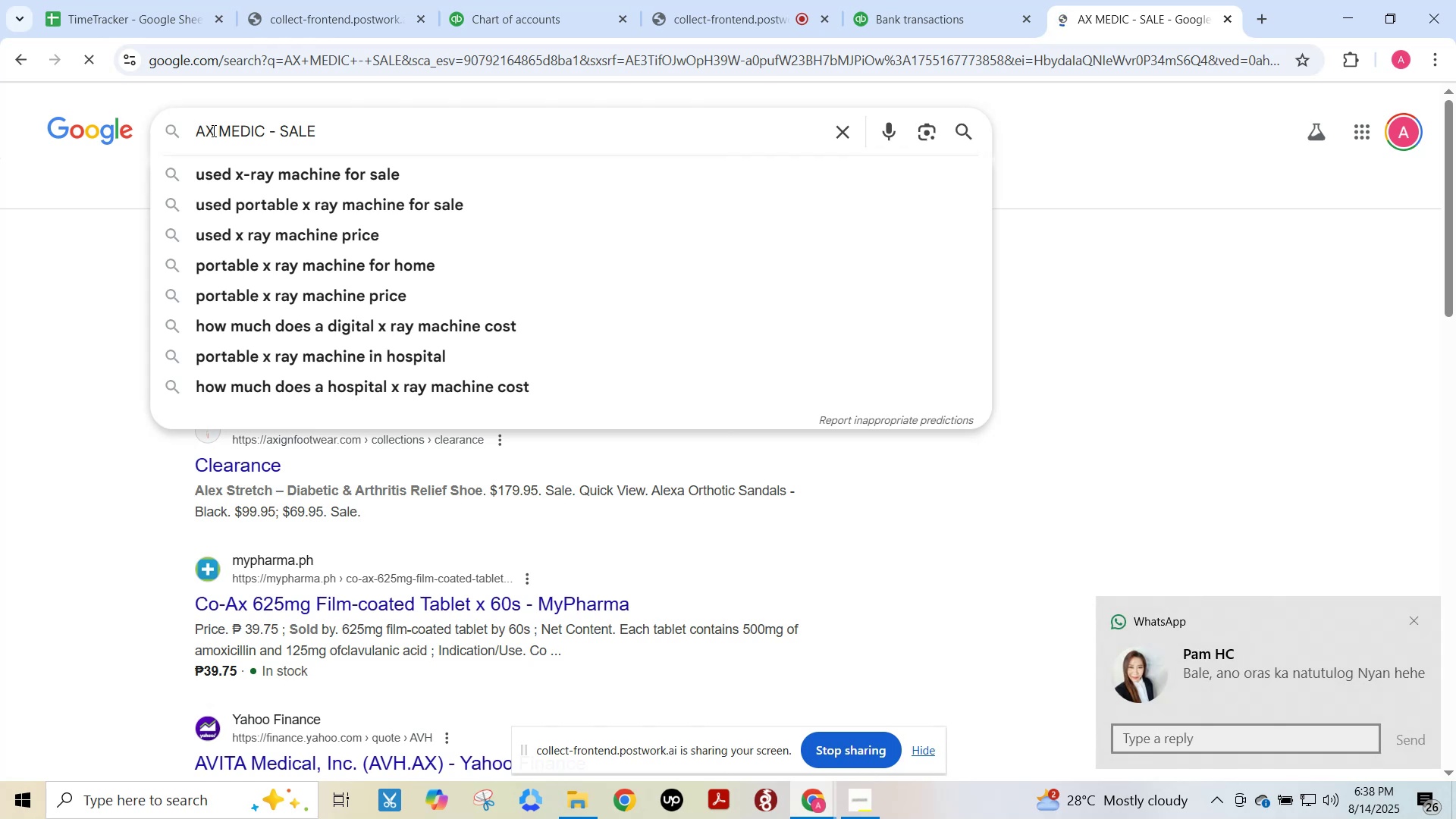 
key(Shift+T)
 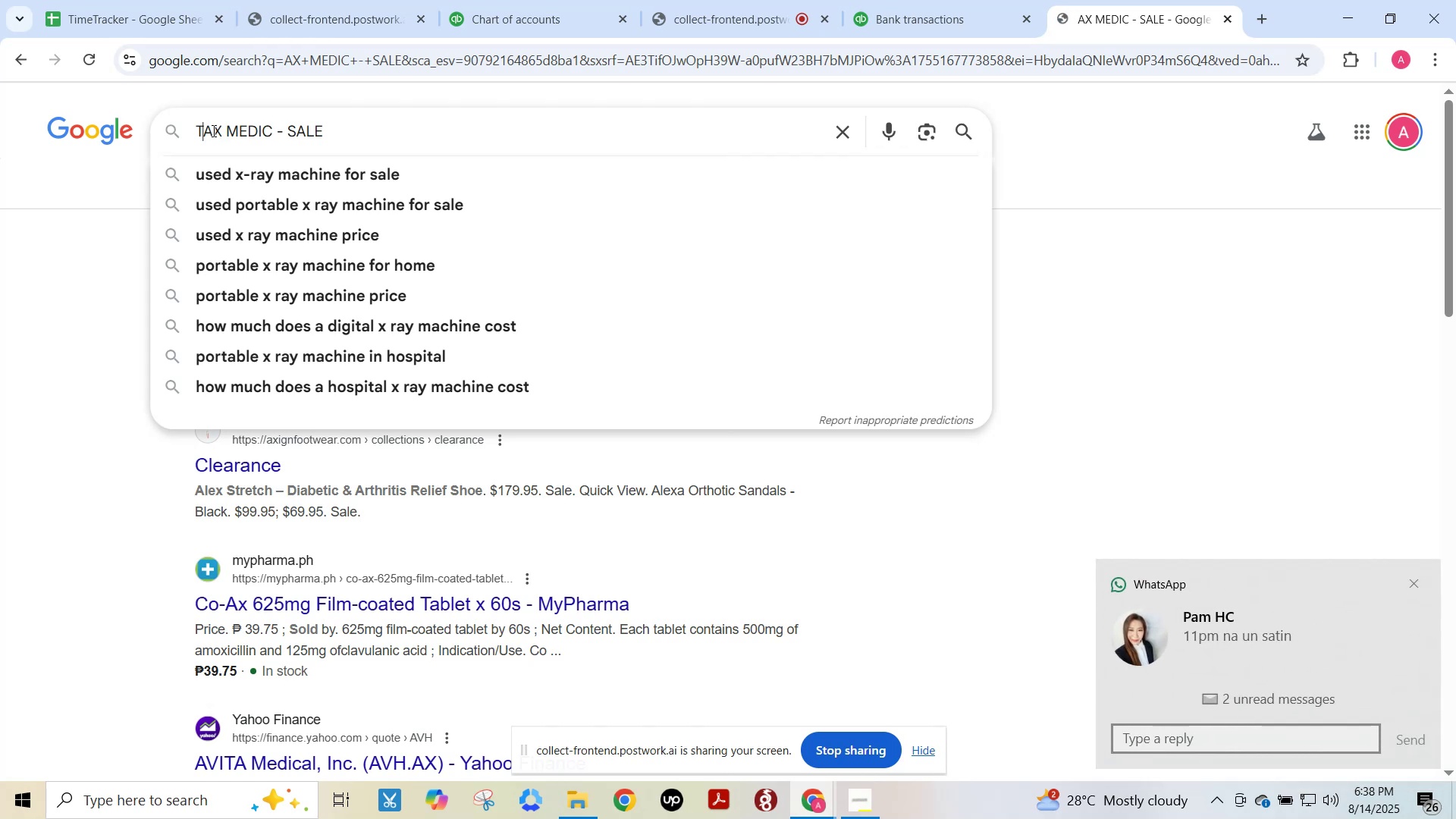 
key(NumpadEnter)
 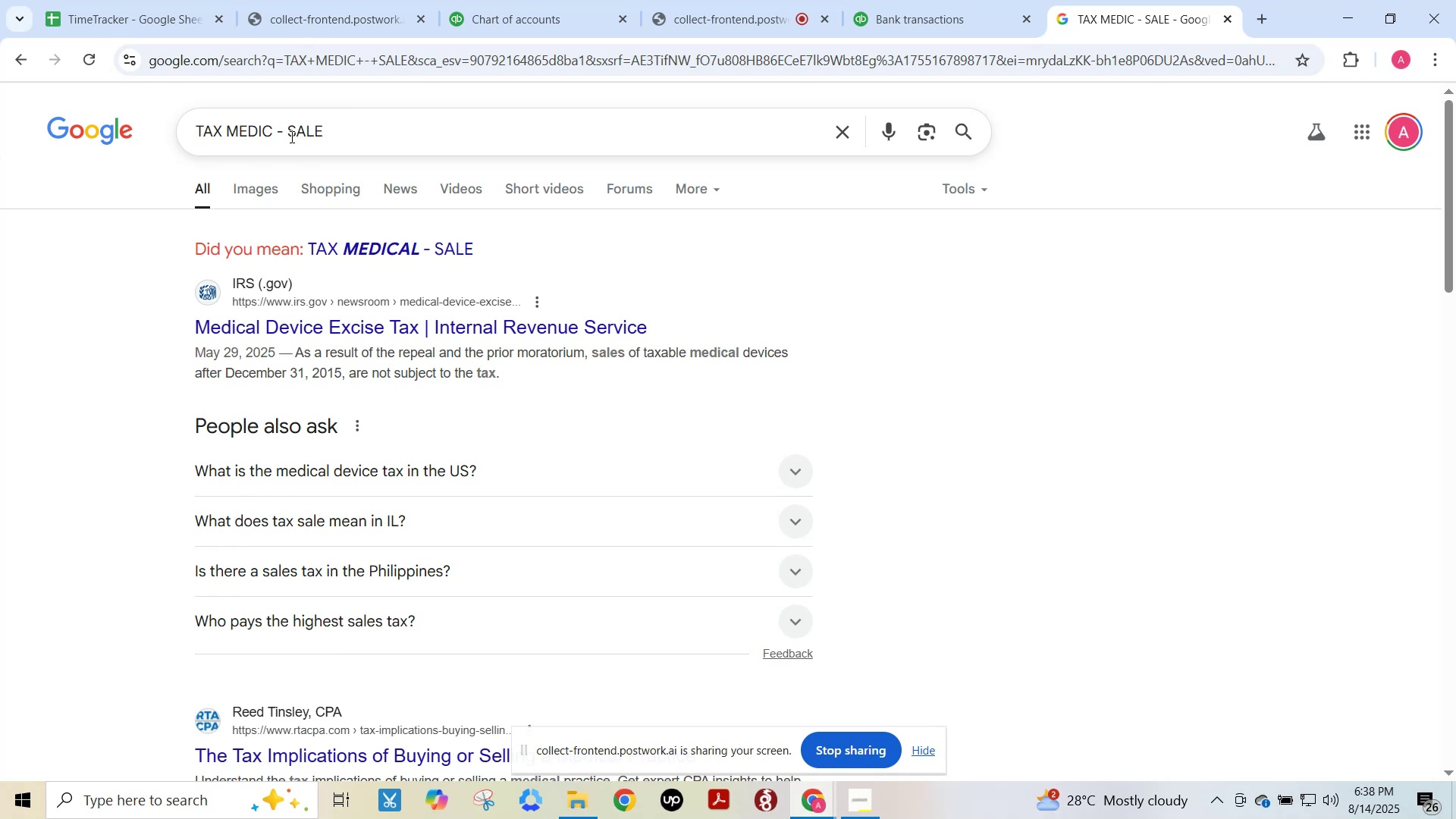 
wait(14.49)
 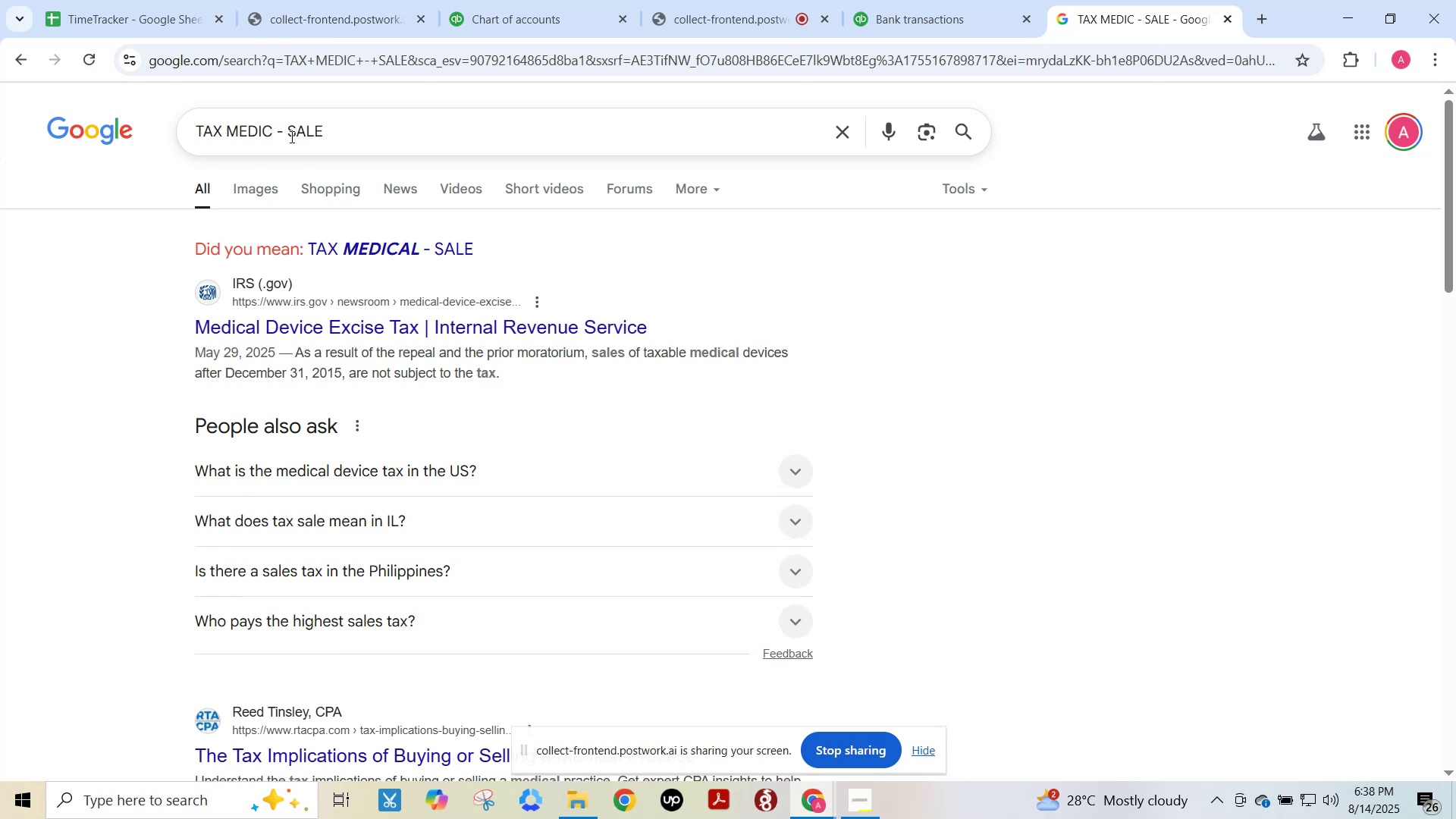 
right_click([290, 136])
 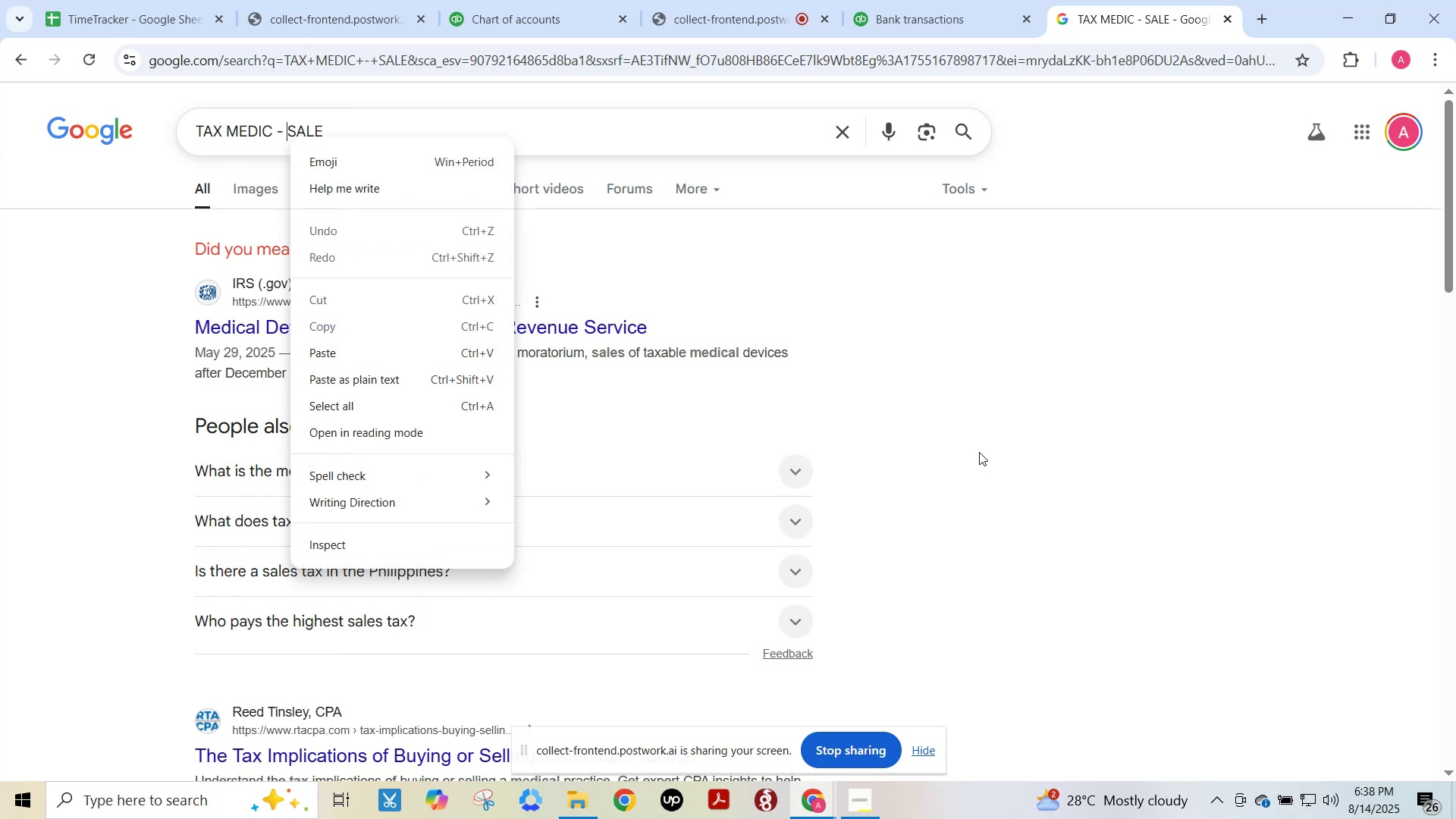 
left_click([1037, 435])
 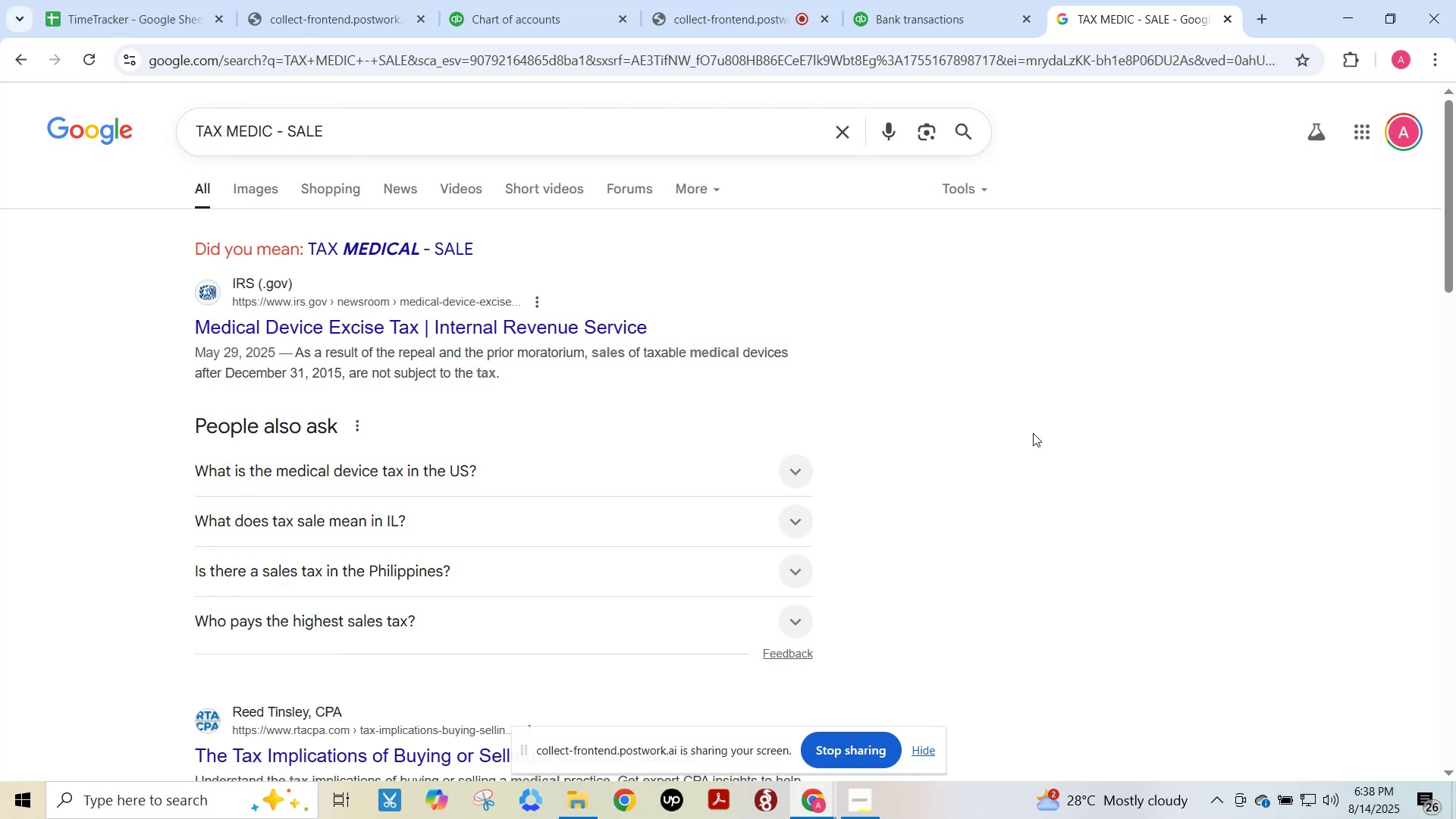 
wait(11.03)
 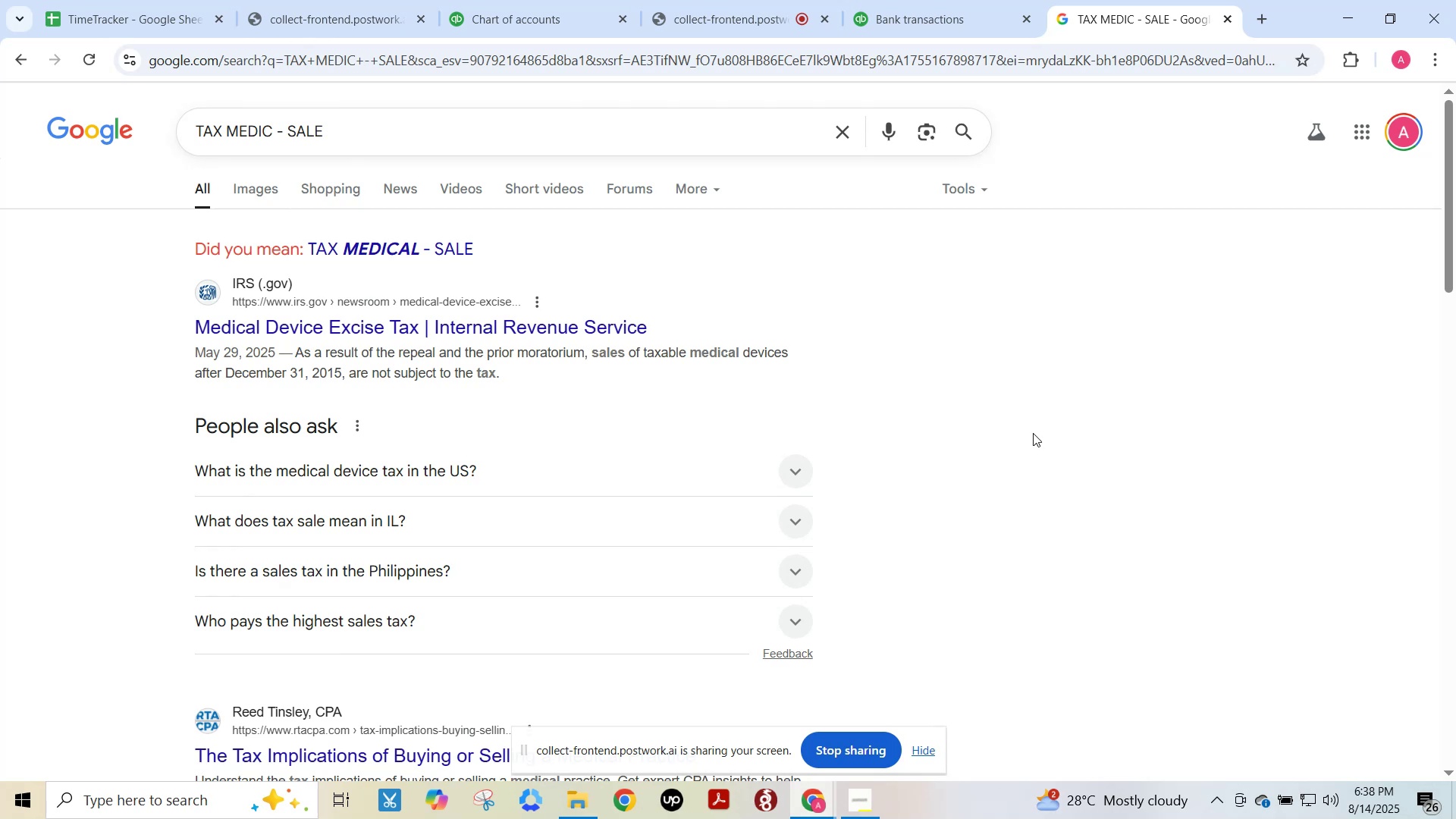 
left_click([873, 0])
 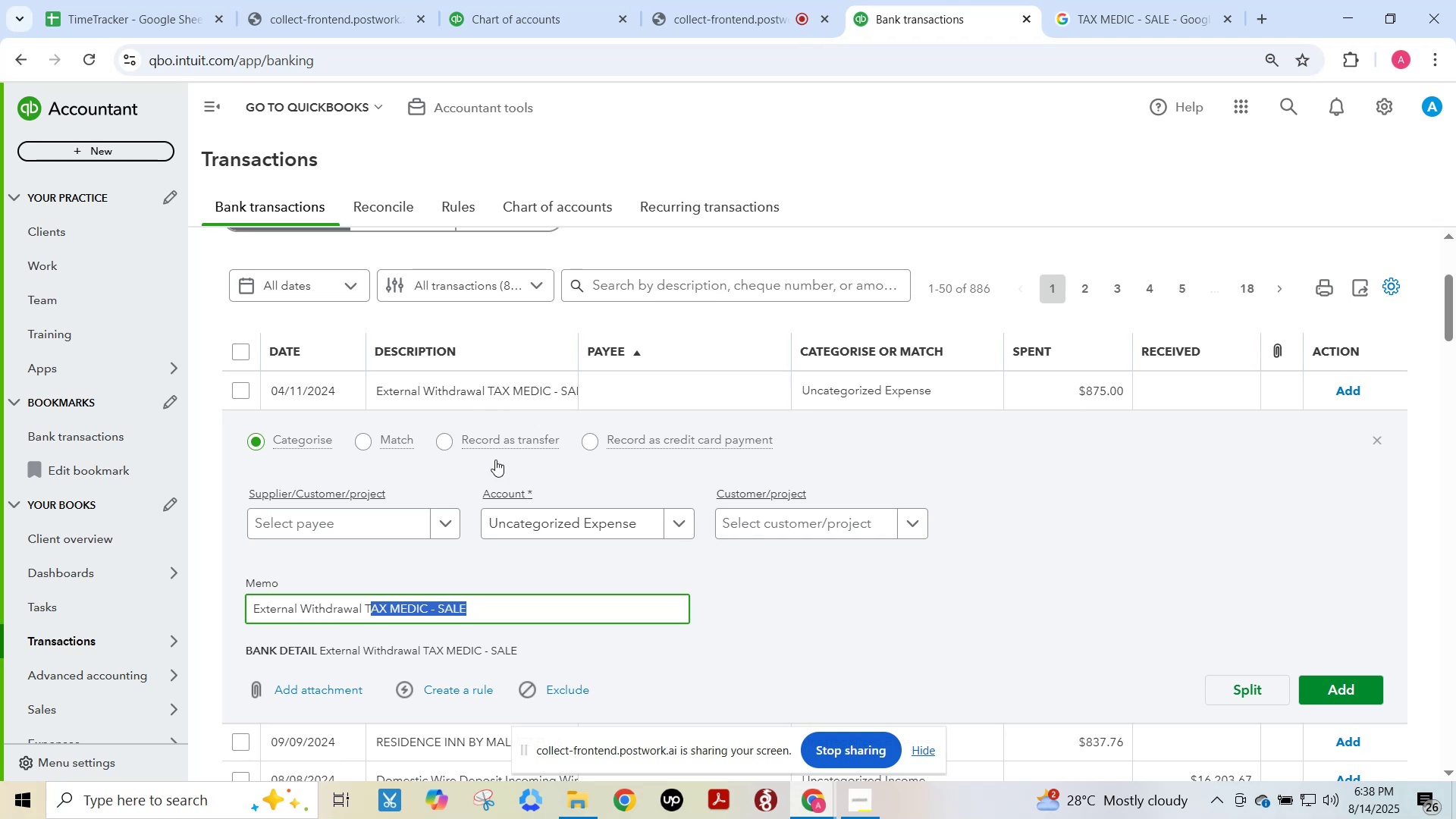 
left_click([358, 527])
 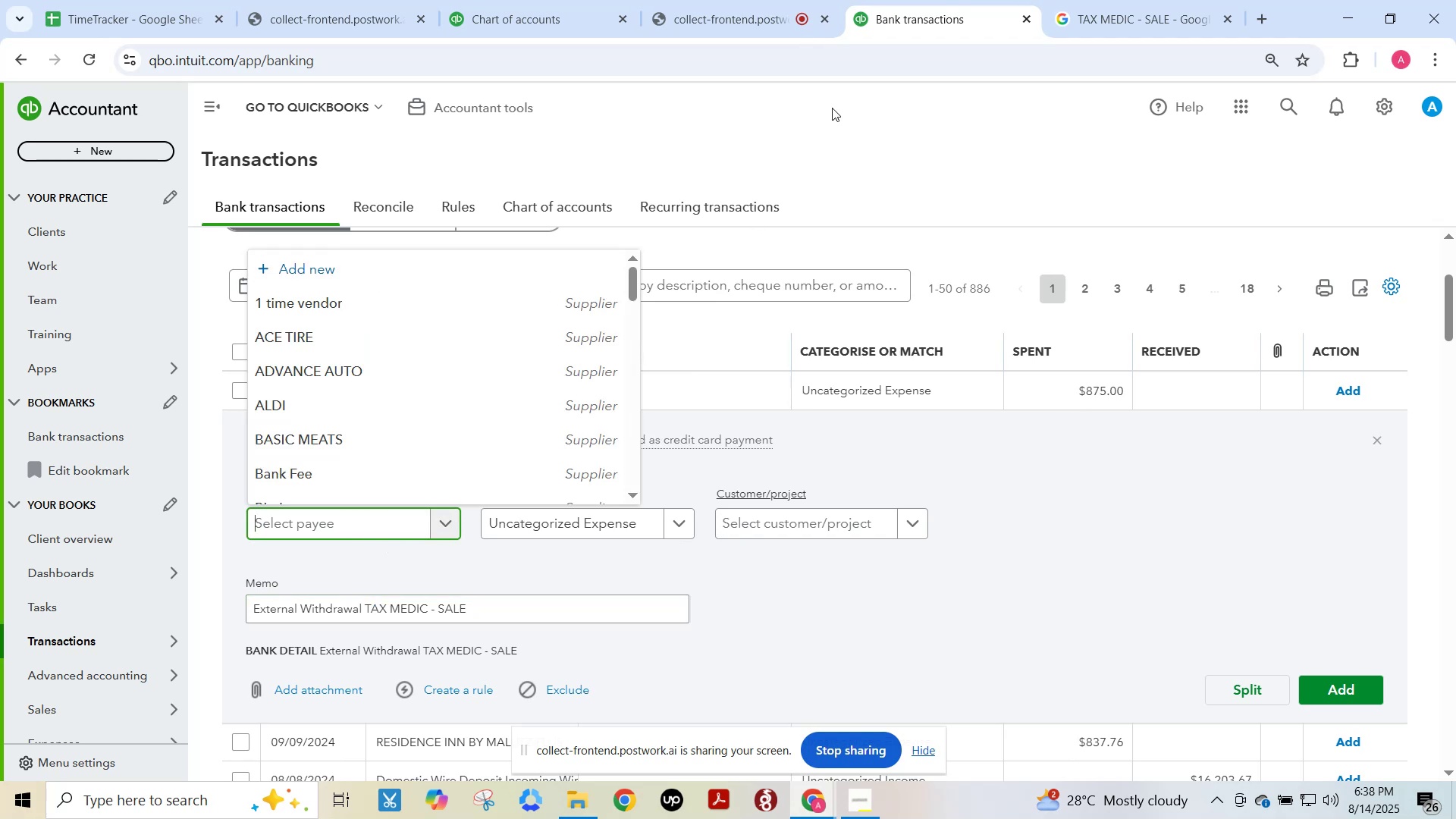 
left_click([1178, 0])
 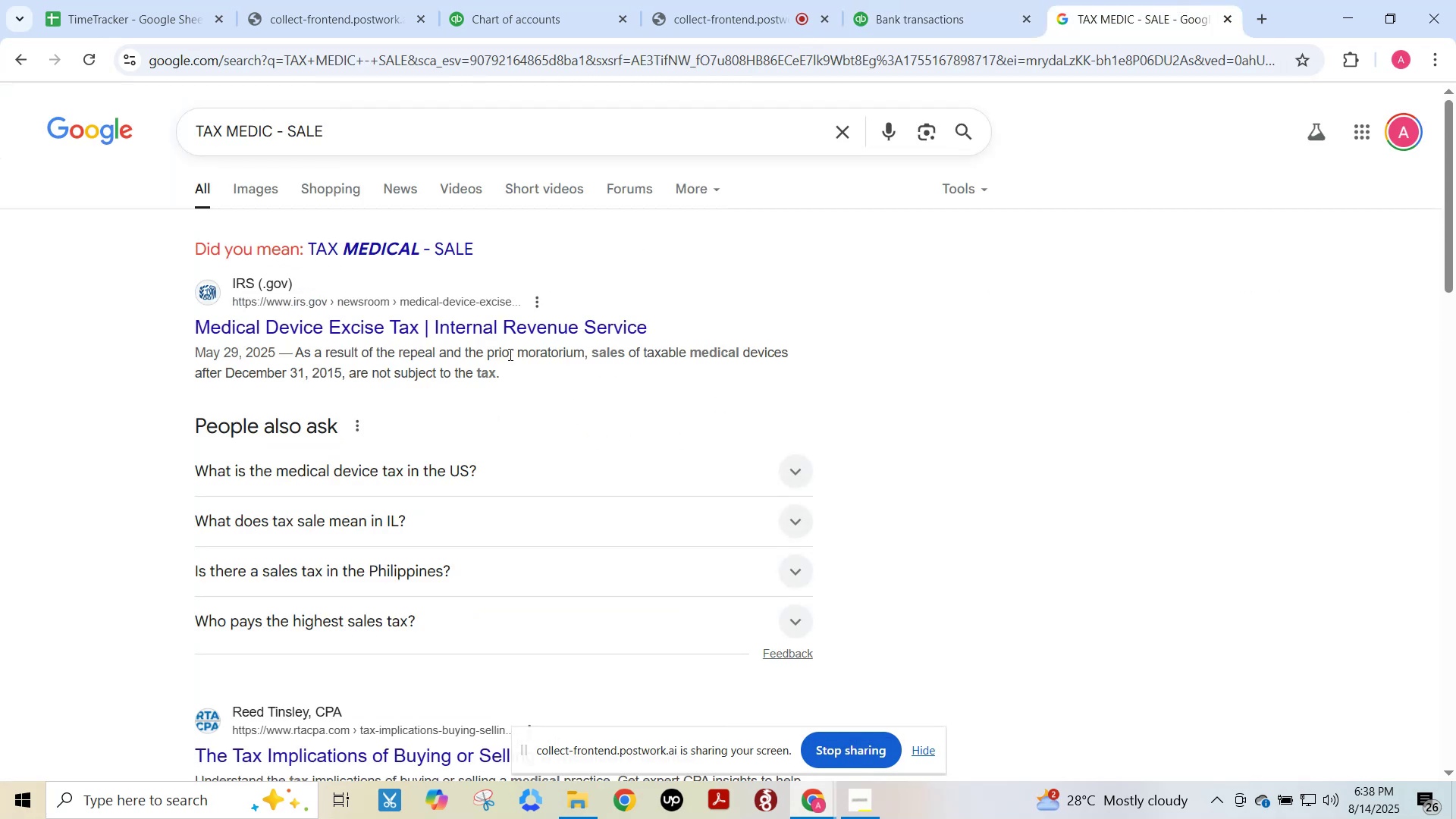 
left_click([915, 0])
 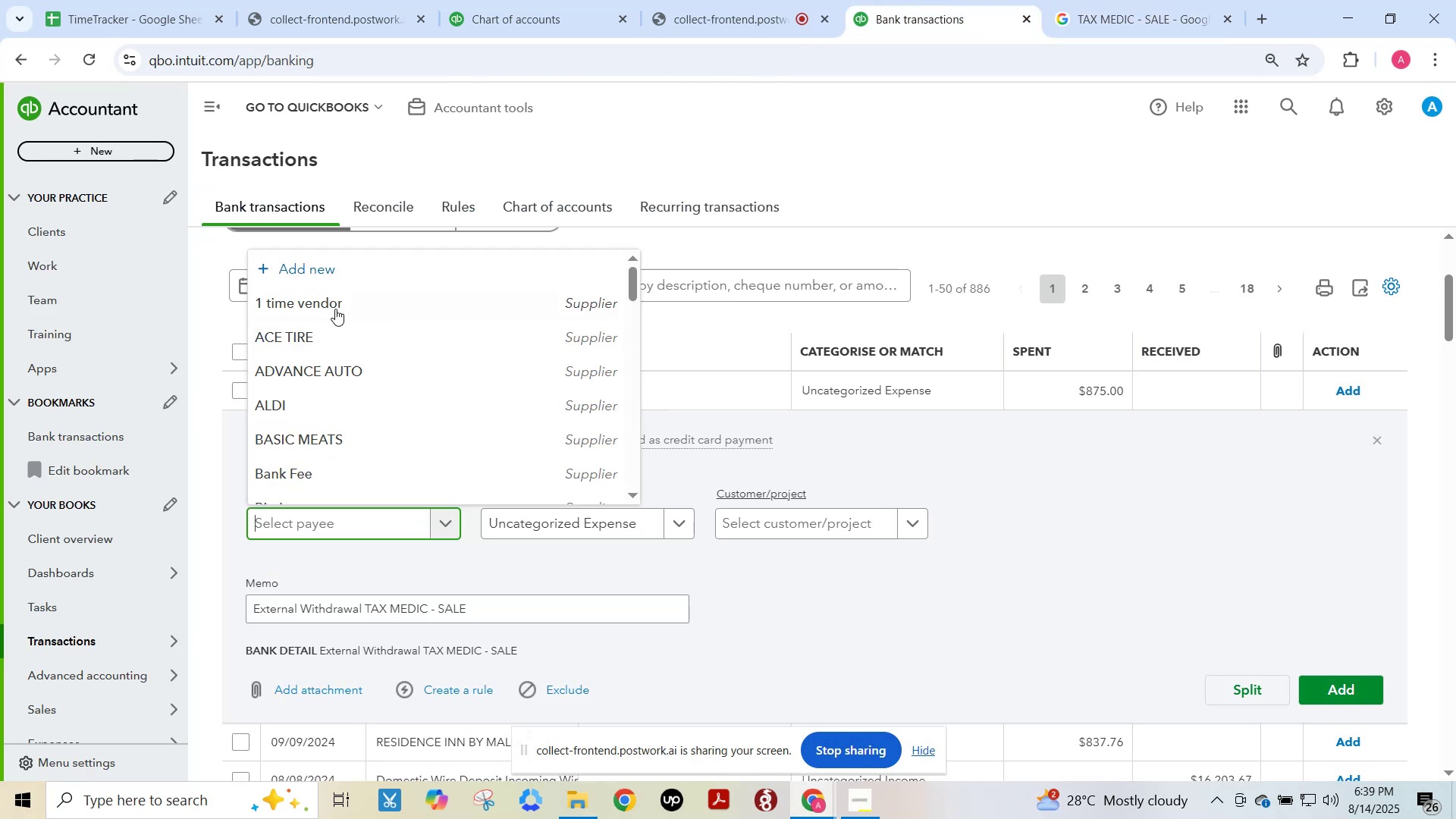 
left_click([335, 306])
 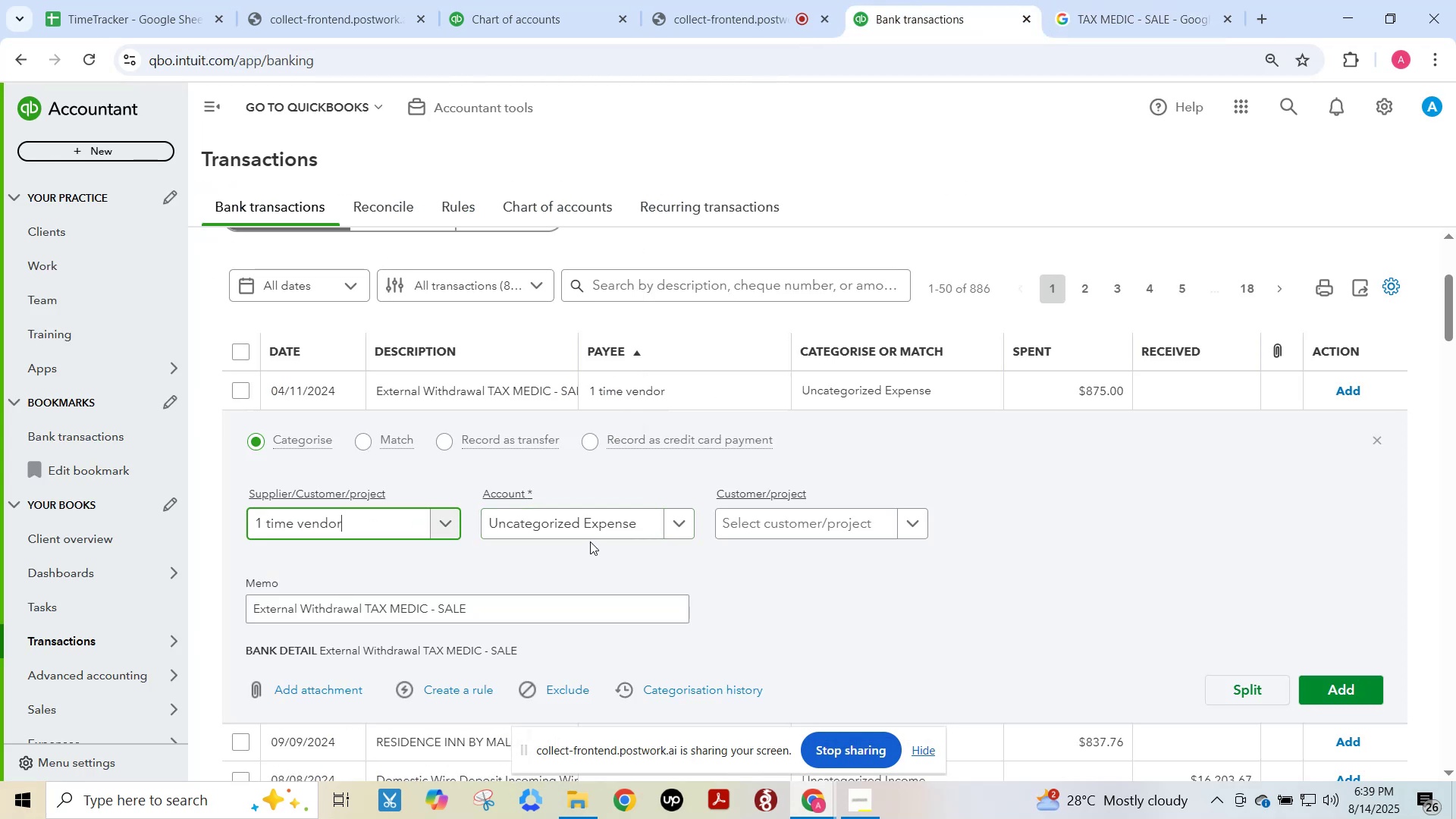 
left_click([585, 539])
 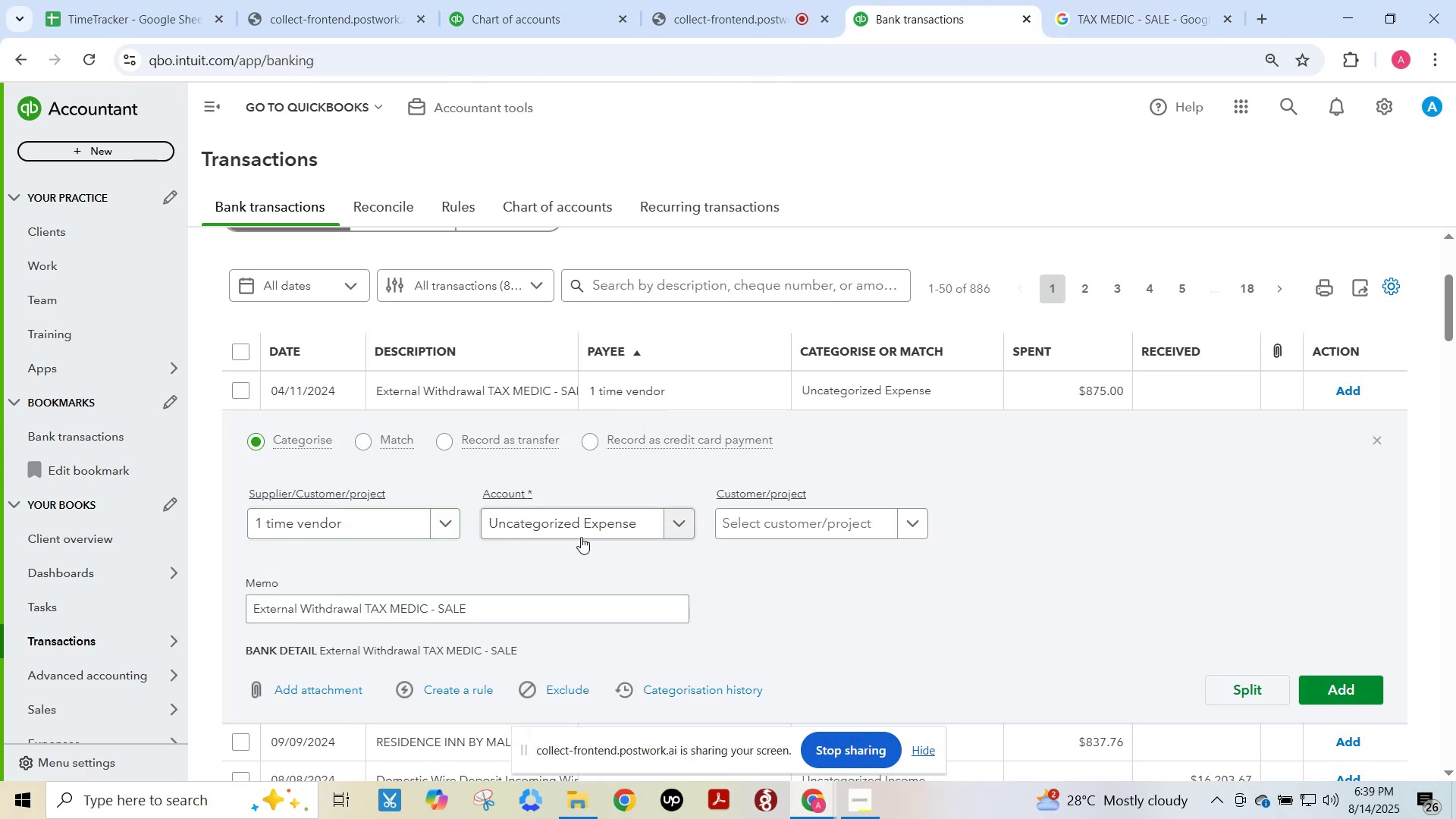 
left_click([573, 532])
 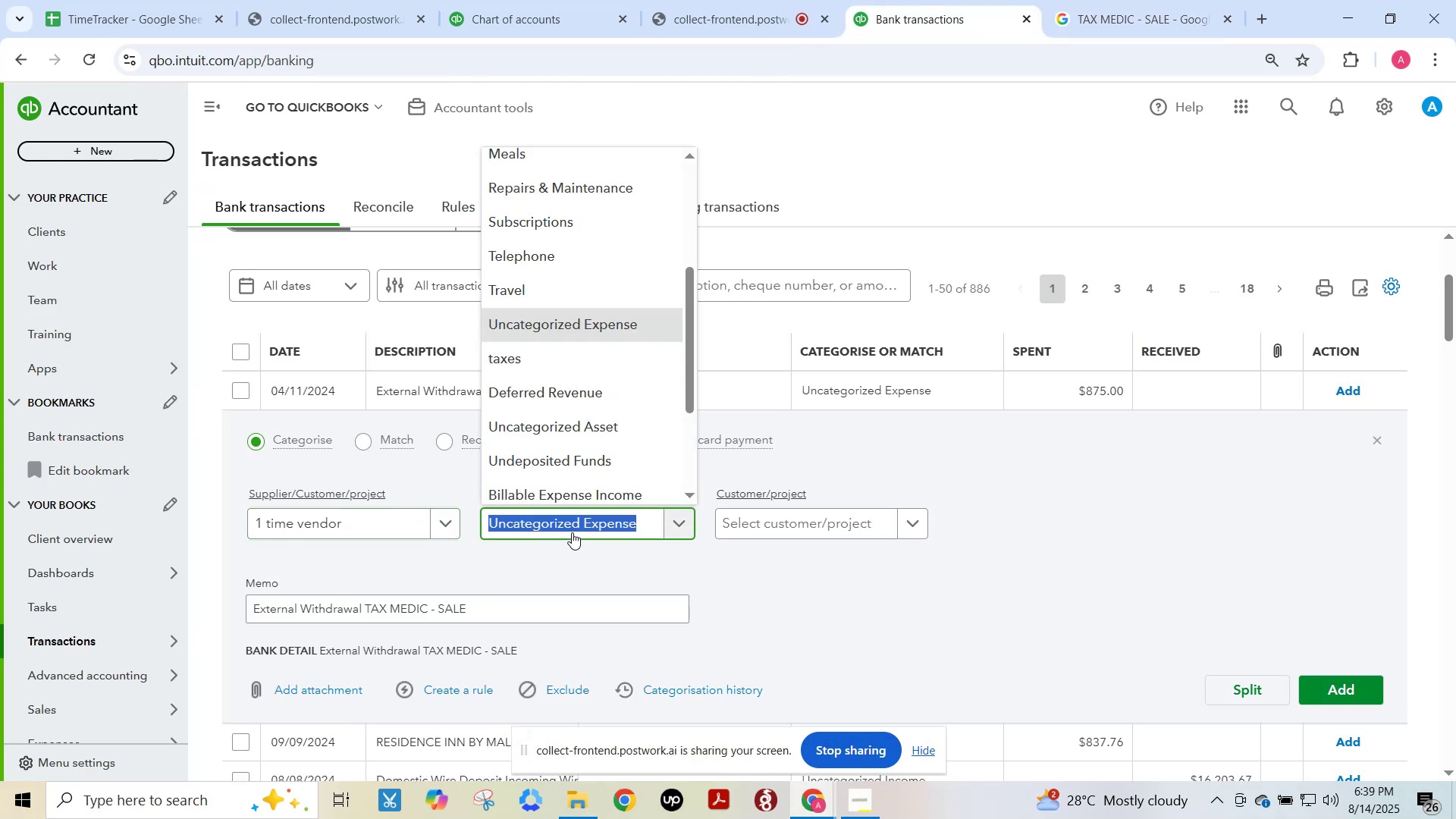 
type(taxes)
 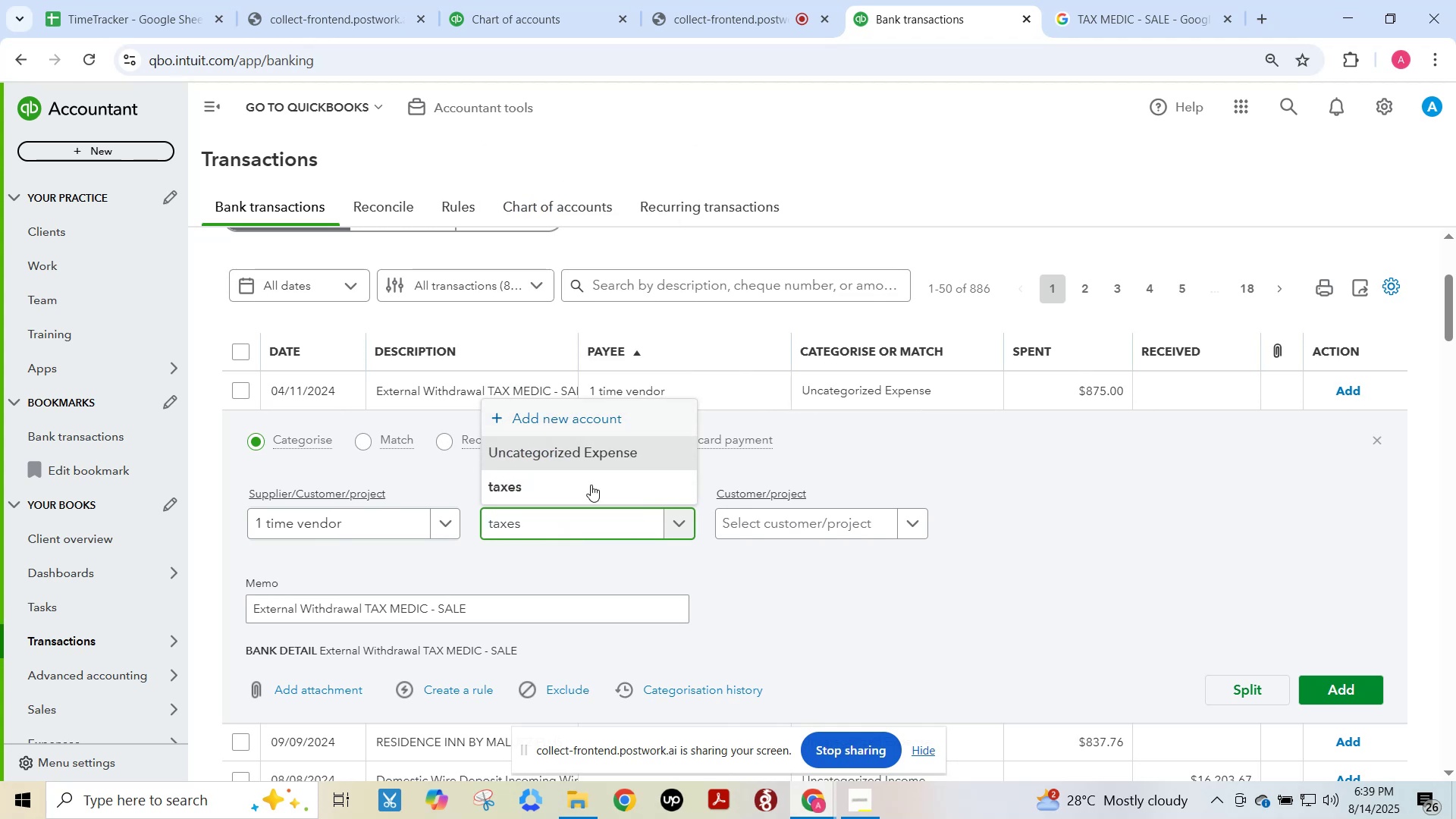 
left_click([588, 494])
 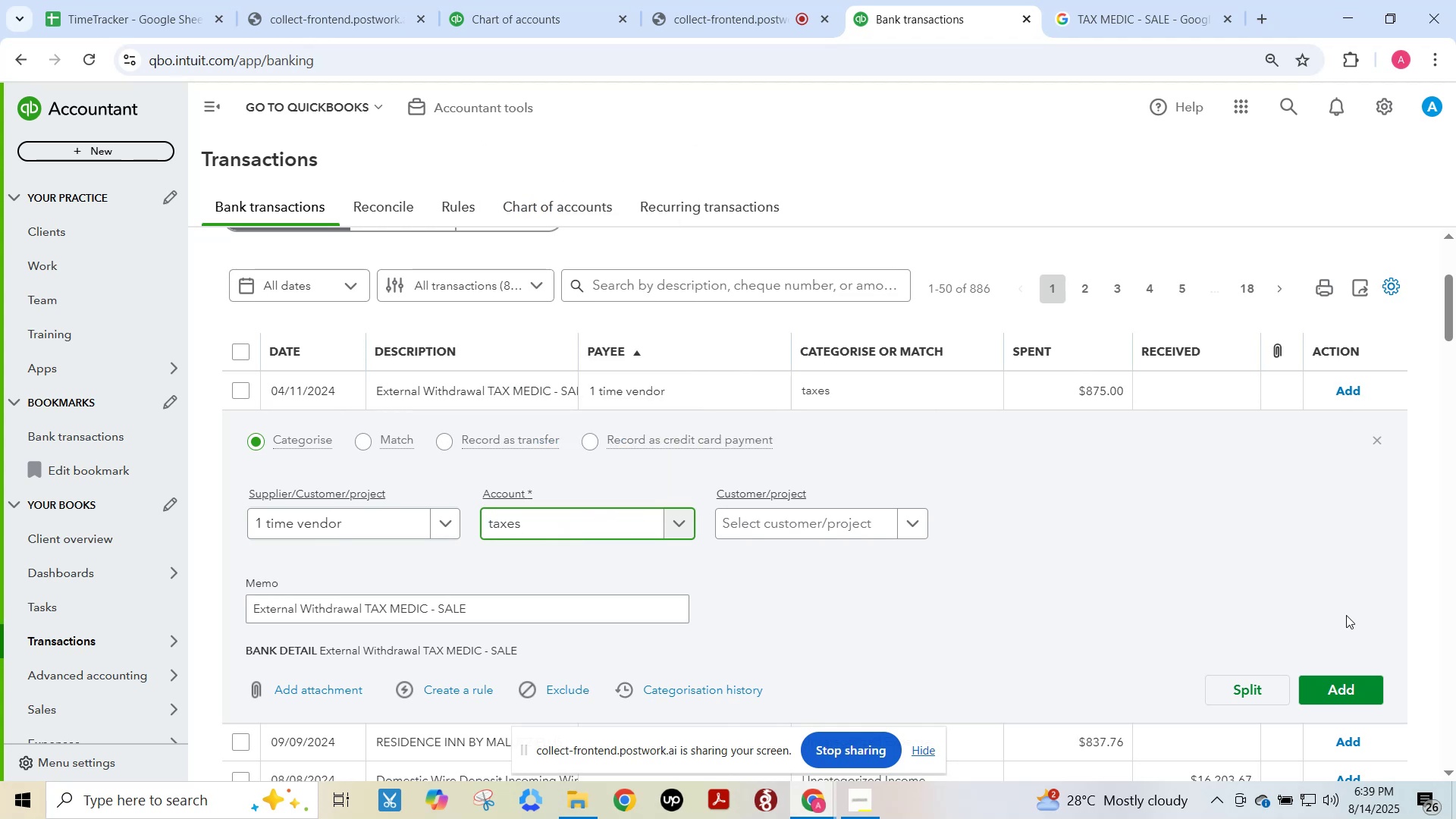 
left_click([1360, 689])
 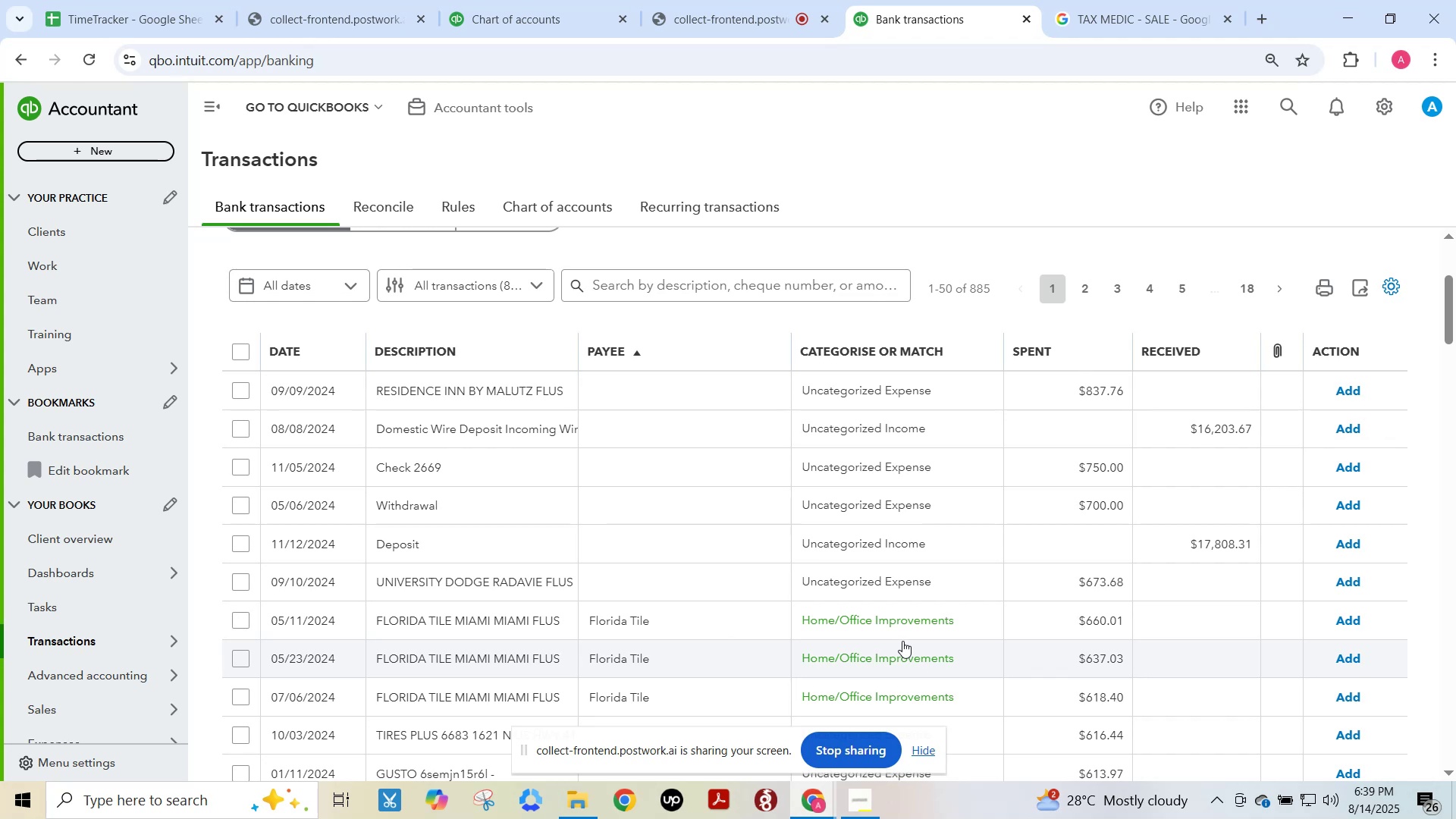 
wait(23.39)
 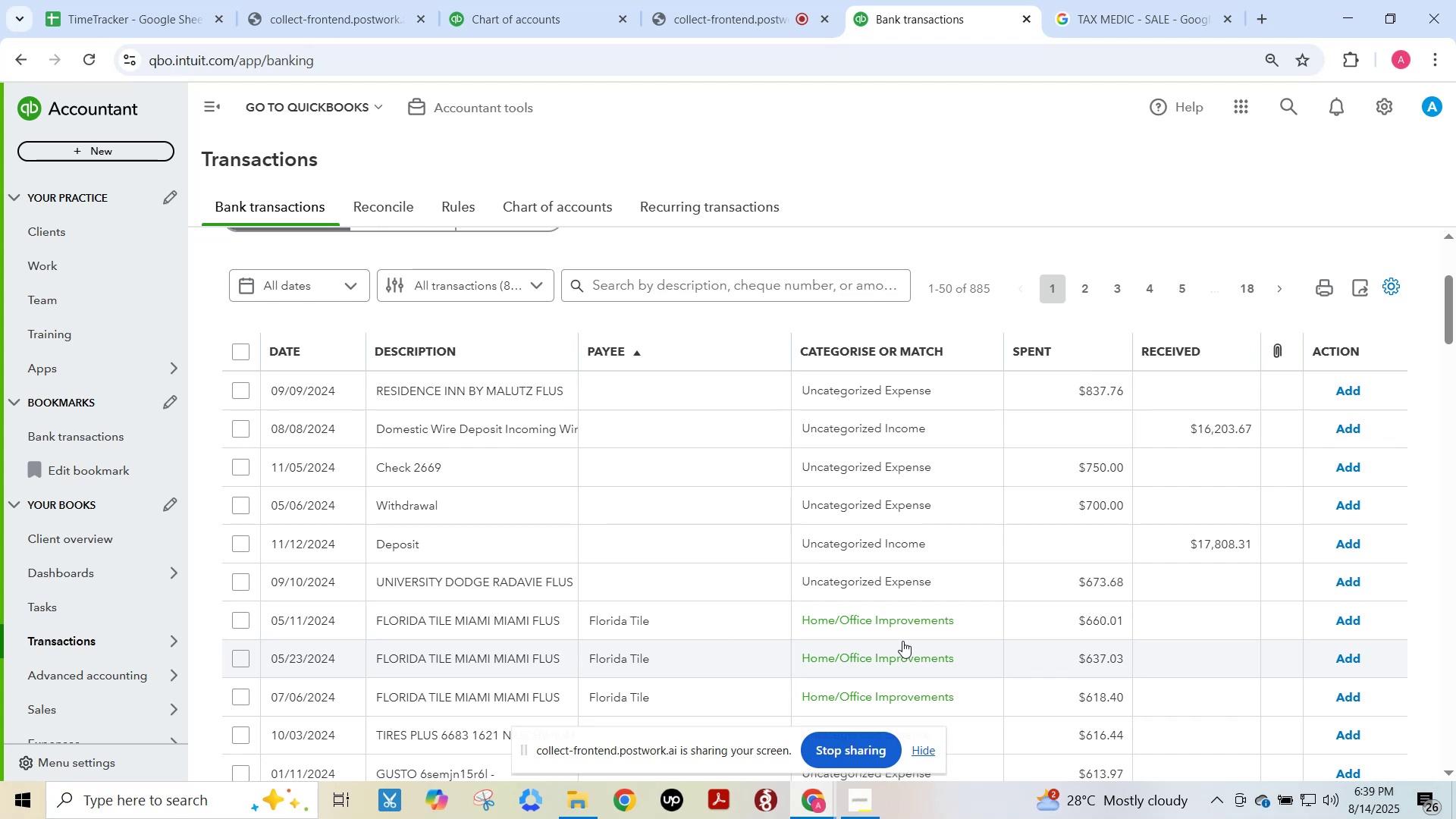 
left_click([487, 397])
 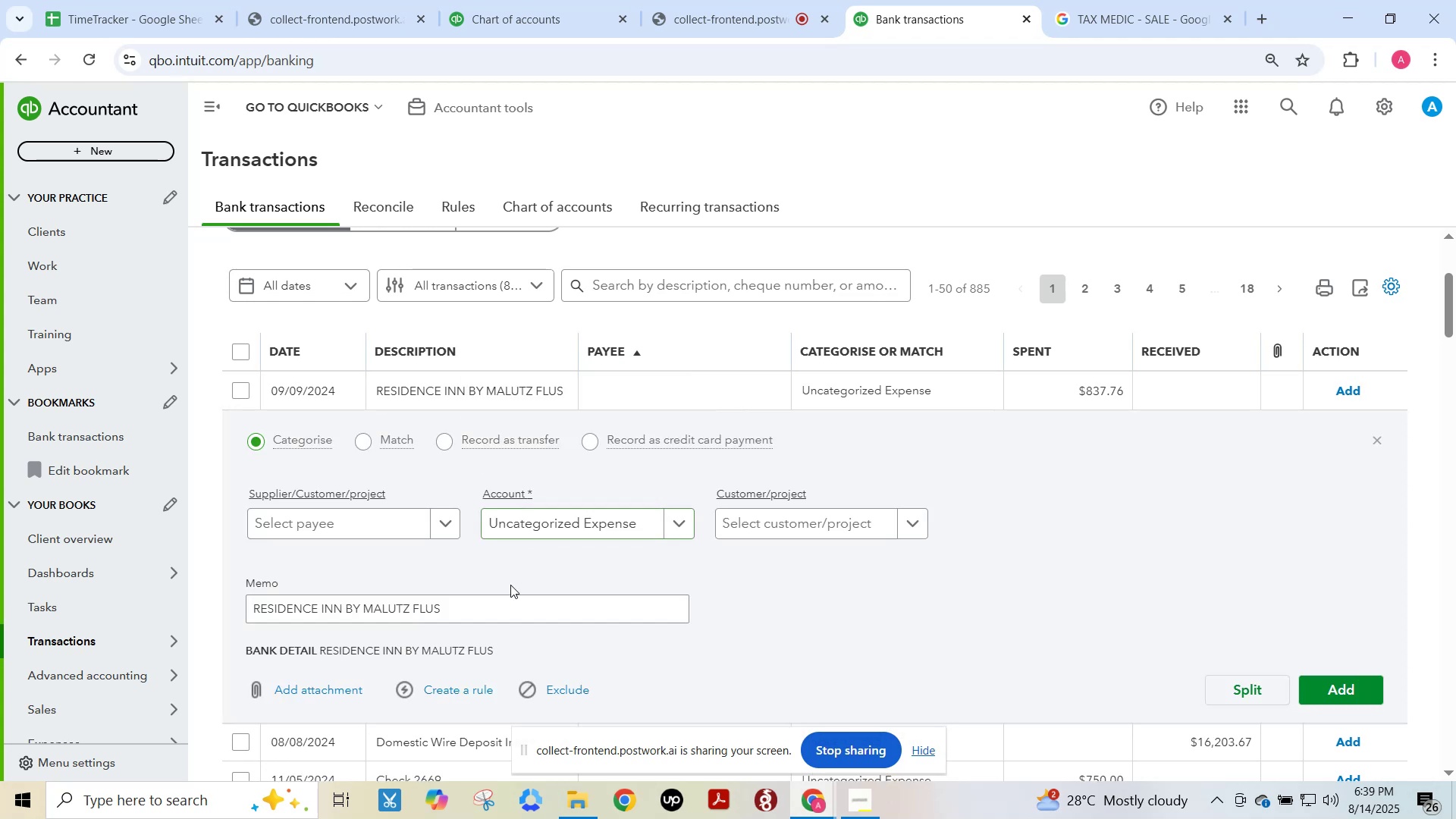 
left_click([491, 612])
 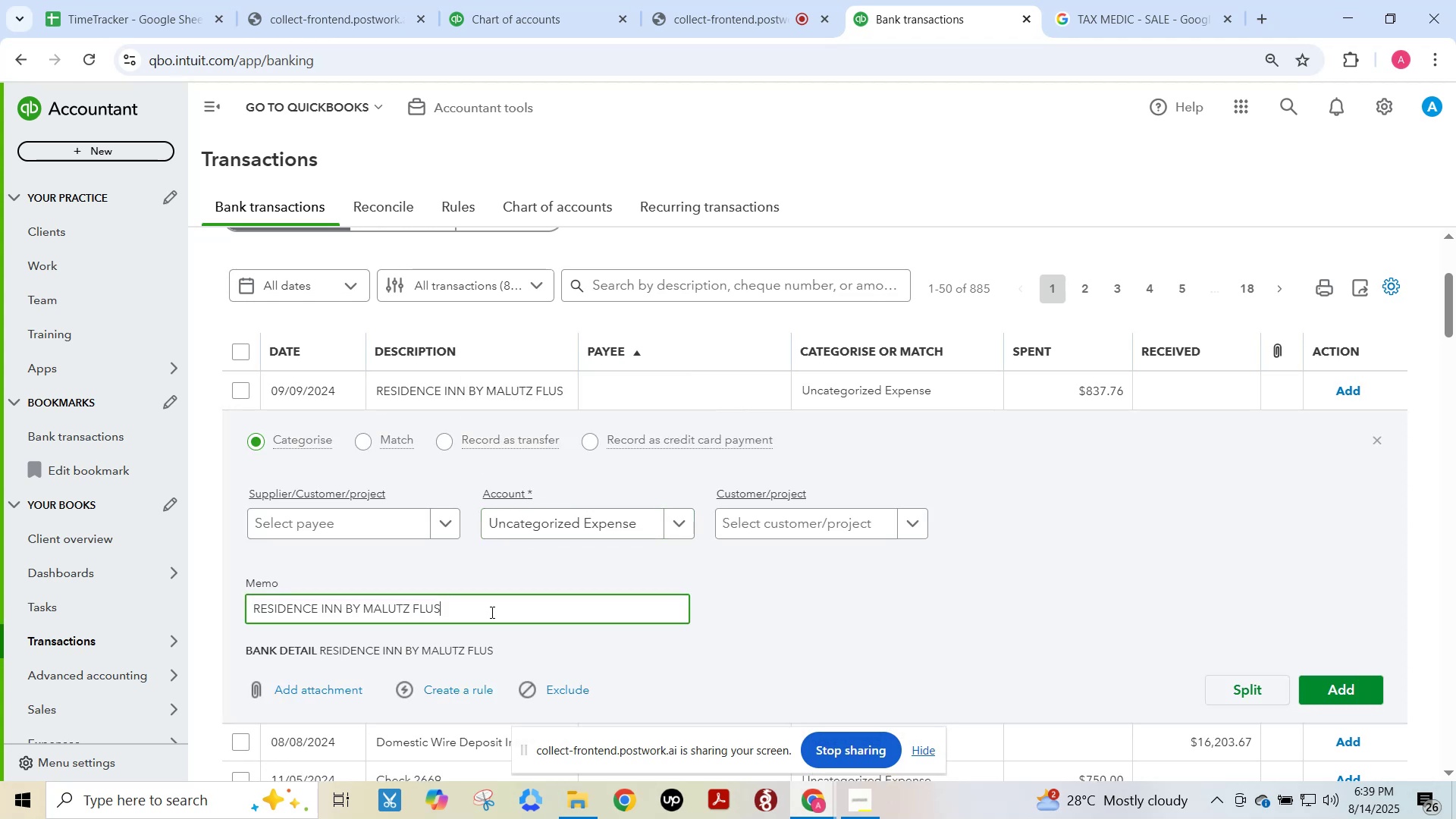 
key(Control+A)
 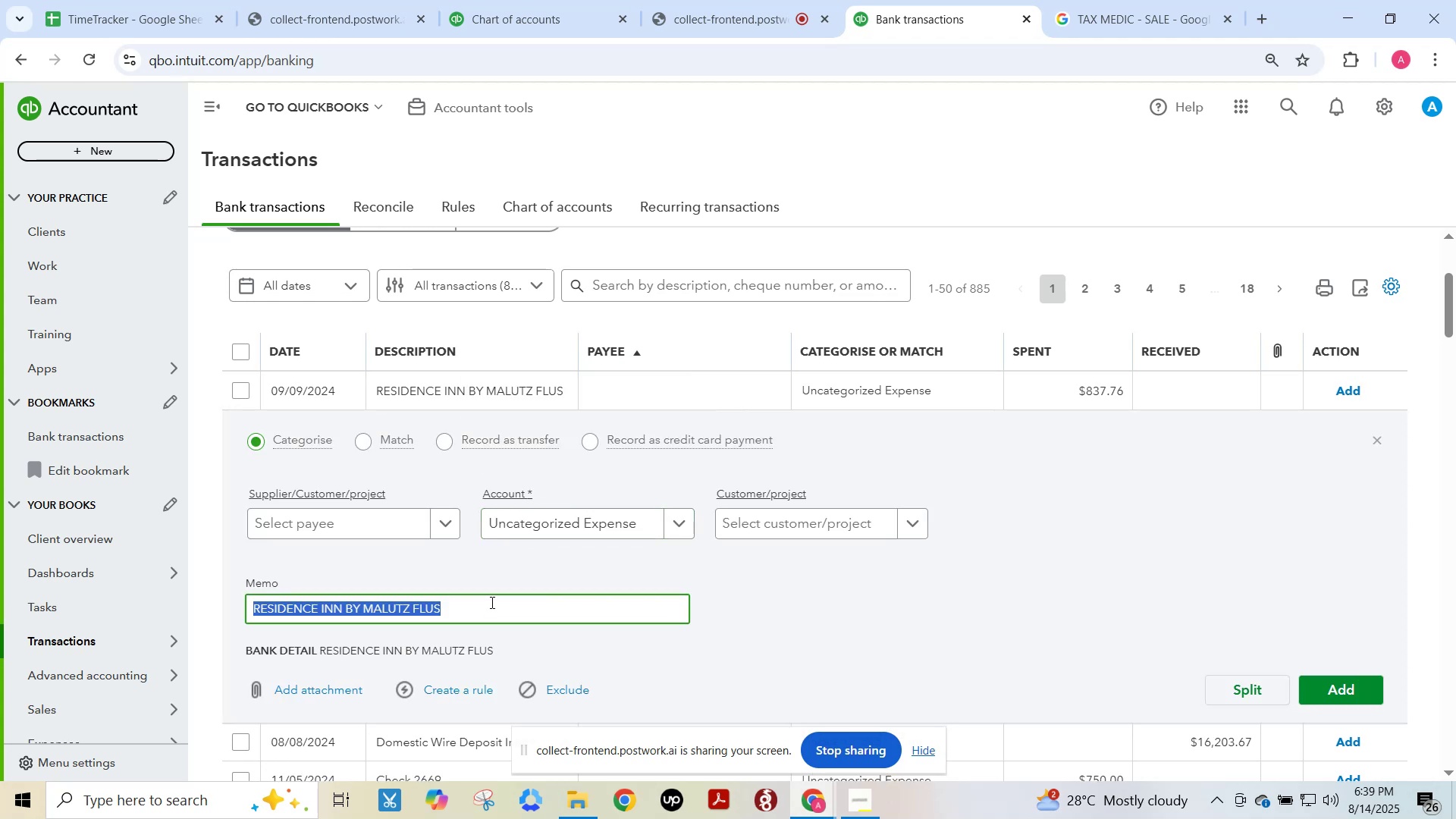 
key(Control+C)
 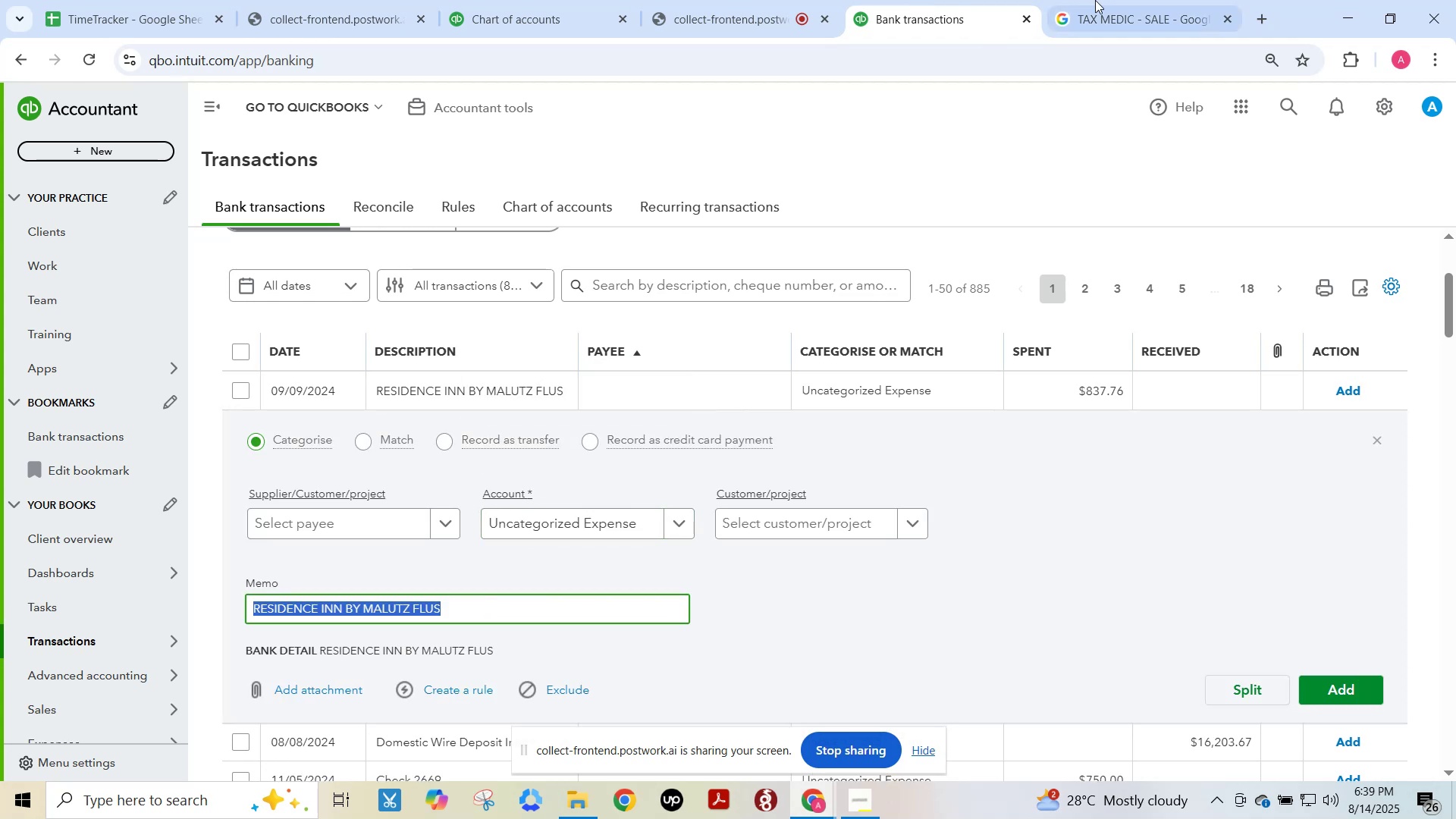 
left_click([1100, 0])
 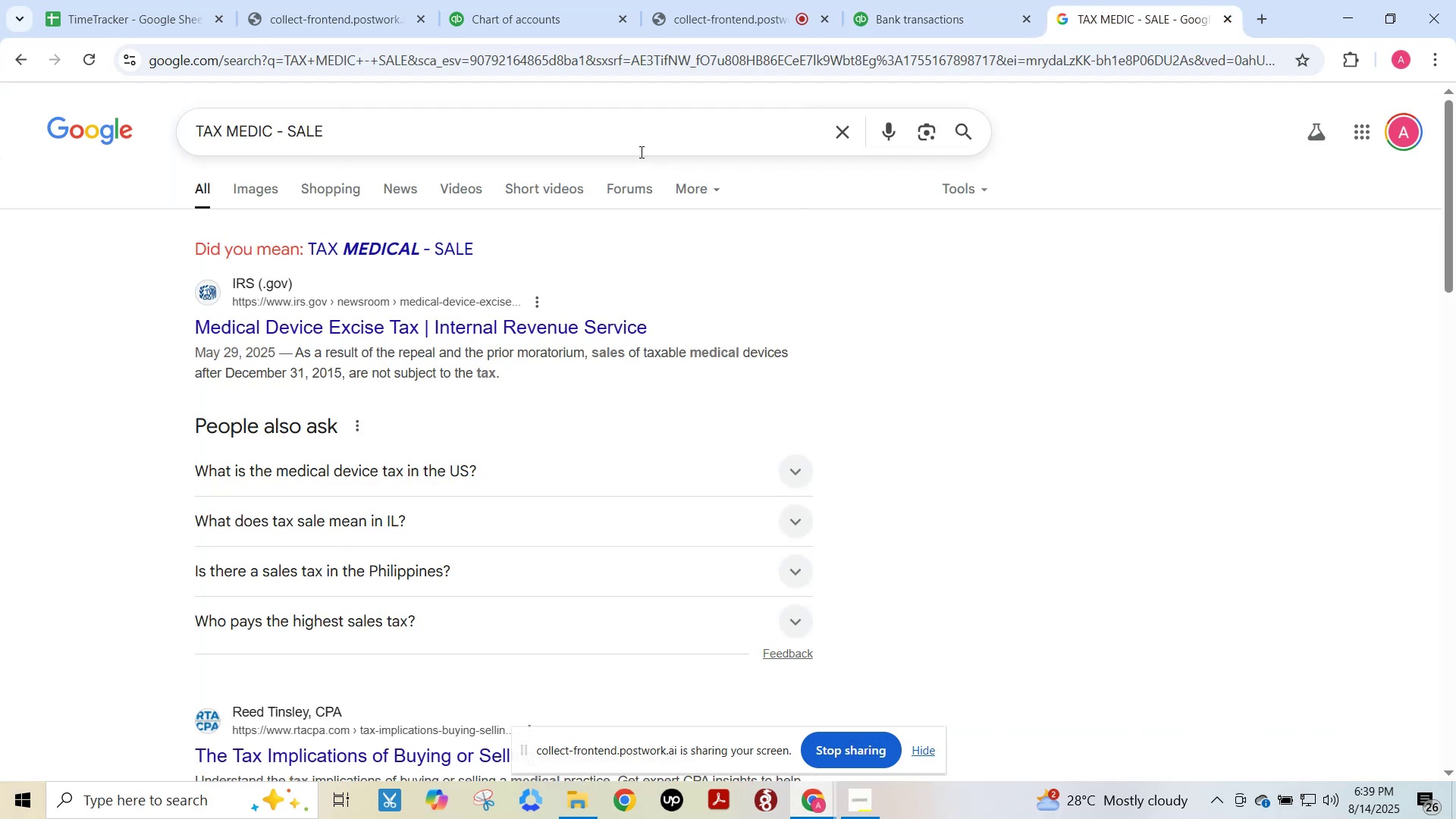 
left_click([623, 140])
 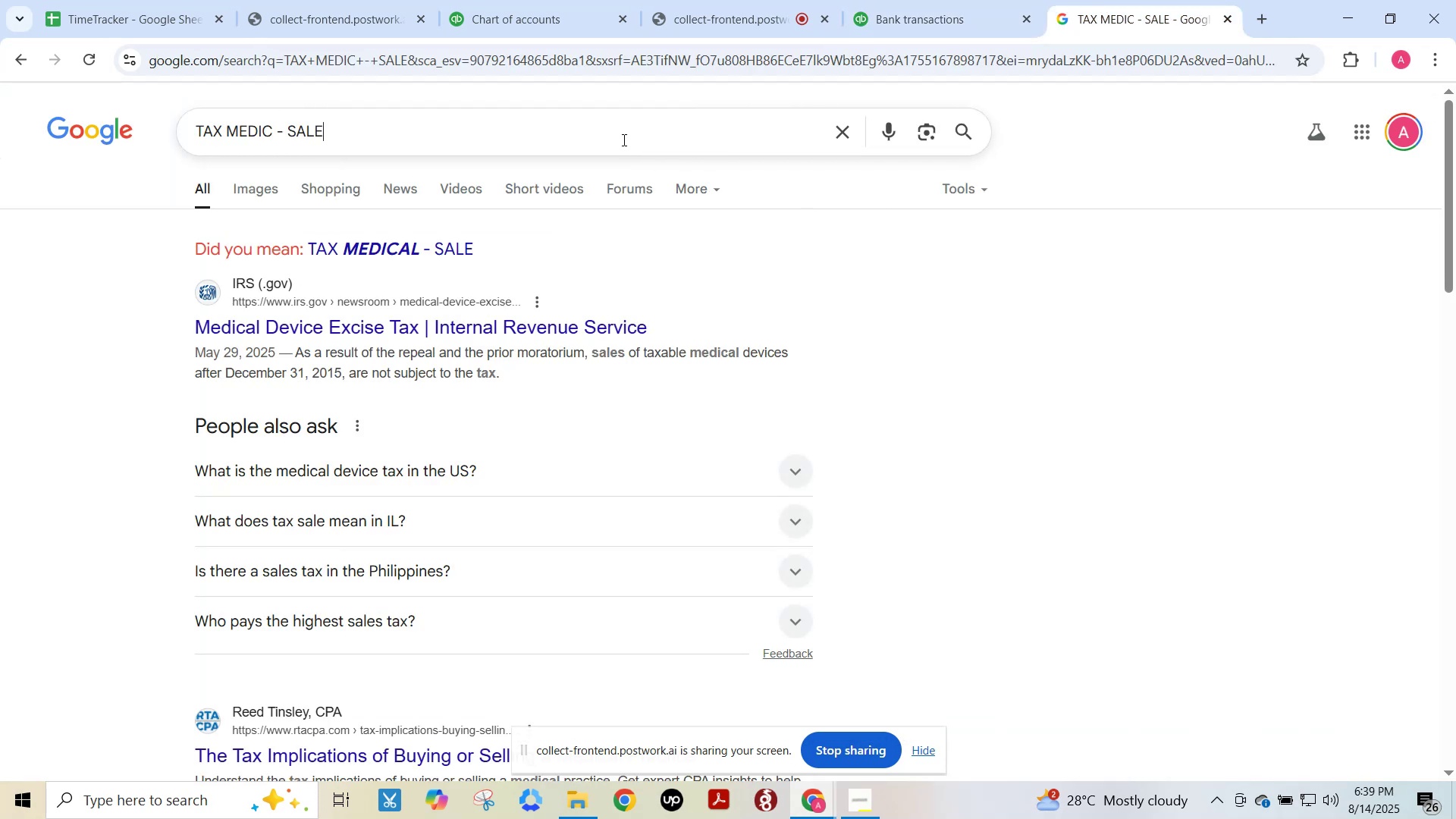 
key(Control+ControlLeft)
 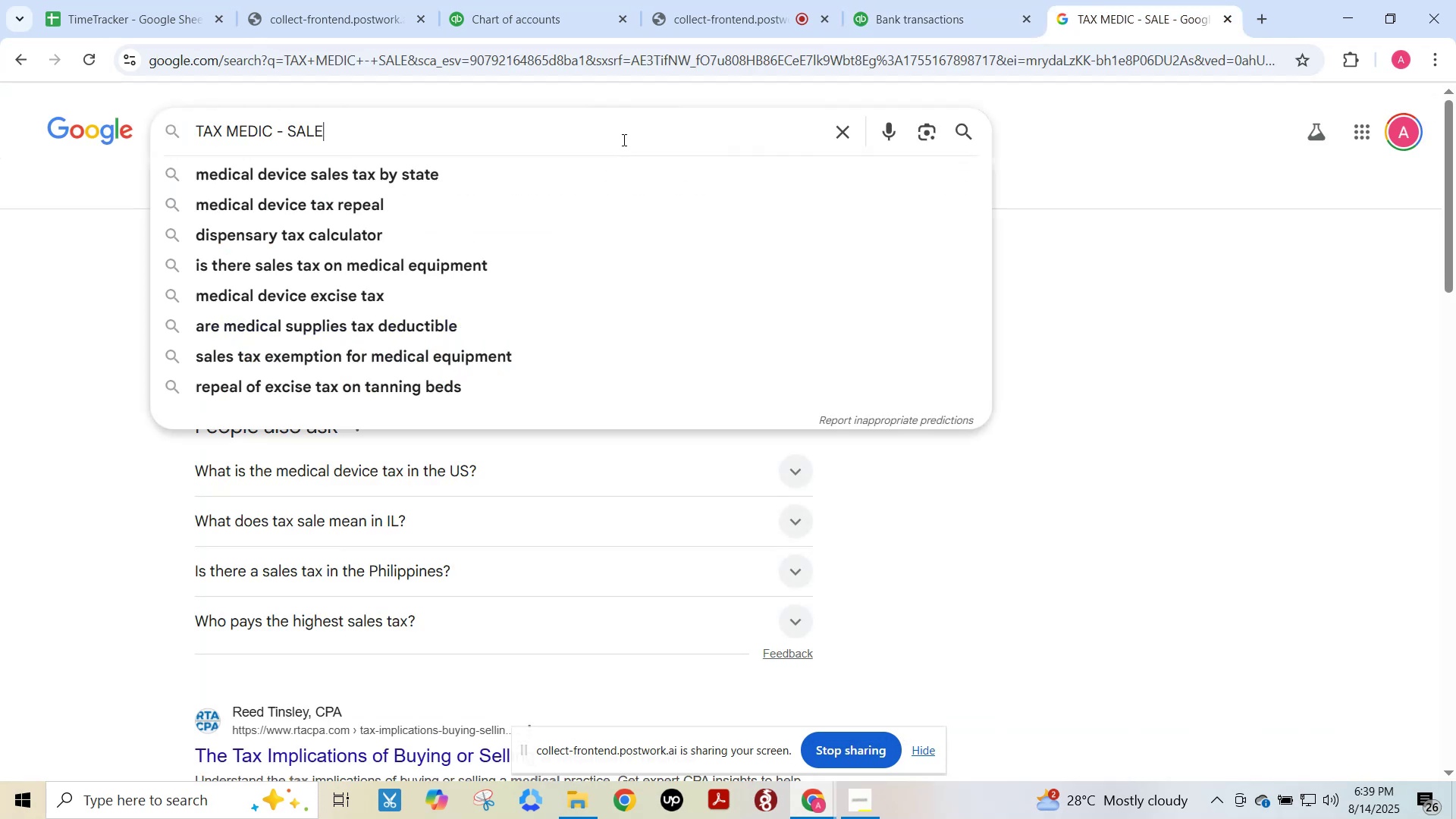 
key(Control+A)
 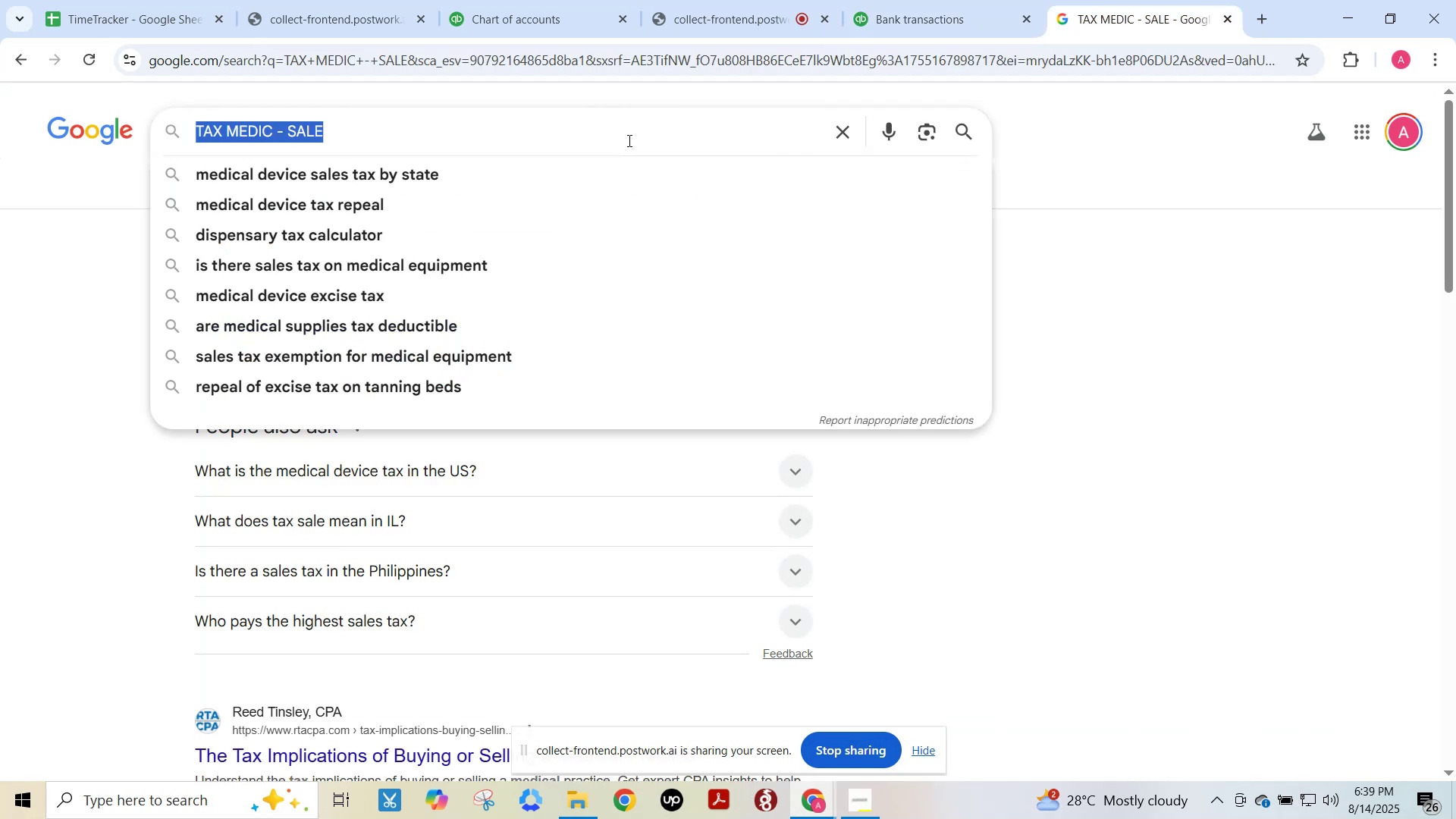 
key(Control+ControlLeft)
 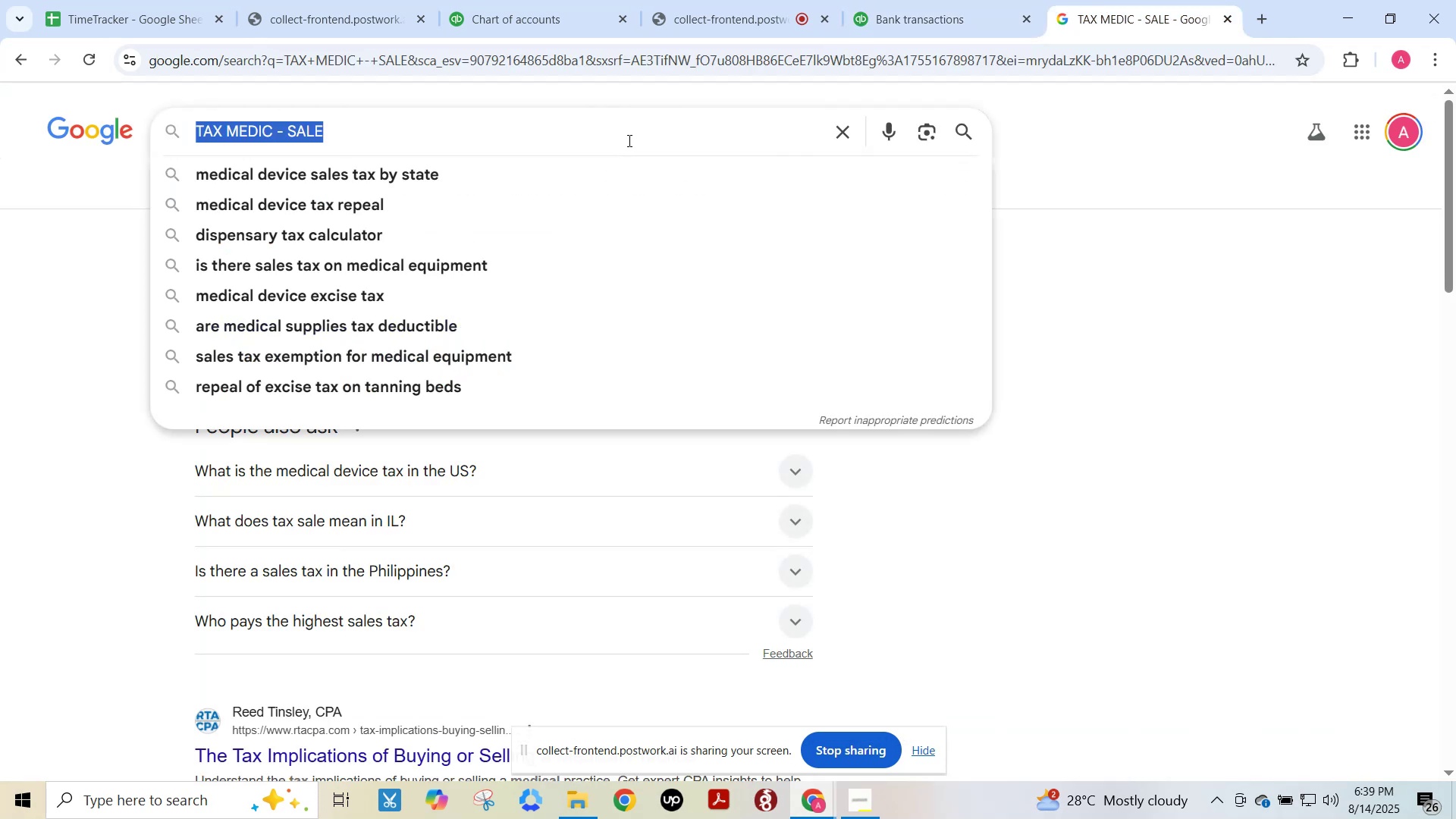 
key(Control+V)
 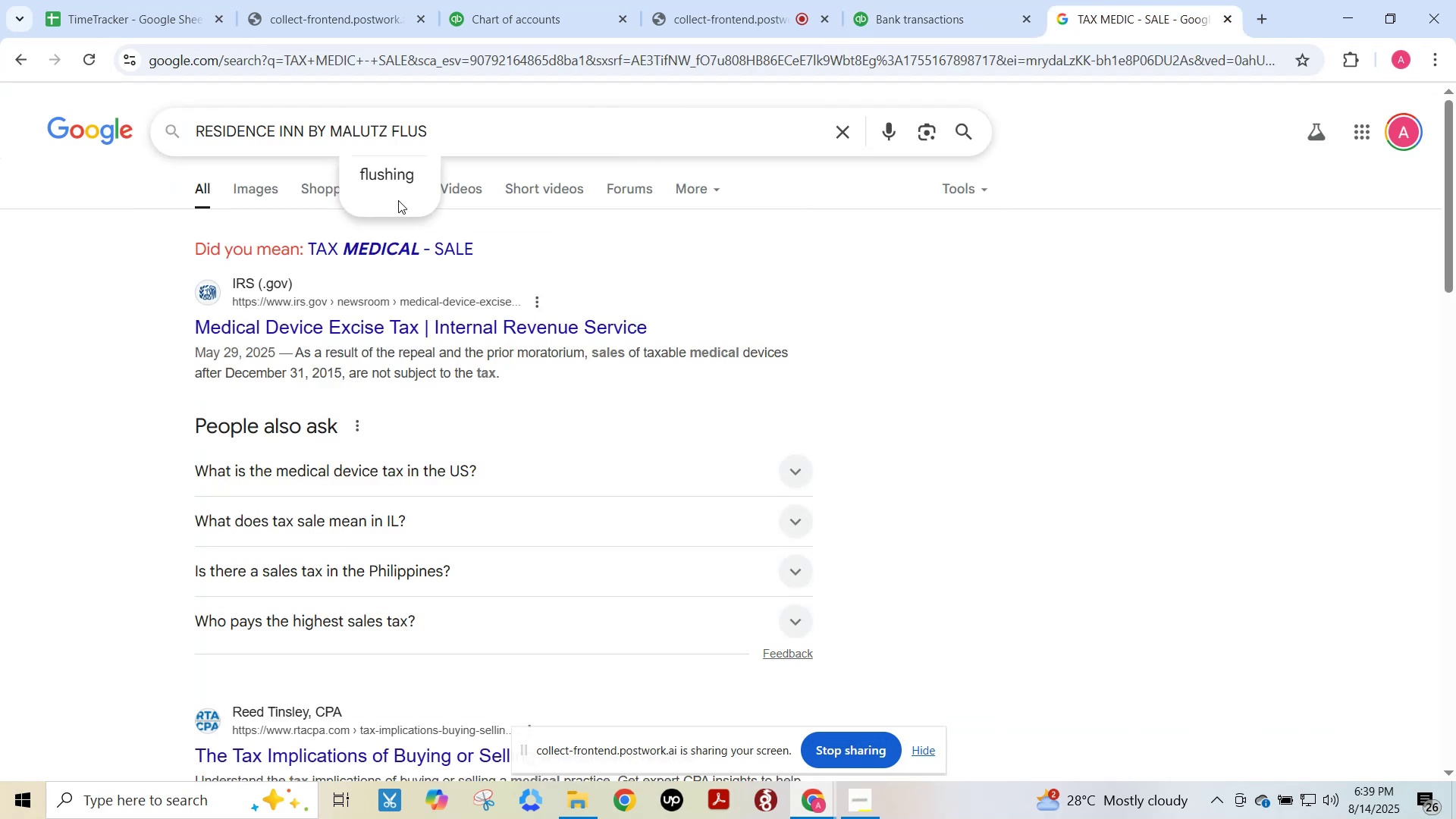 
key(NumpadEnter)
 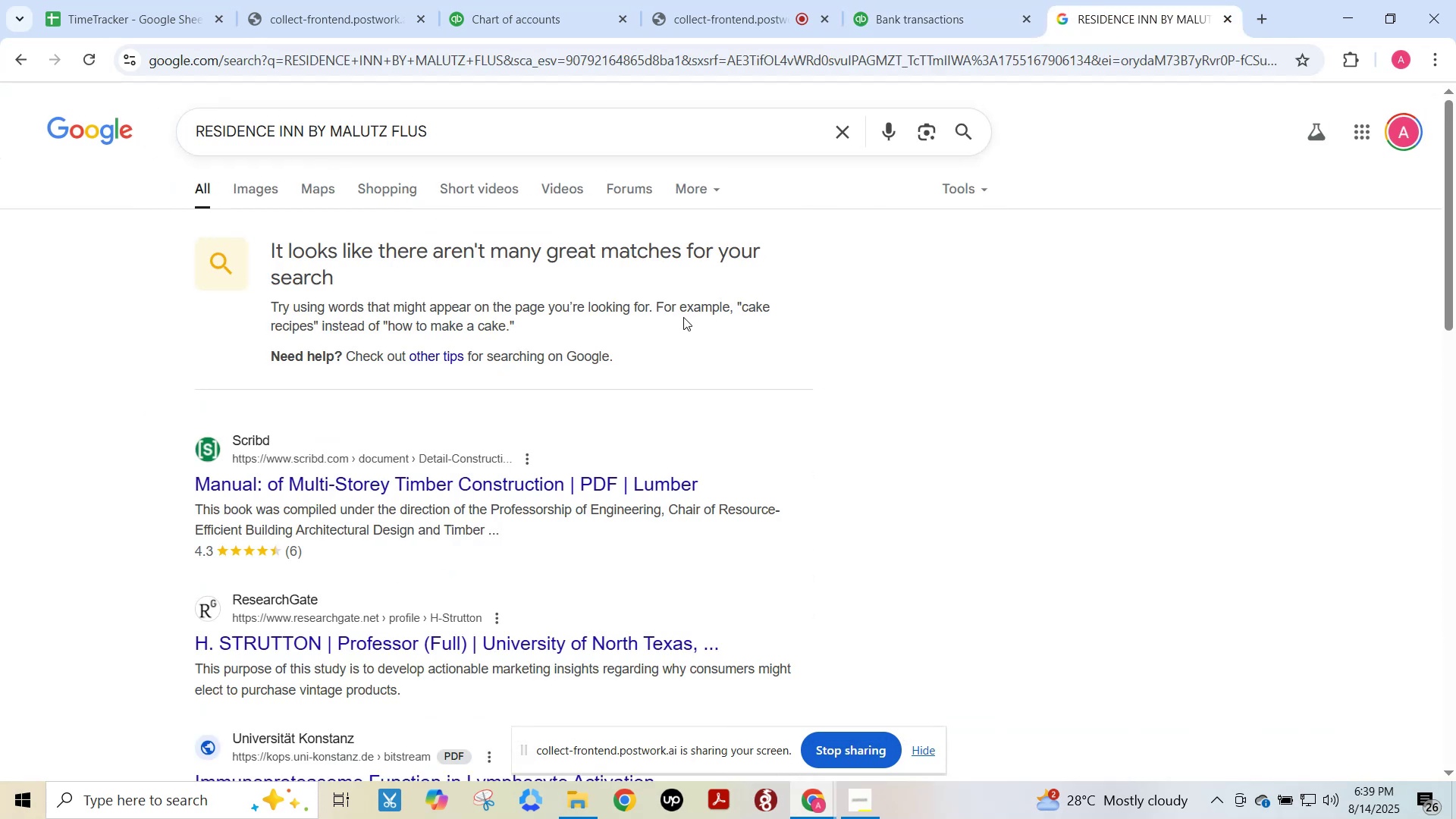 
wait(5.07)
 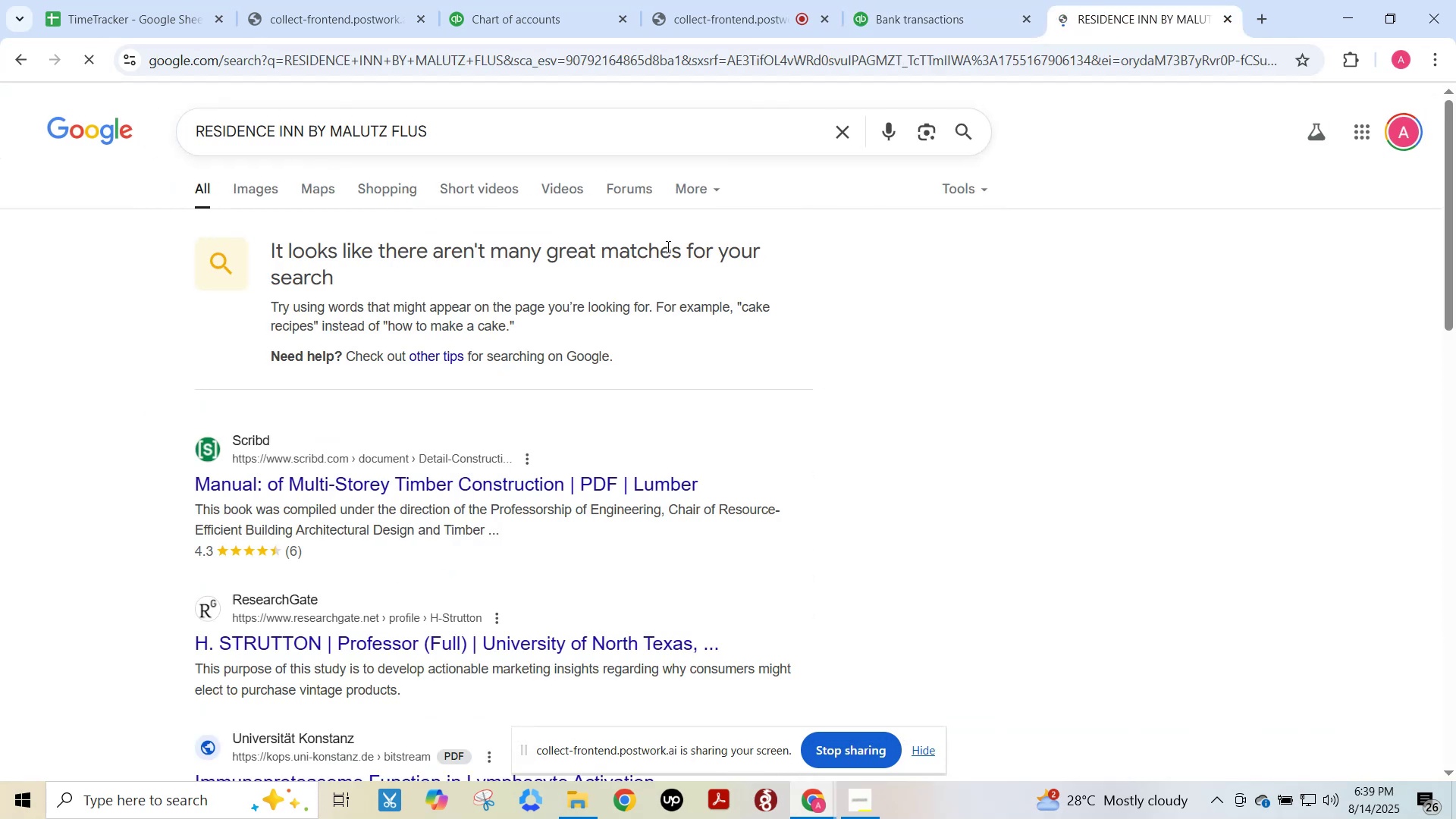 
left_click([926, 0])
 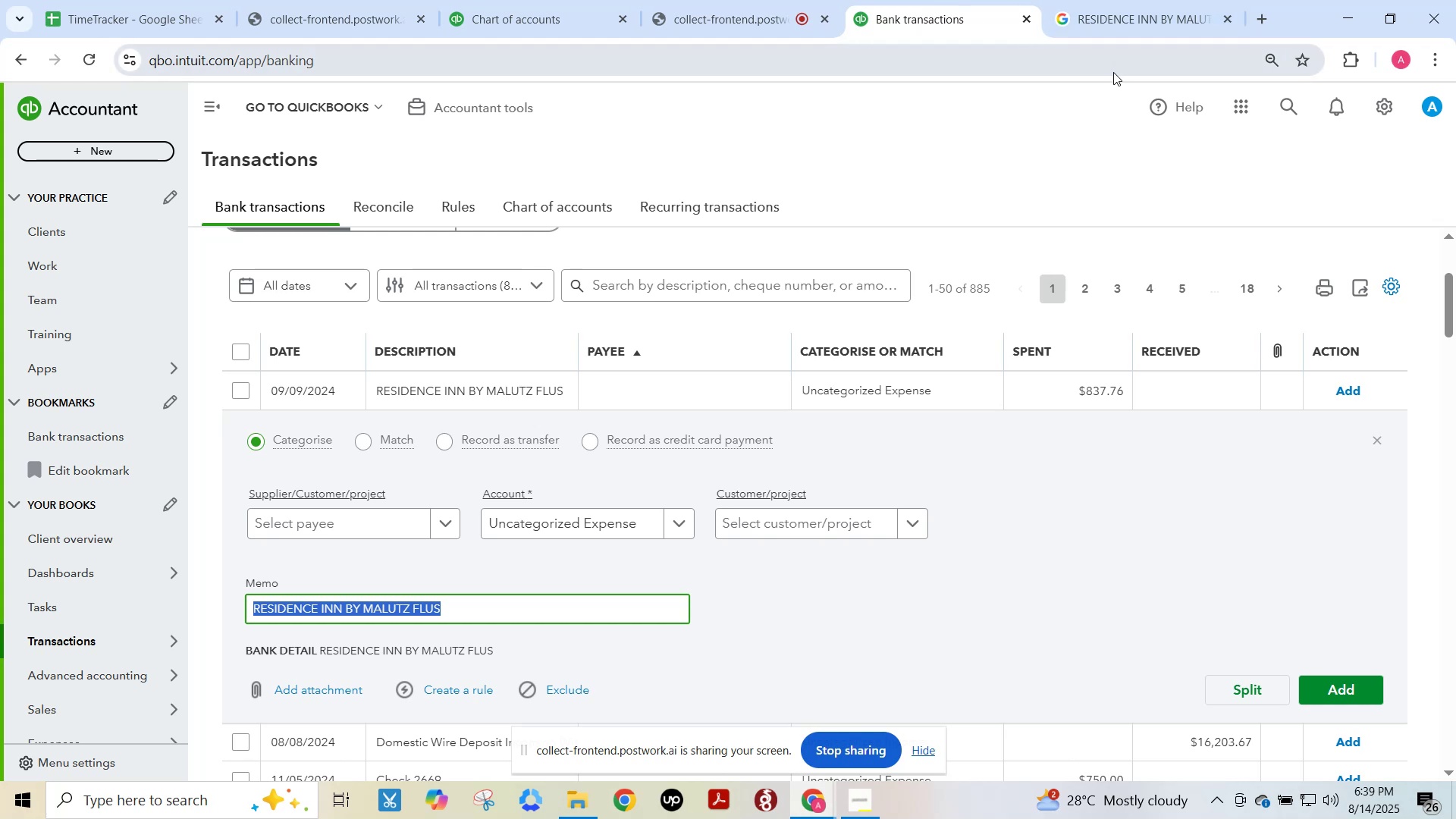 
left_click([1126, 10])
 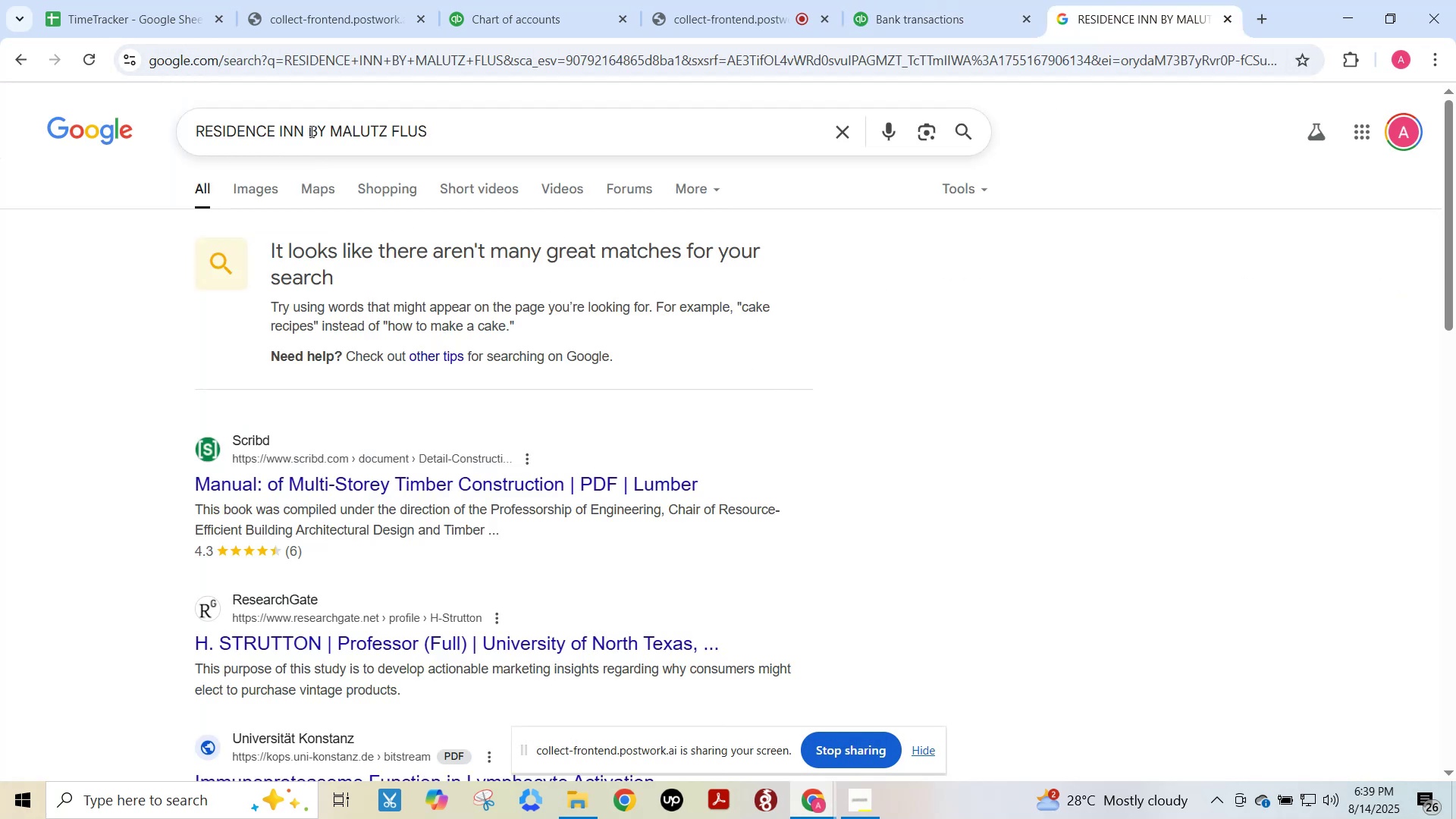 
left_click_drag(start_coordinate=[392, 131], to_coordinate=[751, 159])
 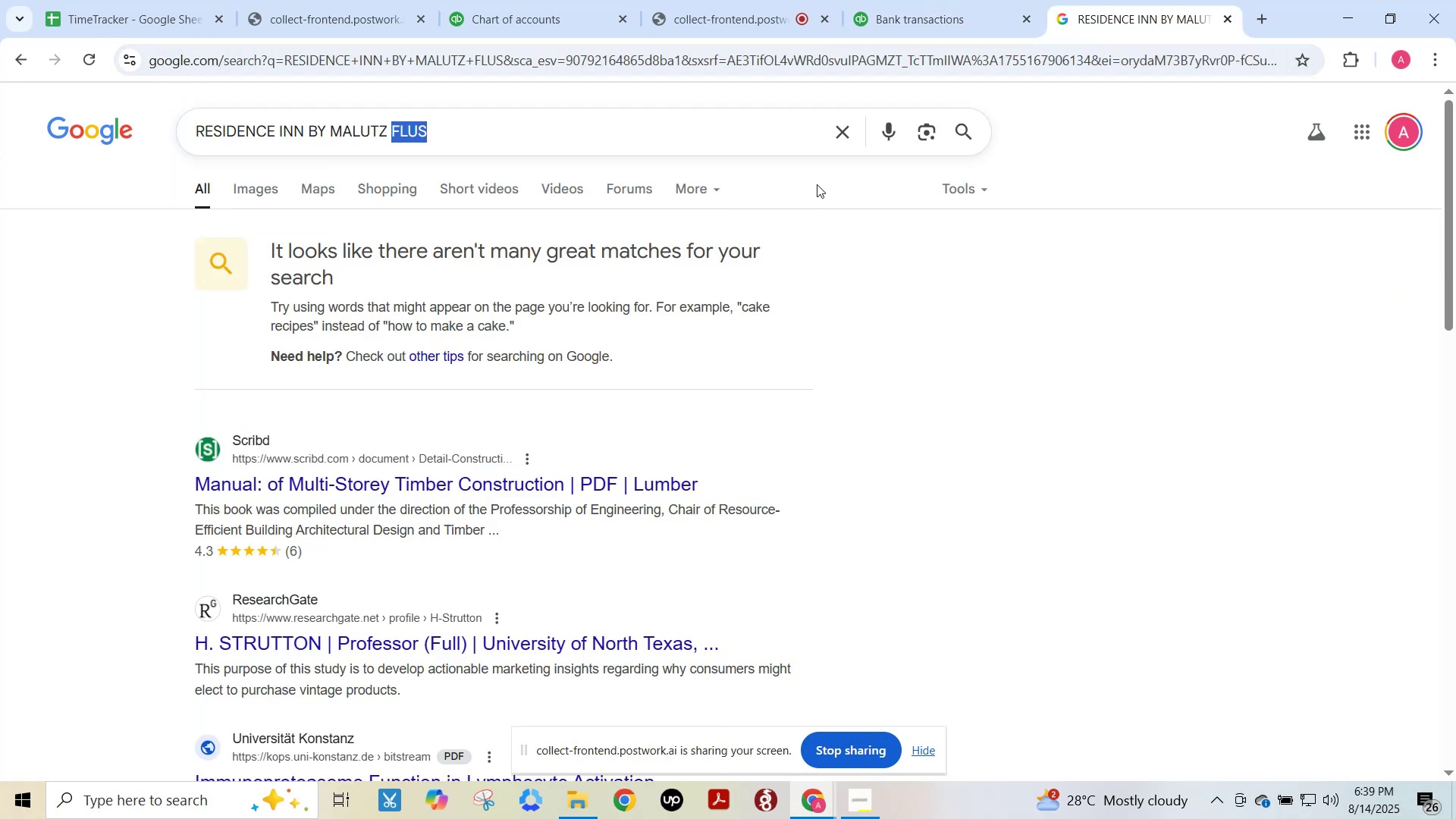 
key(Backspace)
 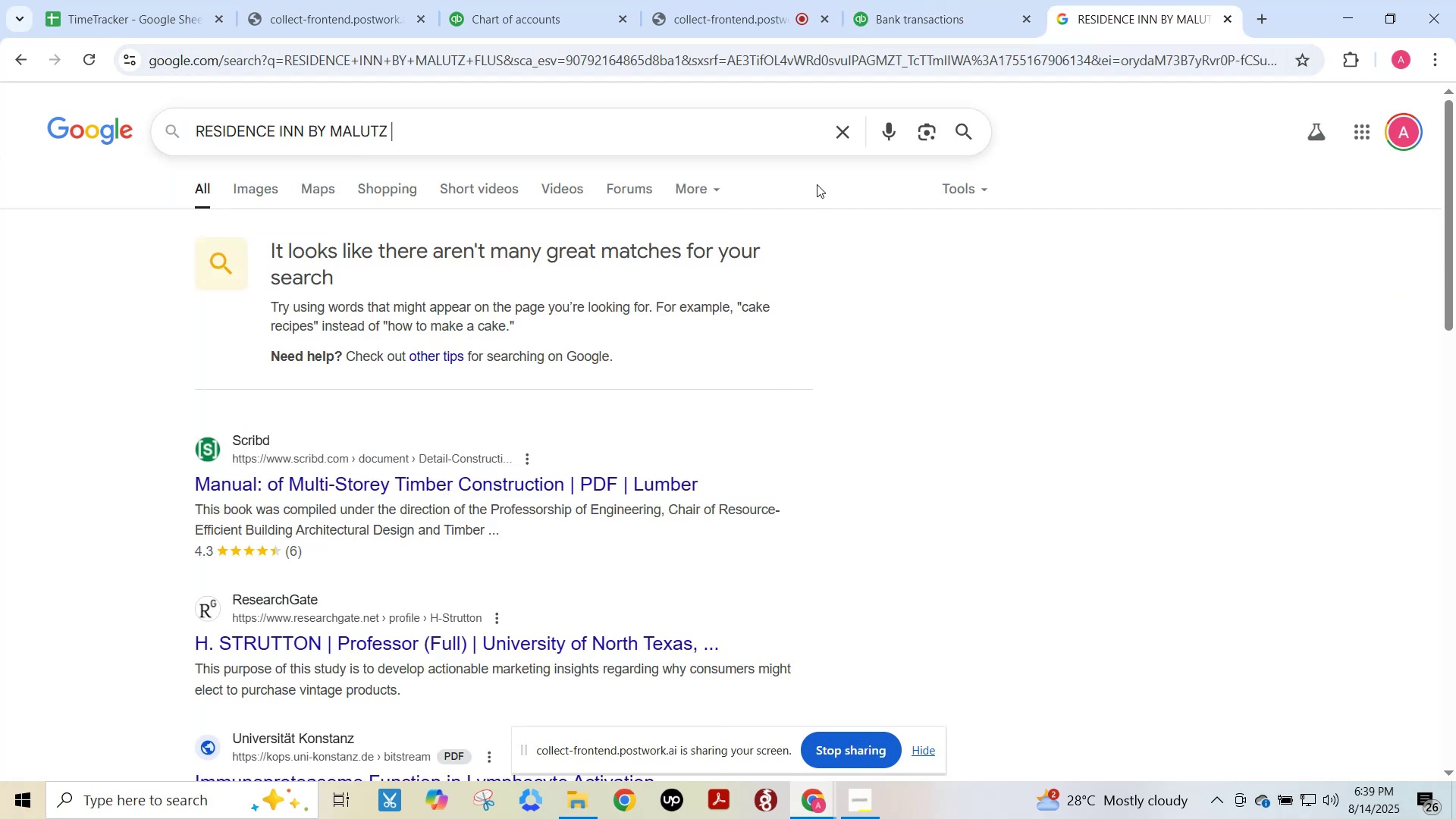 
key(Enter)
 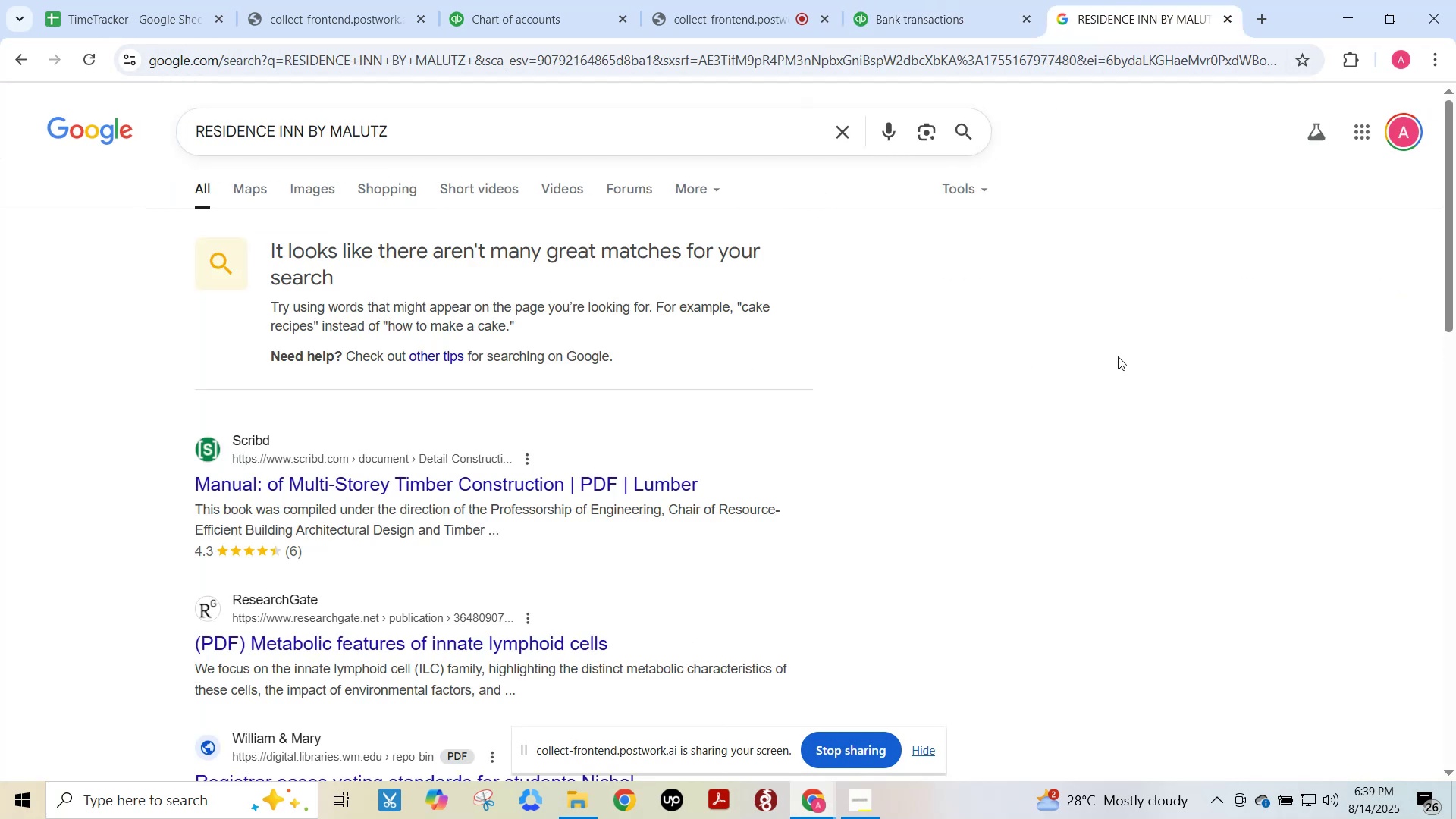 
scroll: coordinate [1153, 384], scroll_direction: down, amount: 3.0
 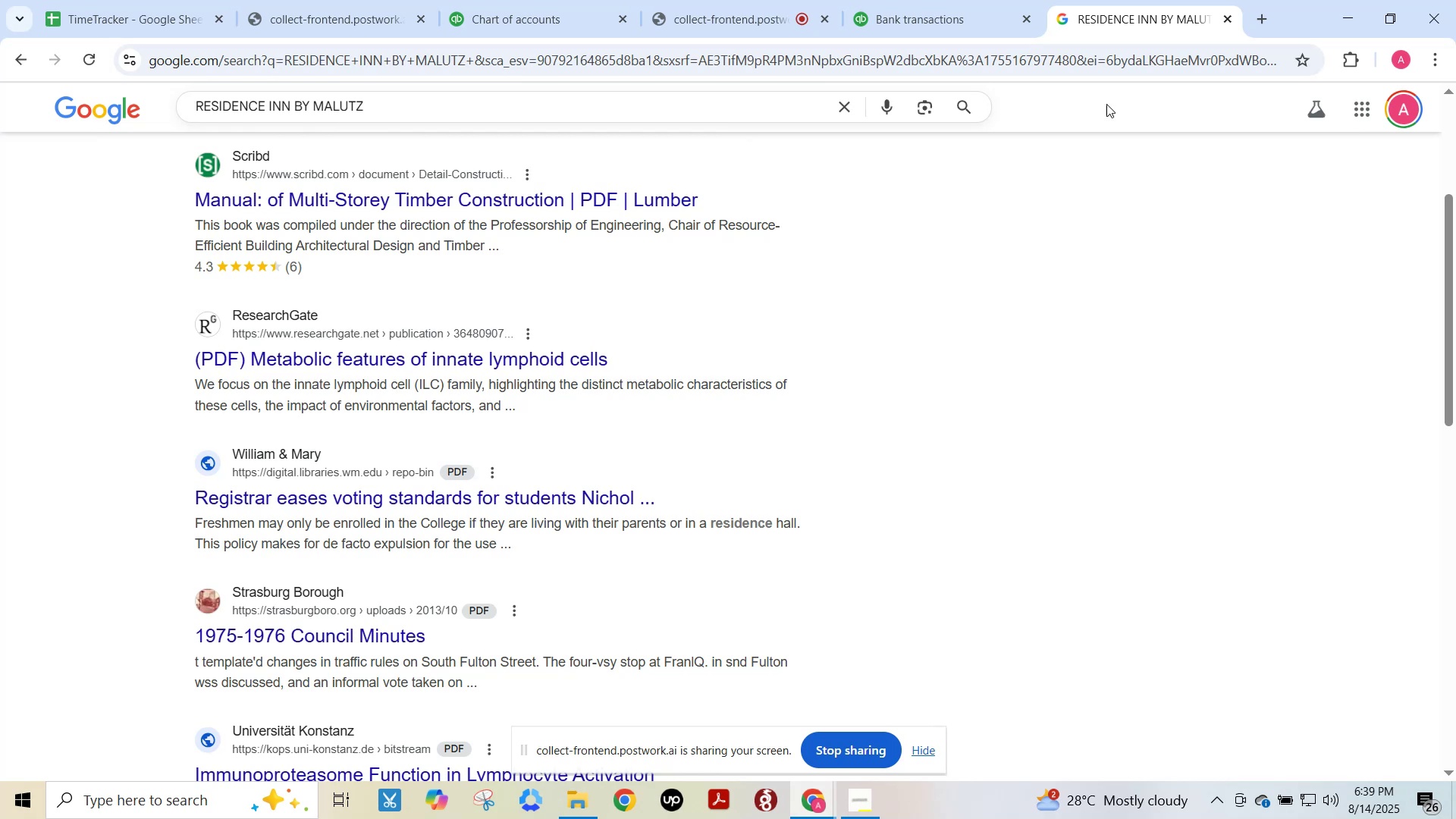 
left_click([952, 0])
 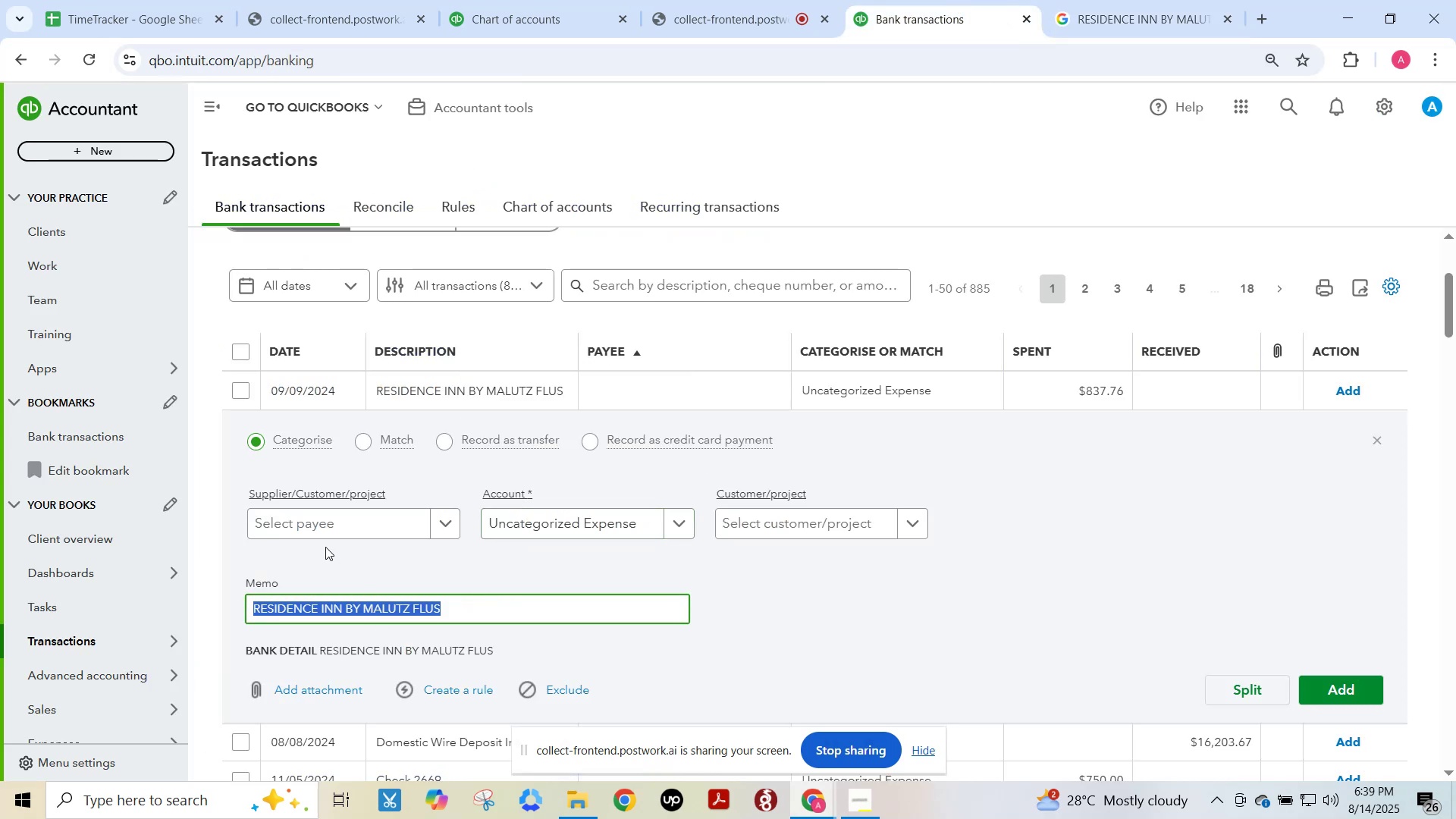 
left_click([315, 535])
 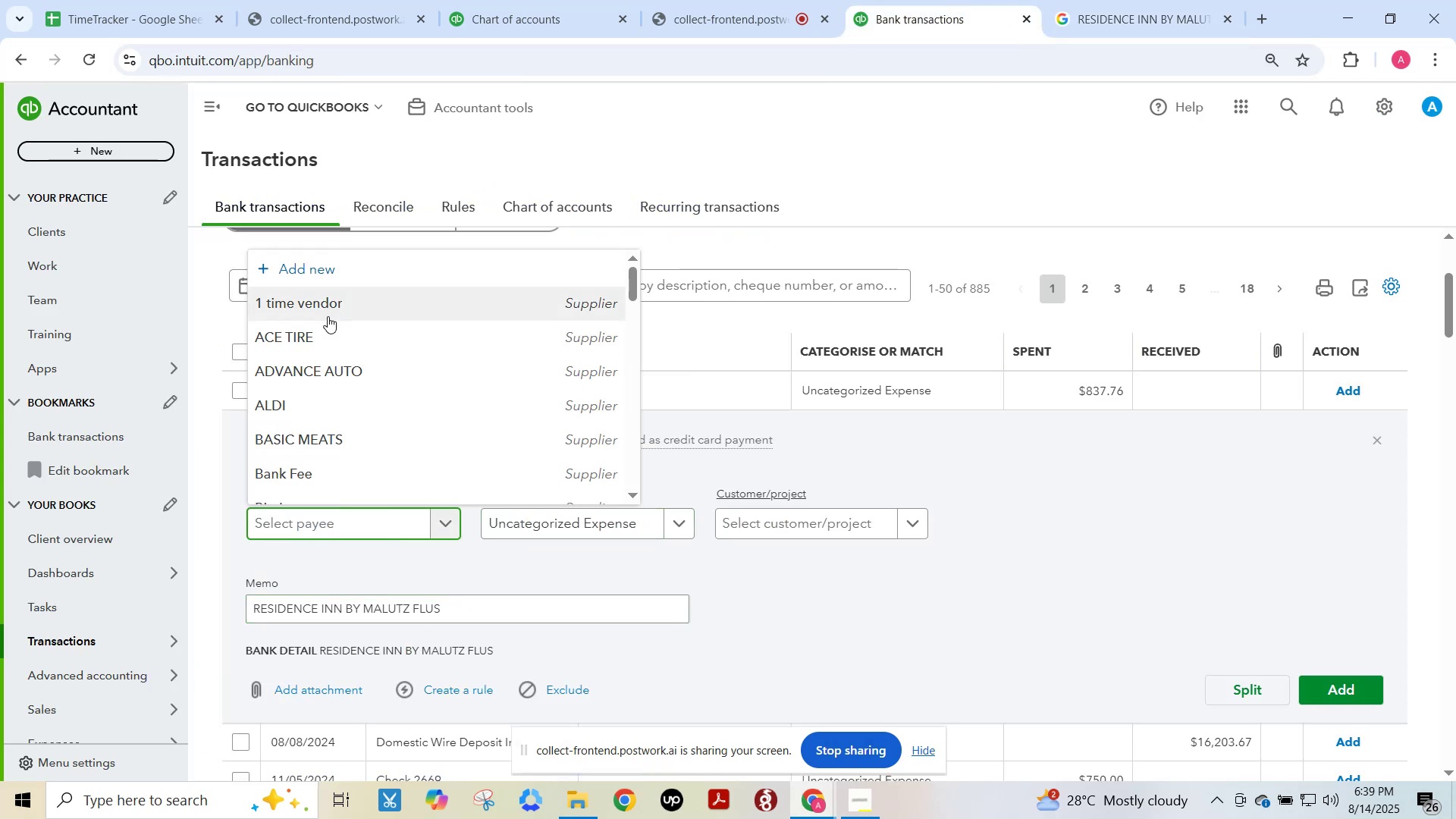 
left_click([325, 311])
 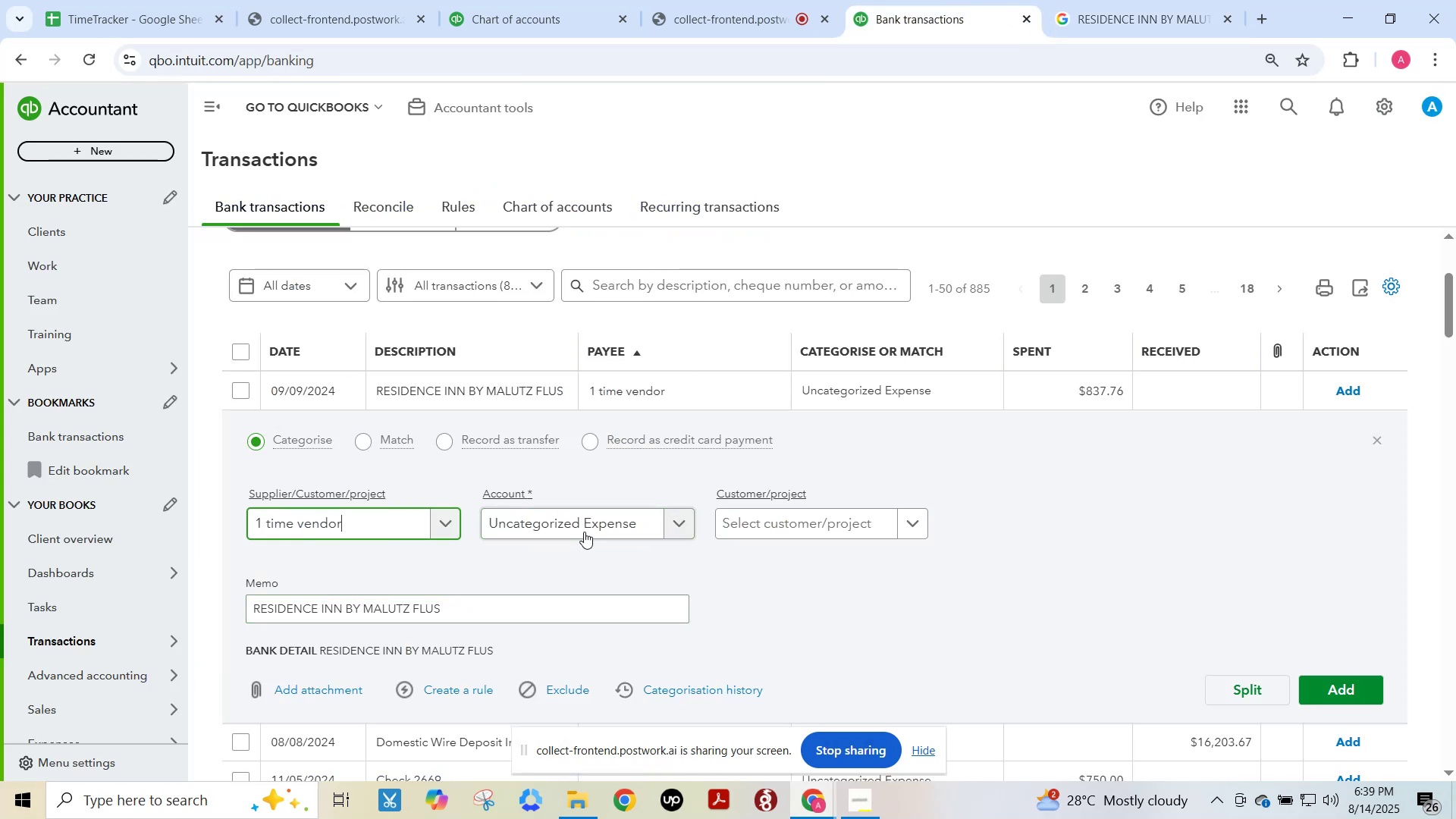 
left_click([584, 532])
 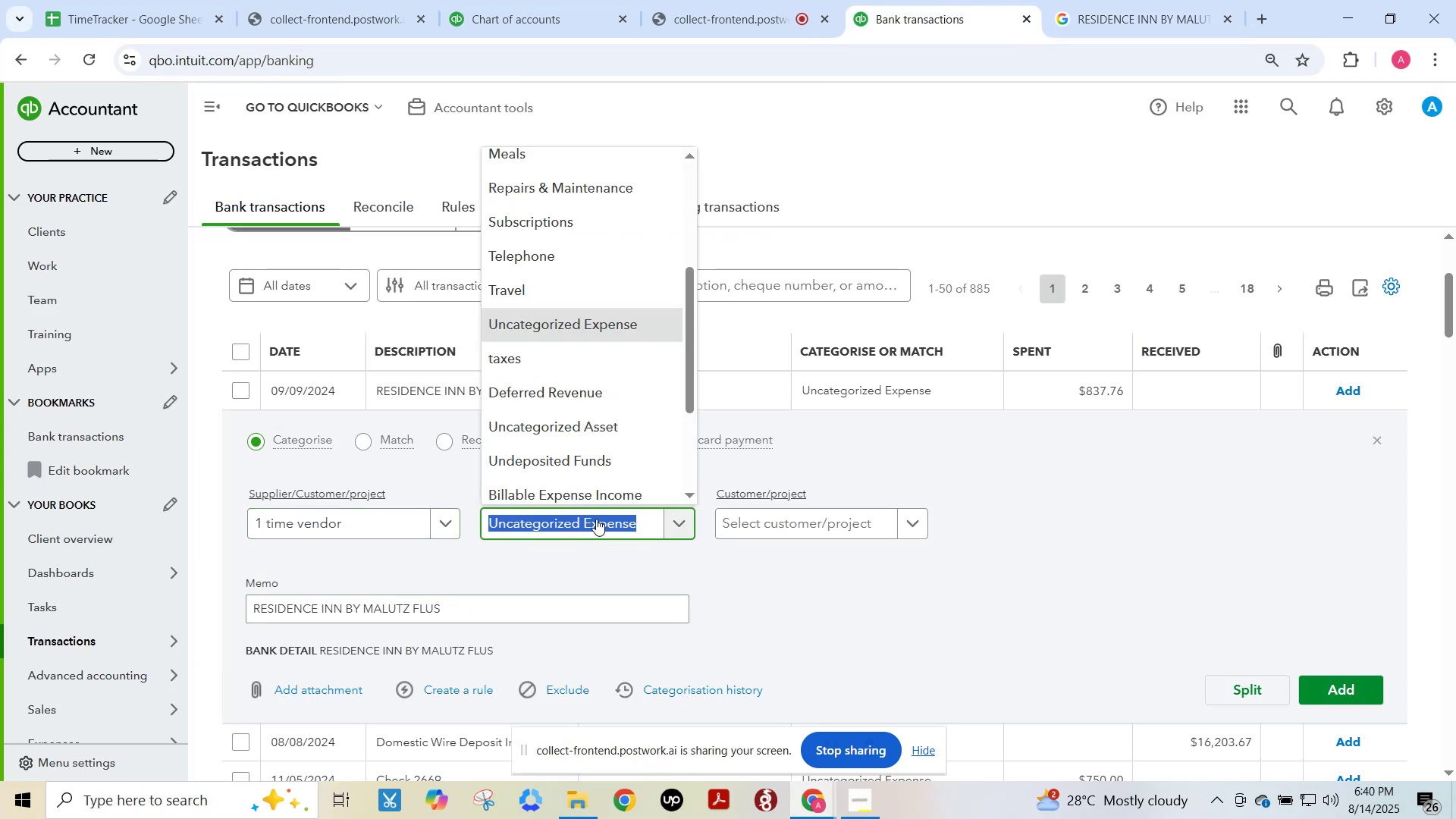 
type(Travel)
 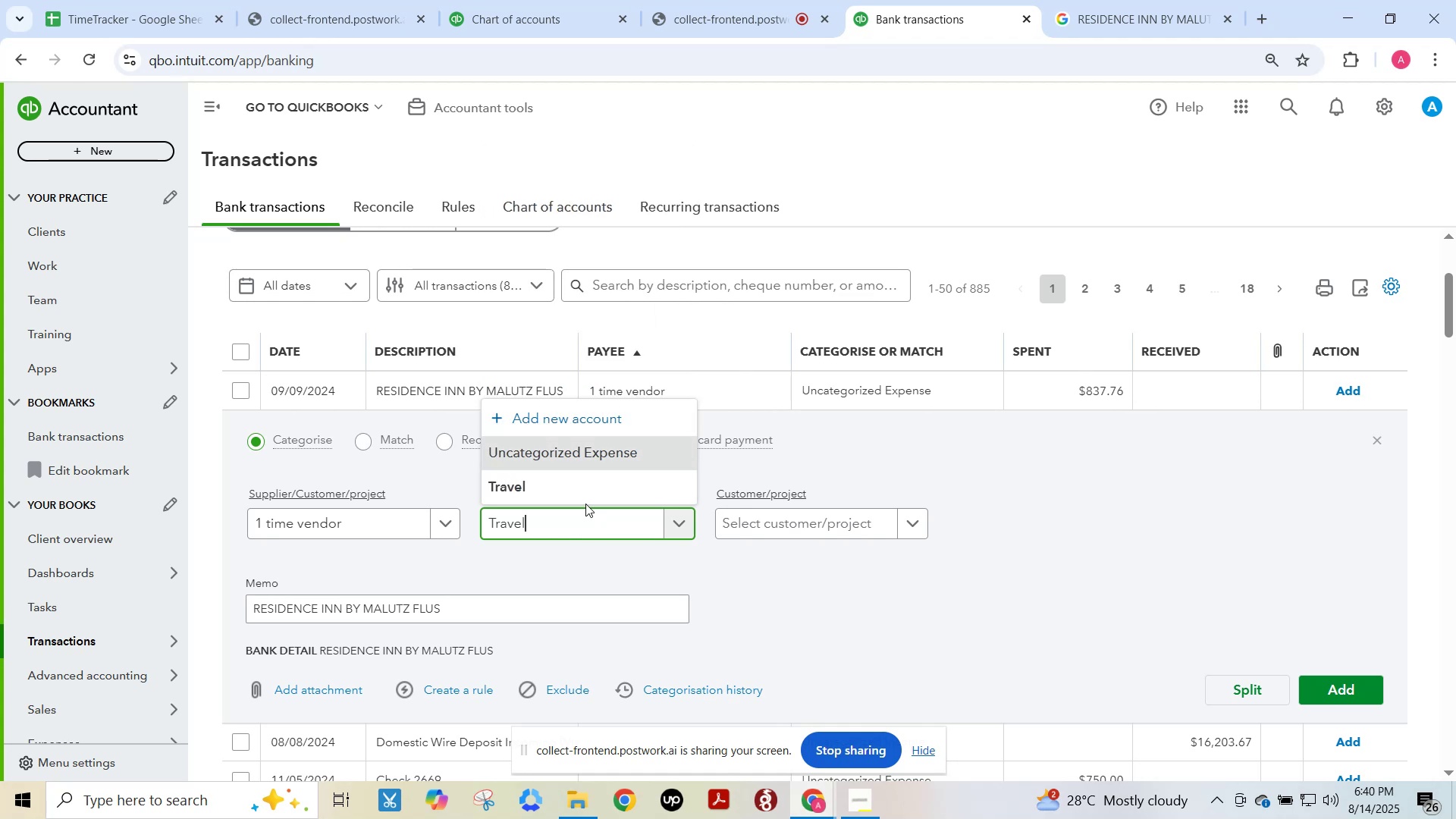 
left_click([552, 485])
 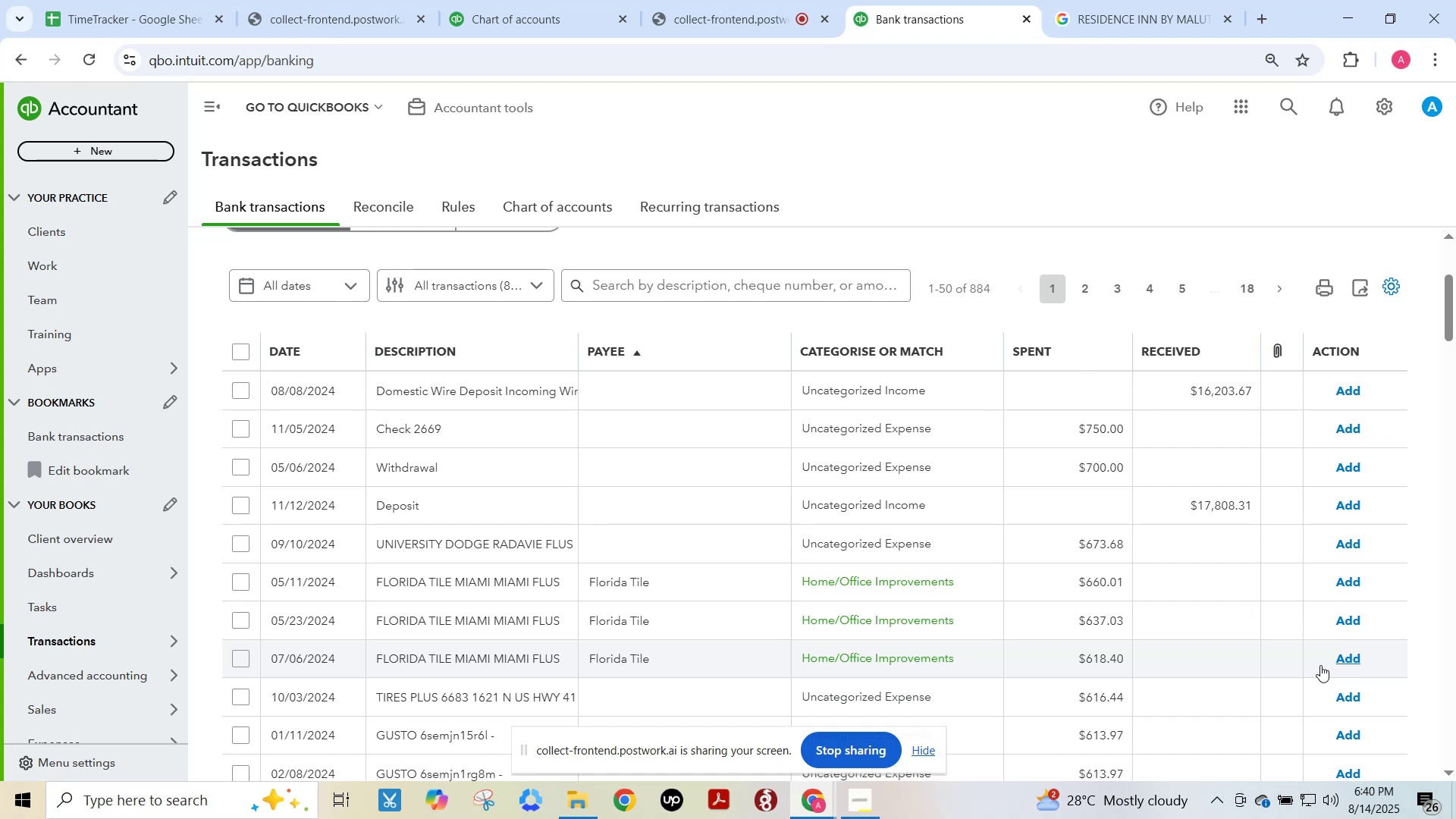 
wait(21.95)
 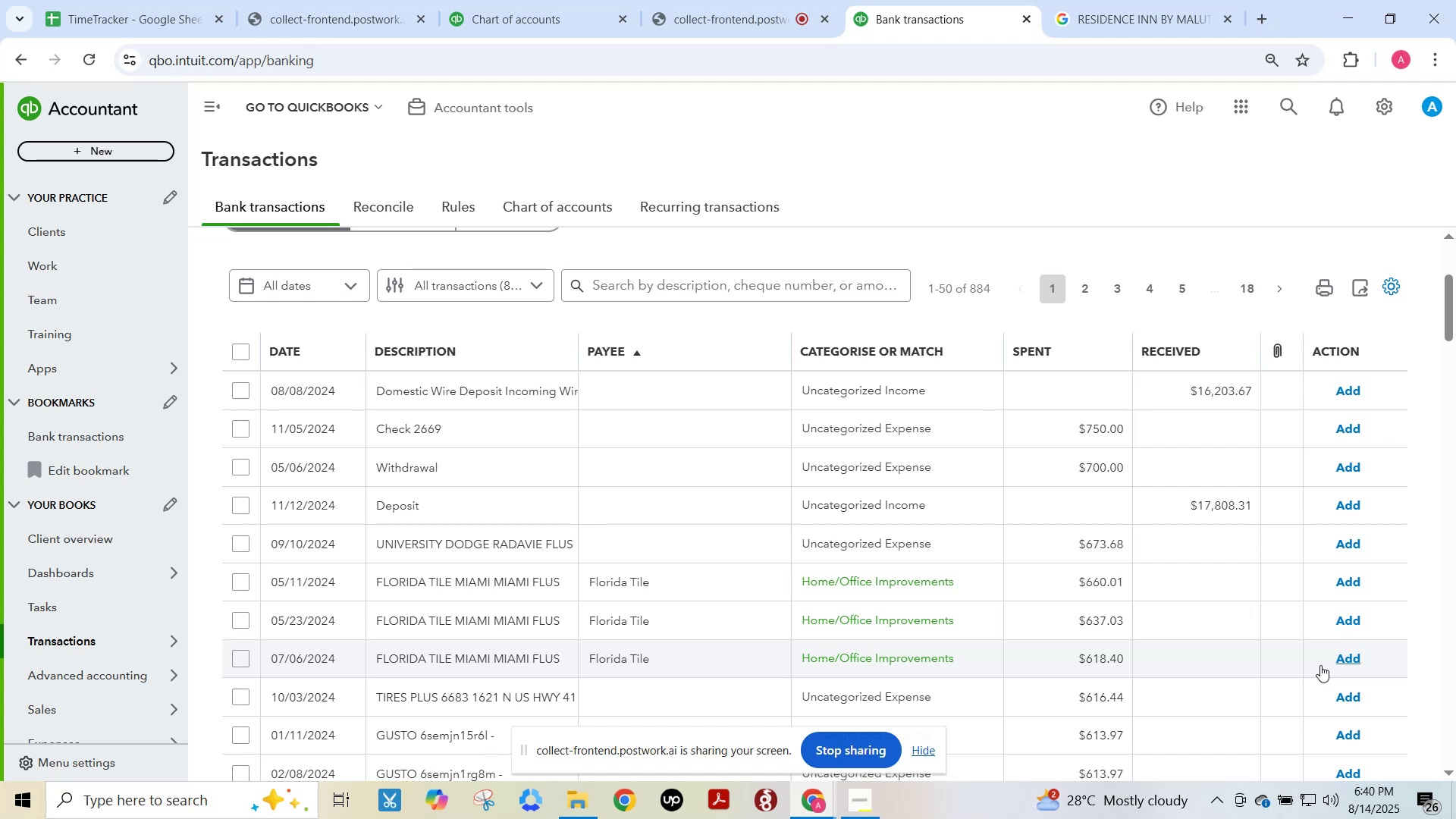 
left_click([492, 401])
 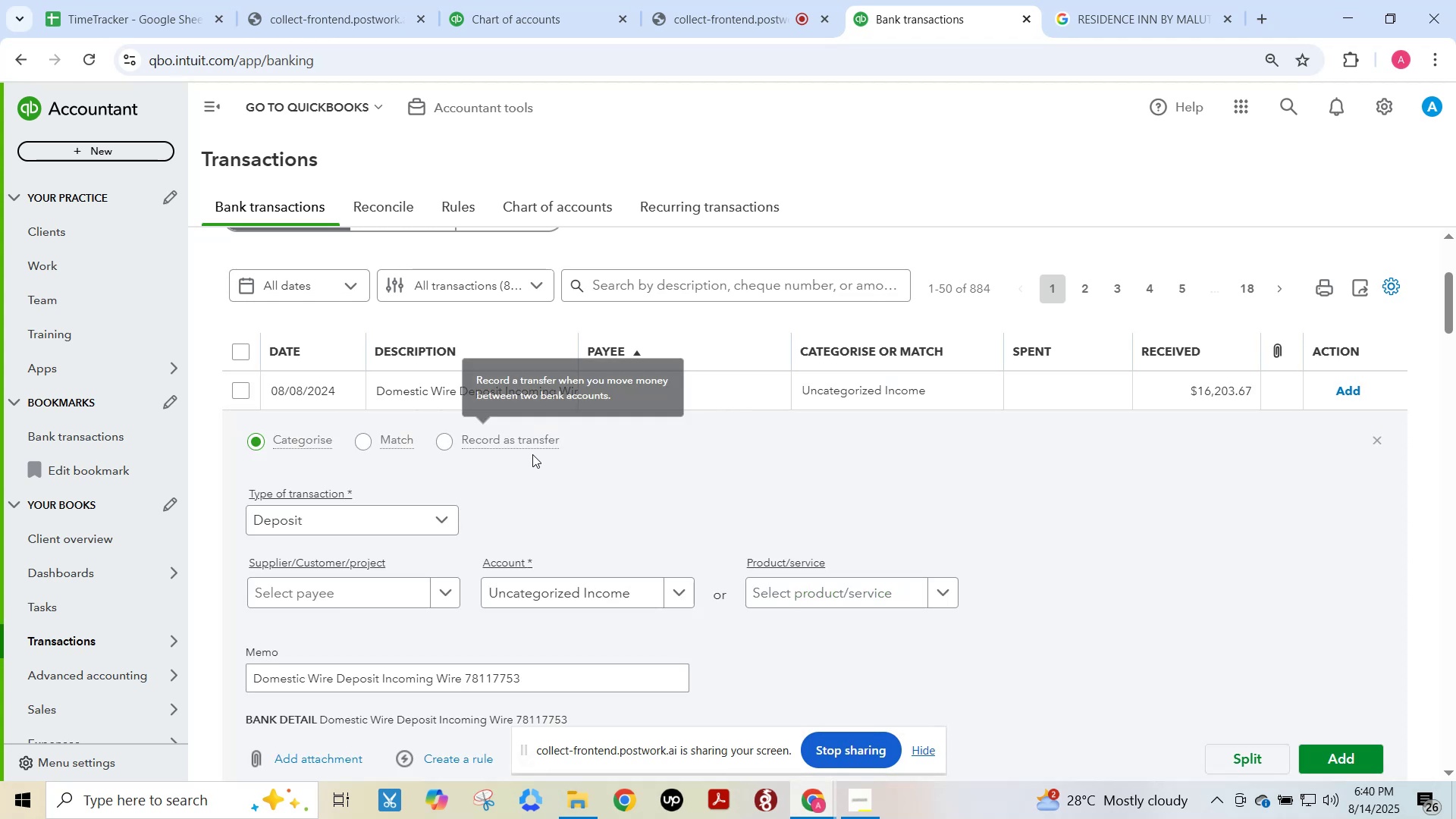 
scroll: coordinate [553, 582], scroll_direction: down, amount: 1.0
 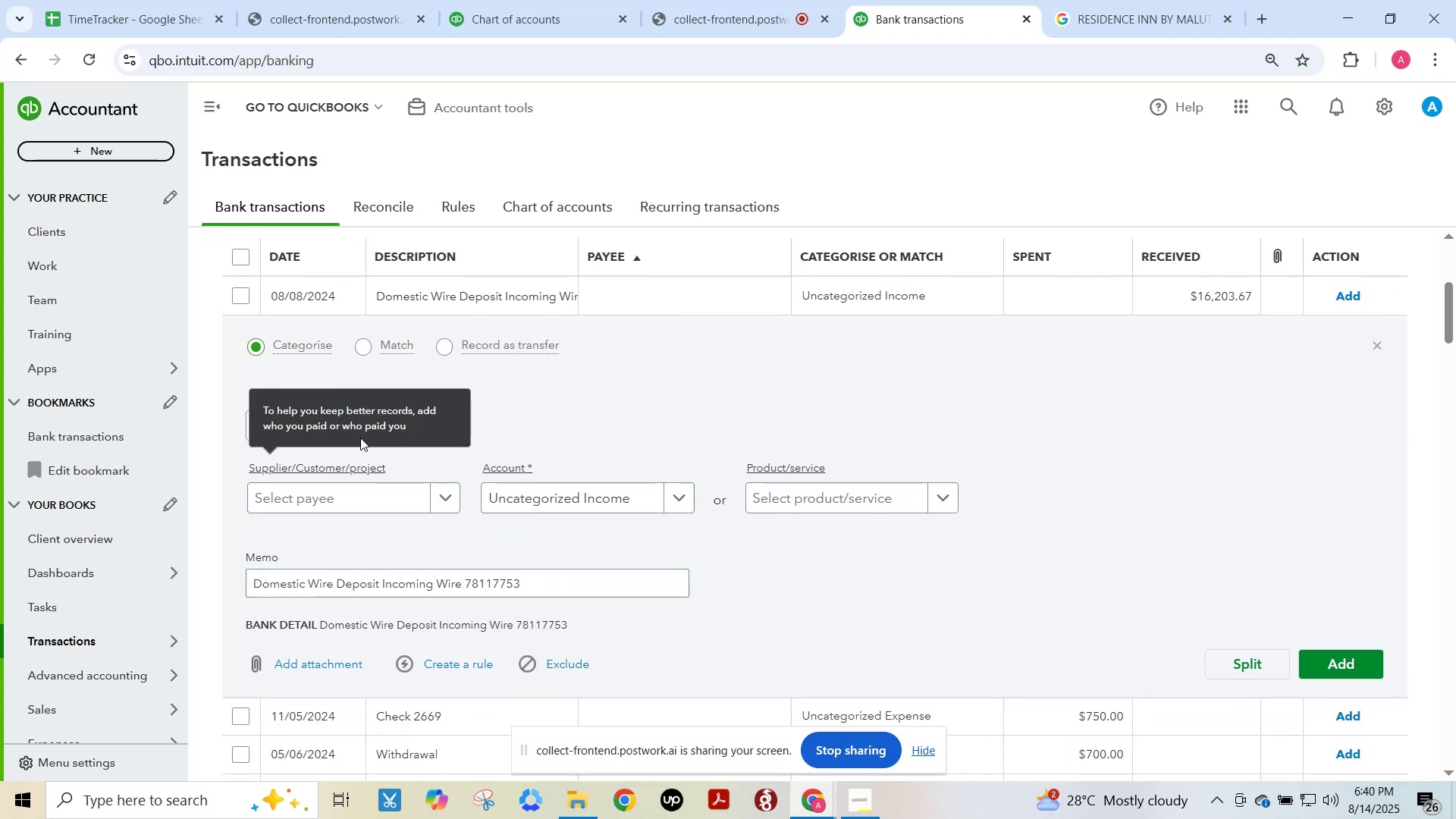 
left_click([554, 390])
 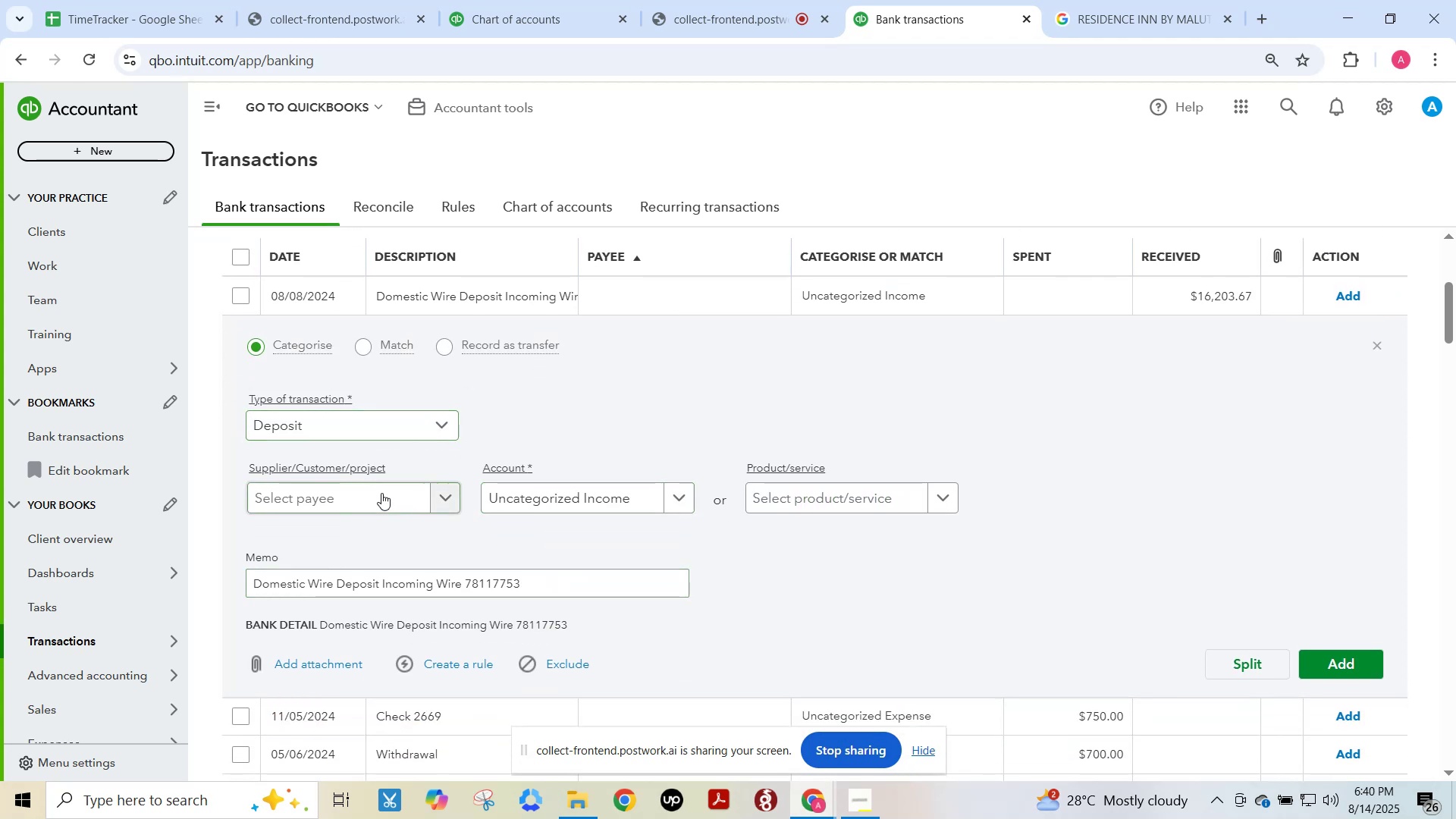 
left_click([378, 496])
 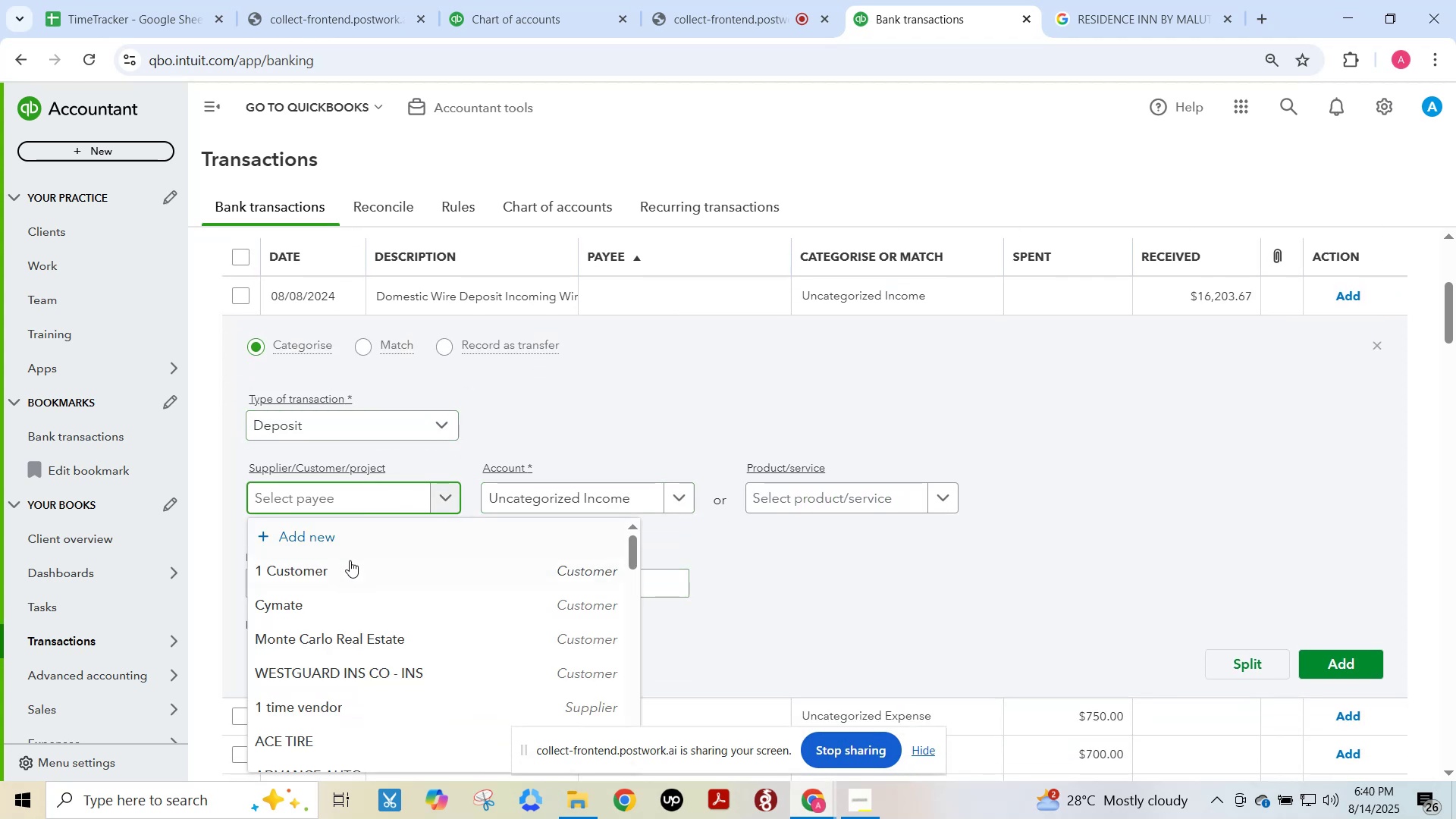 
left_click([344, 576])
 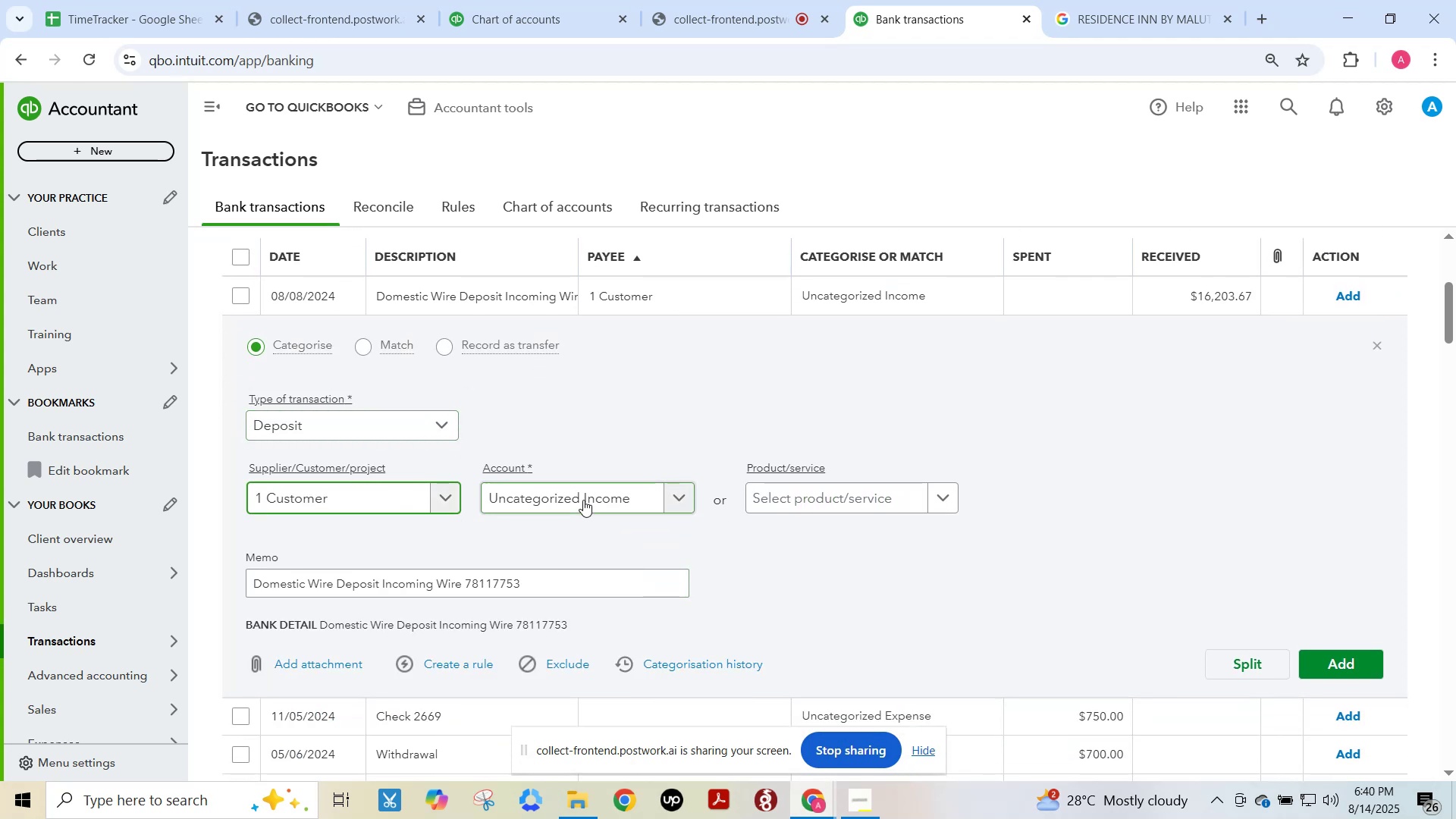 
left_click([583, 500])
 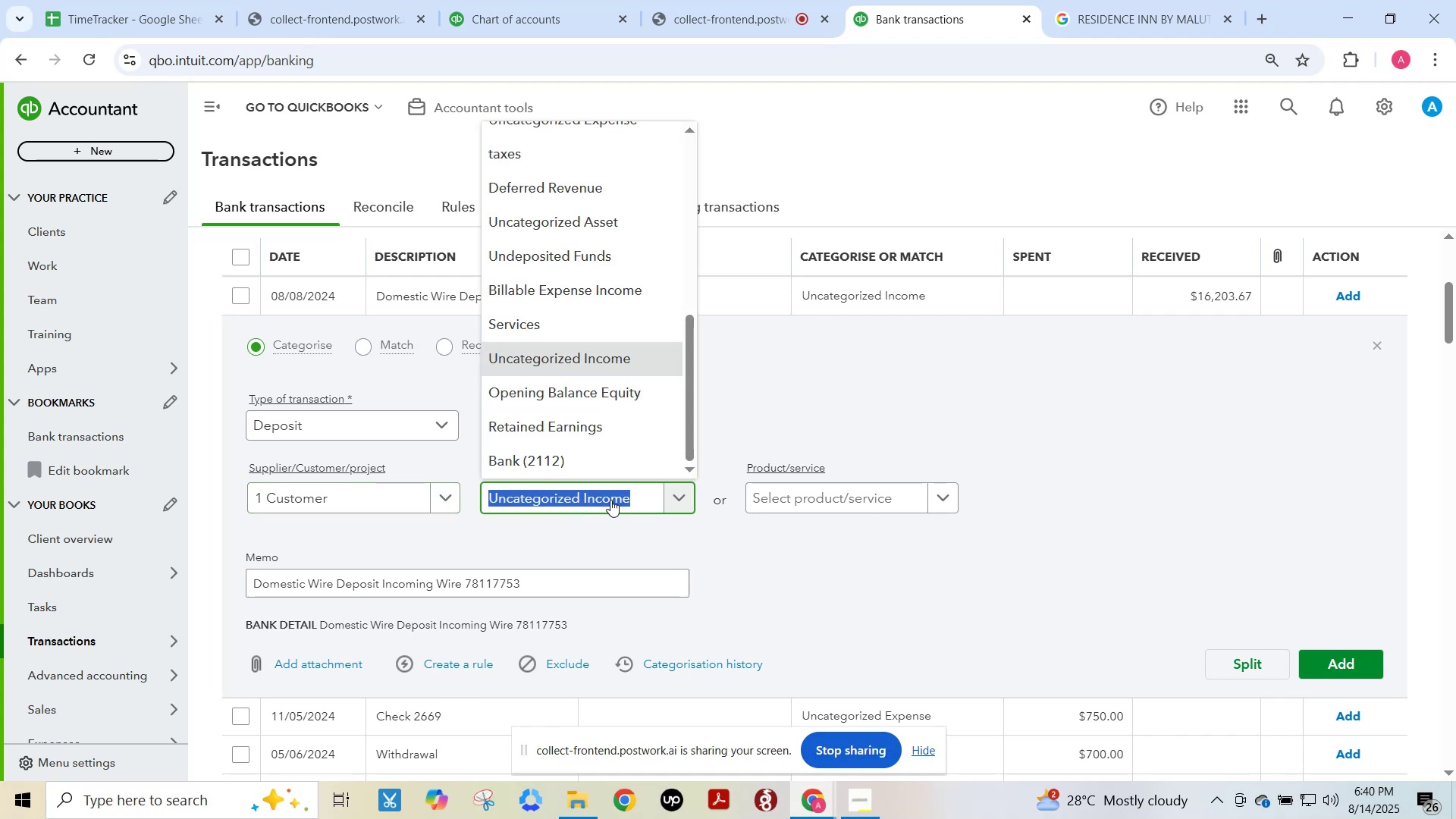 
left_click([1348, 657])
 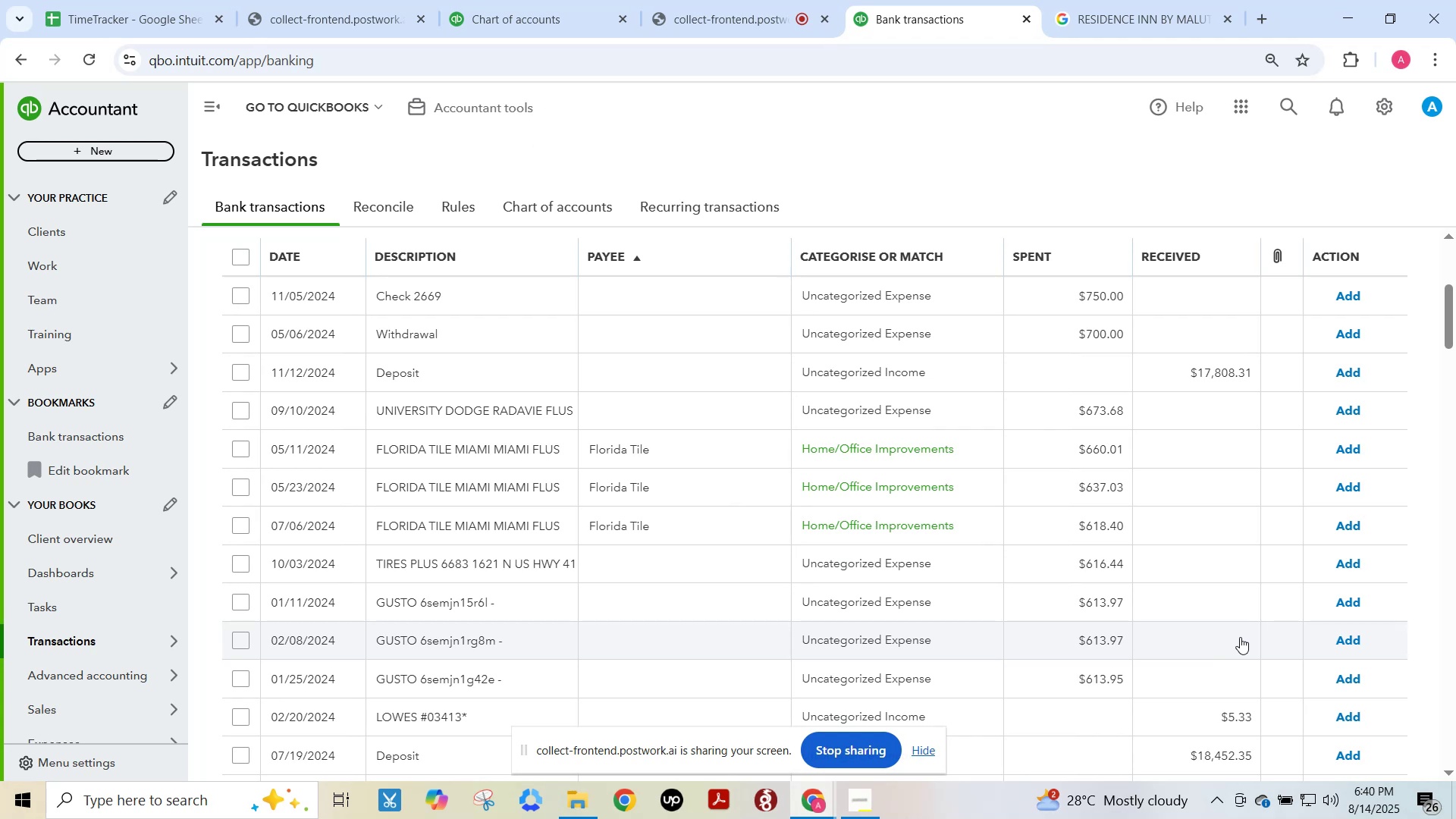 
wait(12.07)
 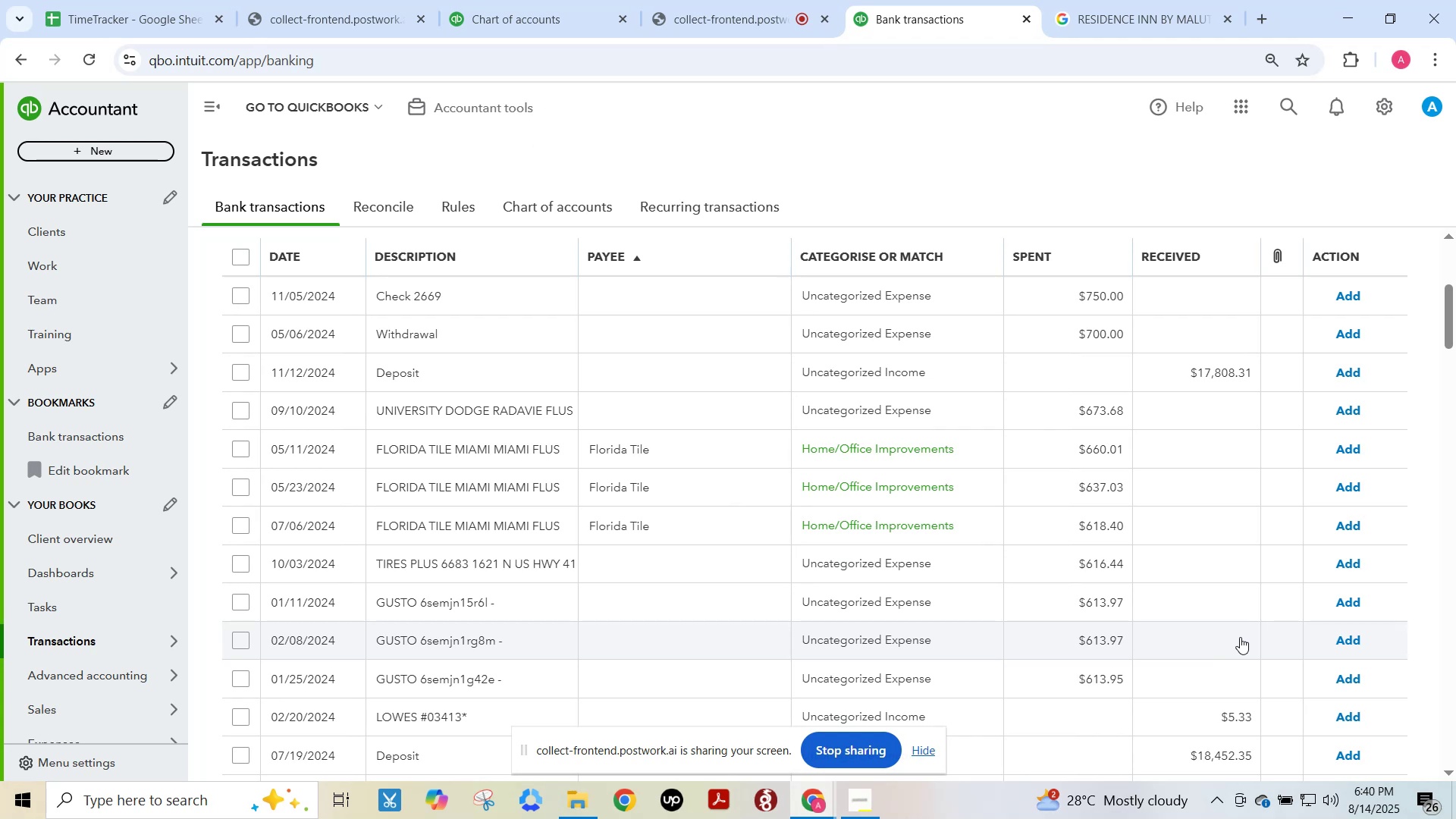 
left_click([465, 306])
 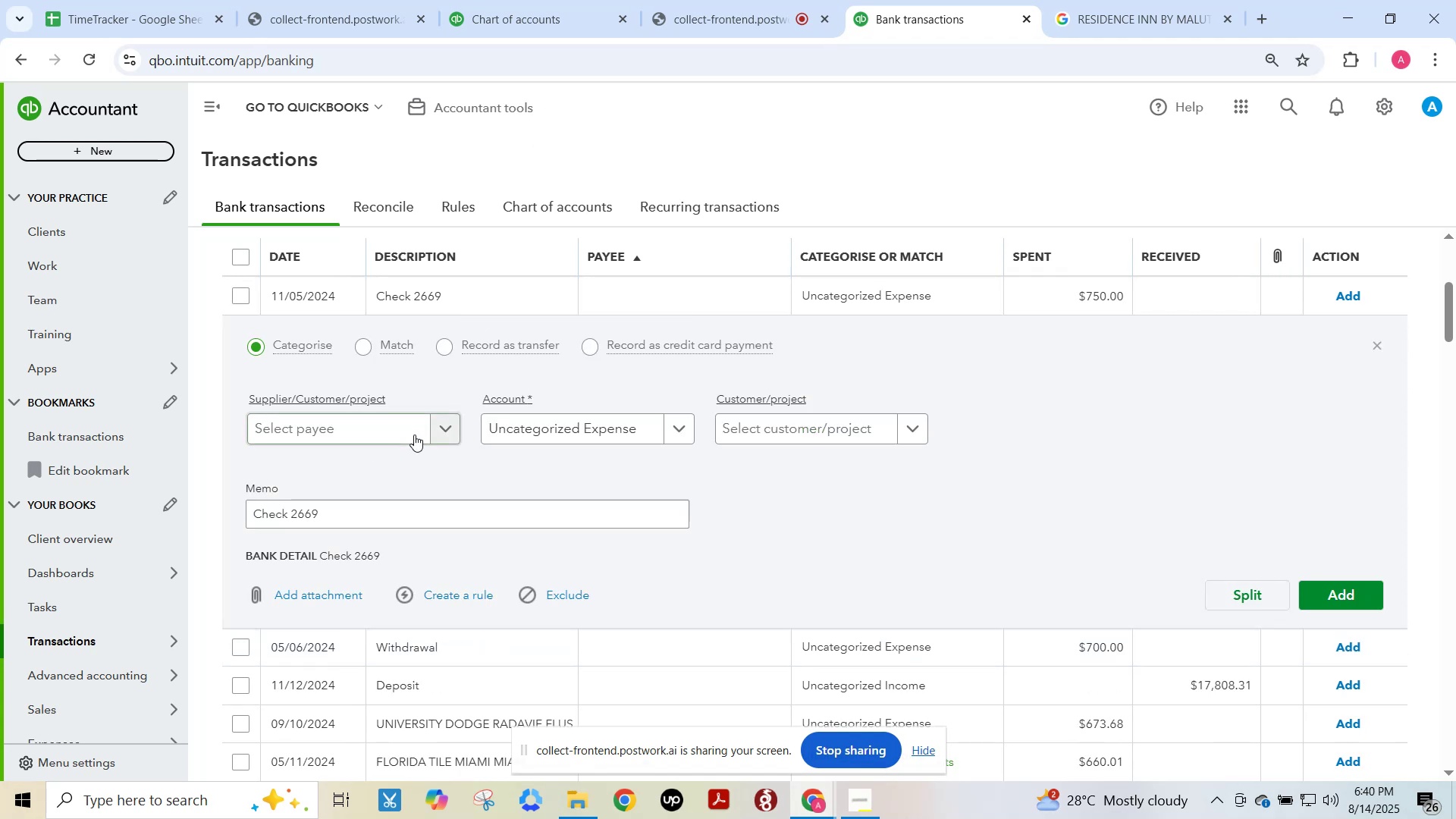 
left_click([433, 428])
 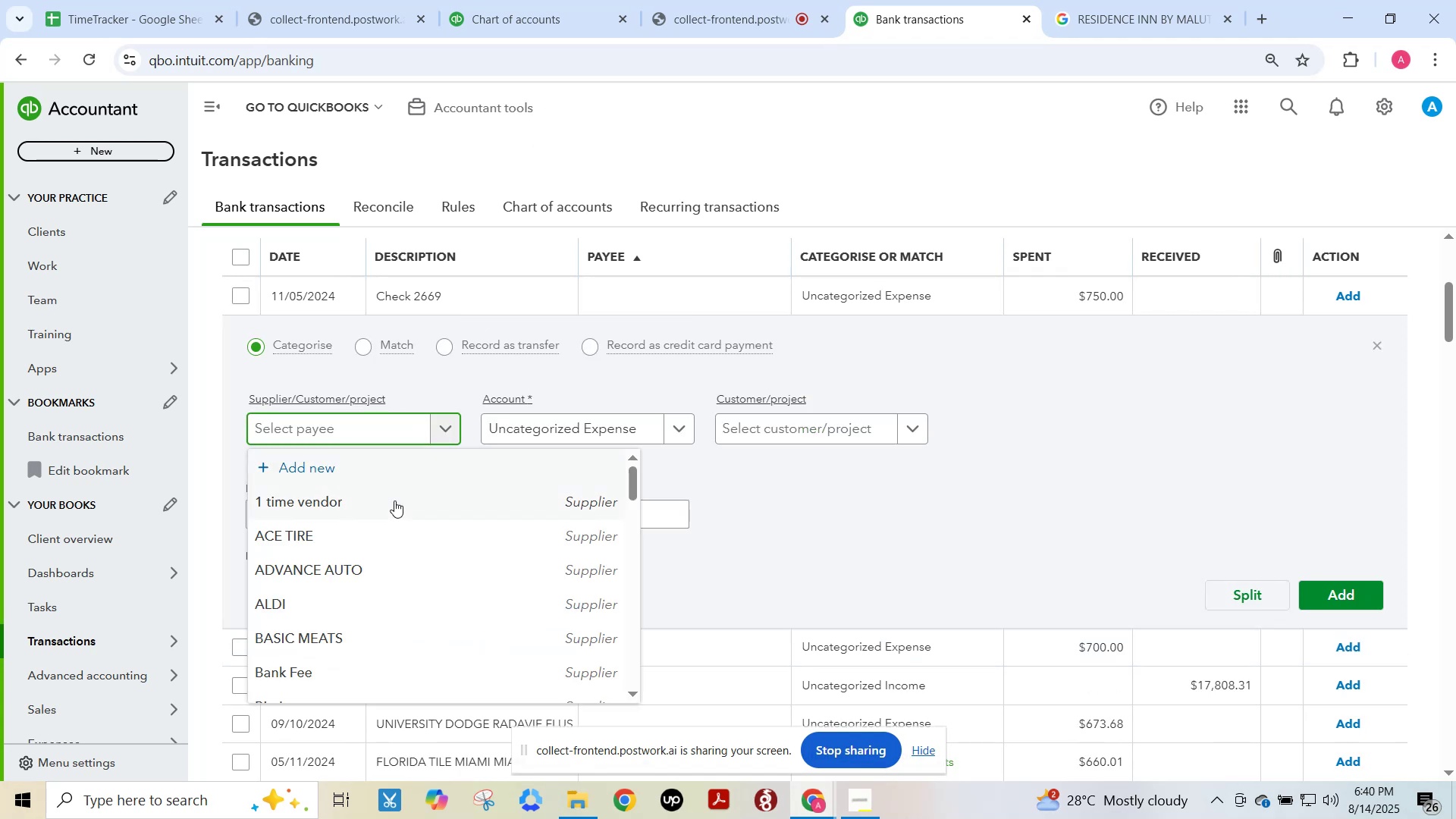 
left_click([394, 504])
 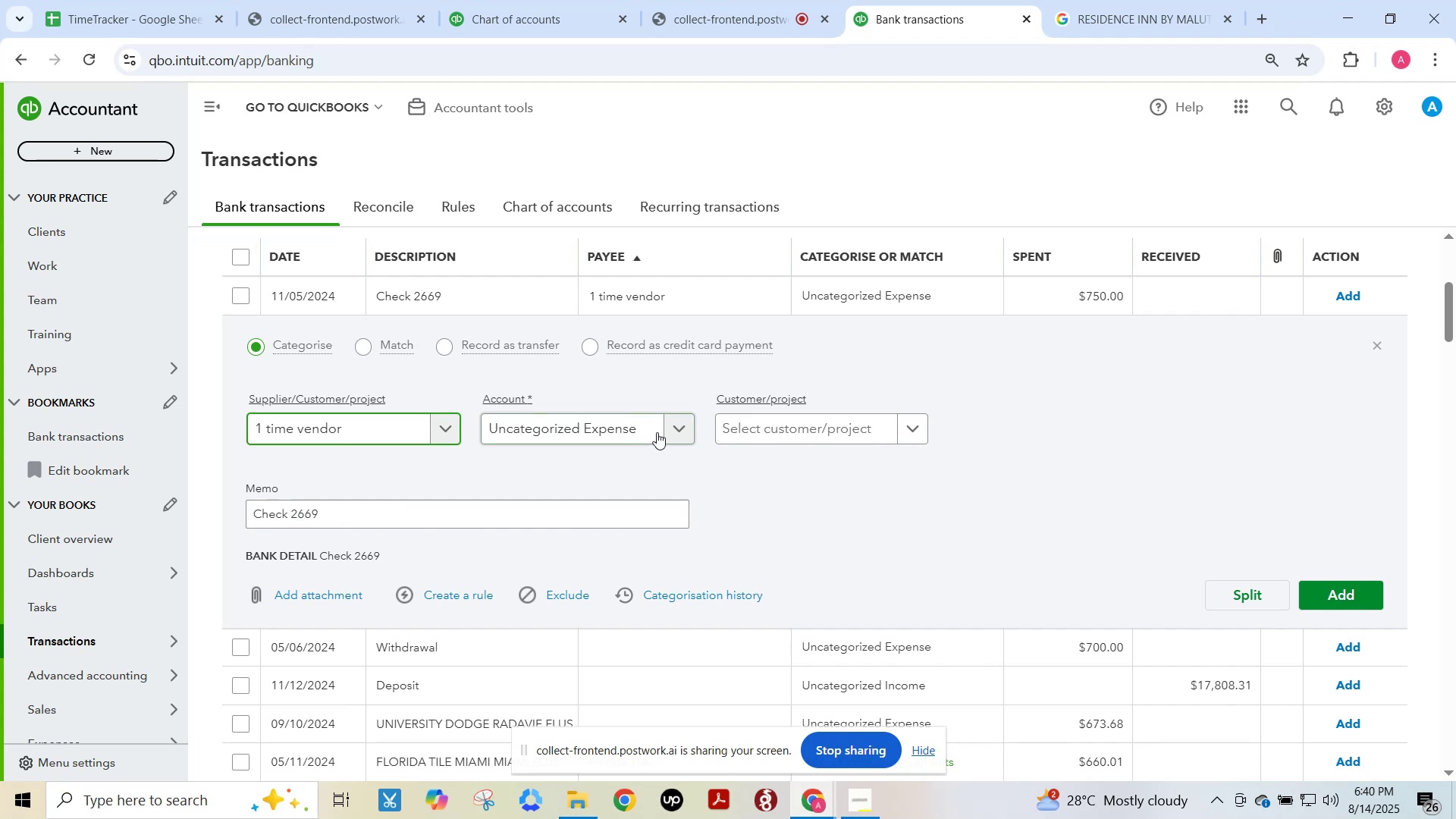 
left_click([665, 427])
 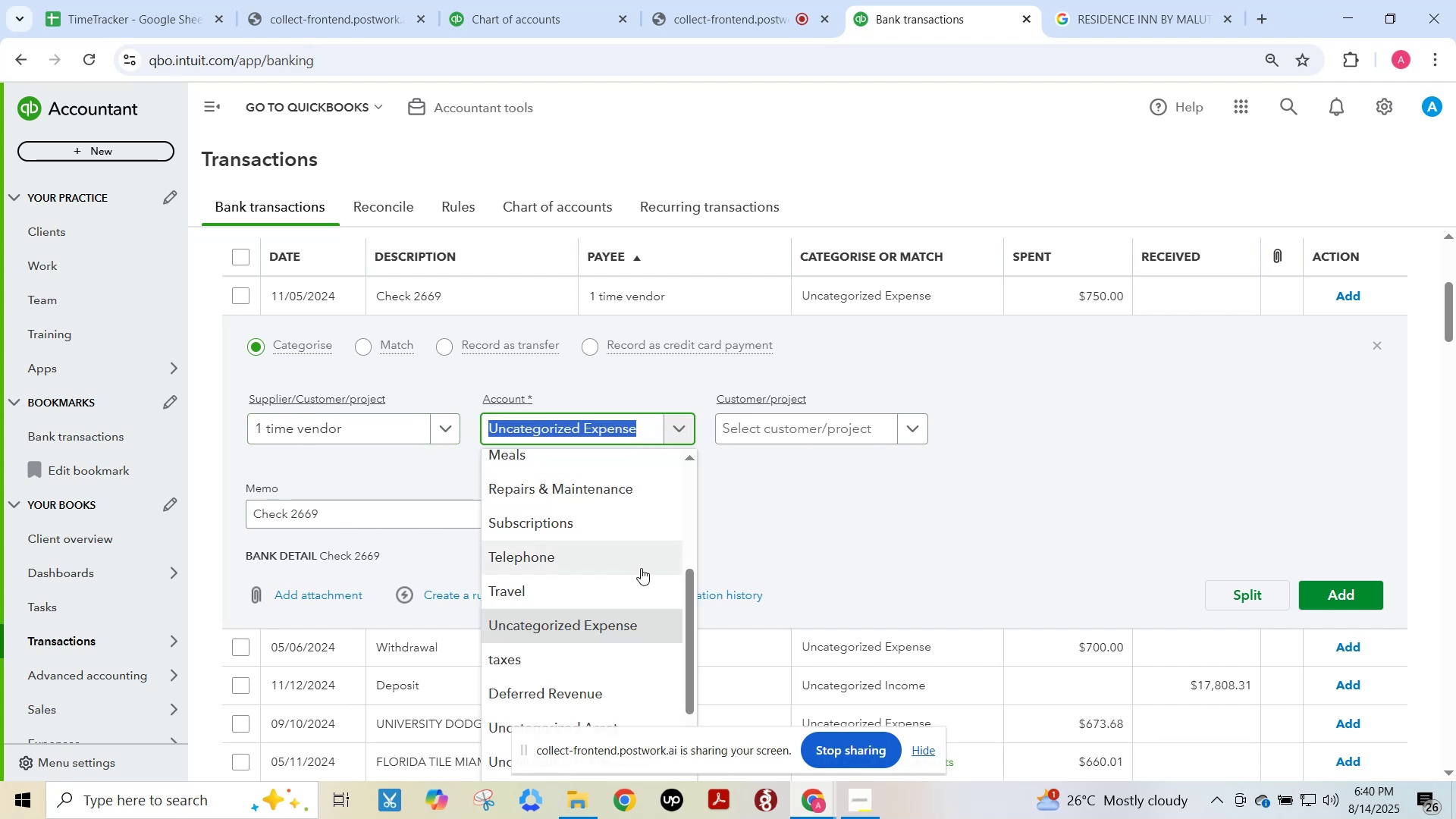 
wait(6.44)
 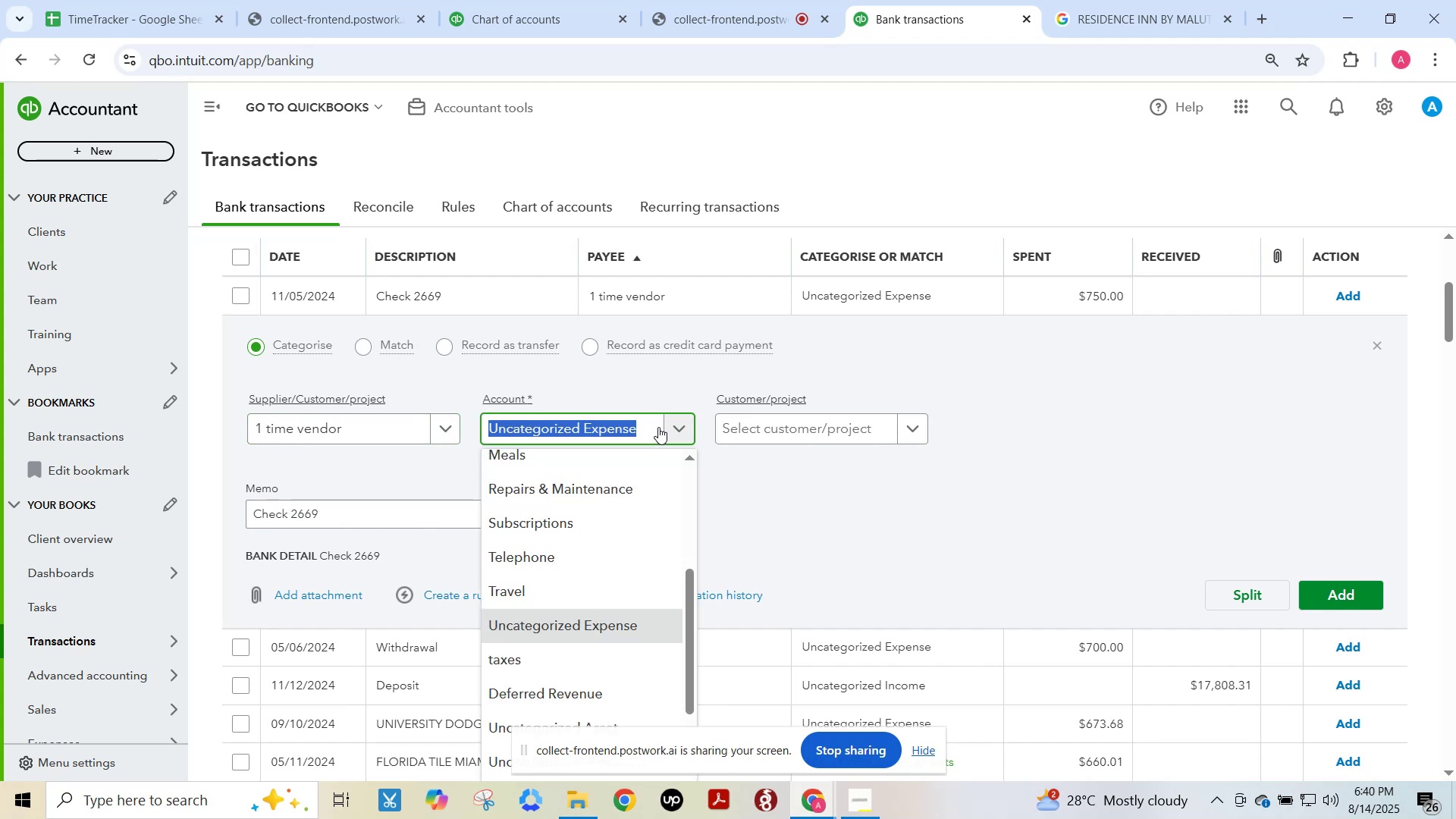 
scroll: coordinate [638, 567], scroll_direction: up, amount: 3.0
 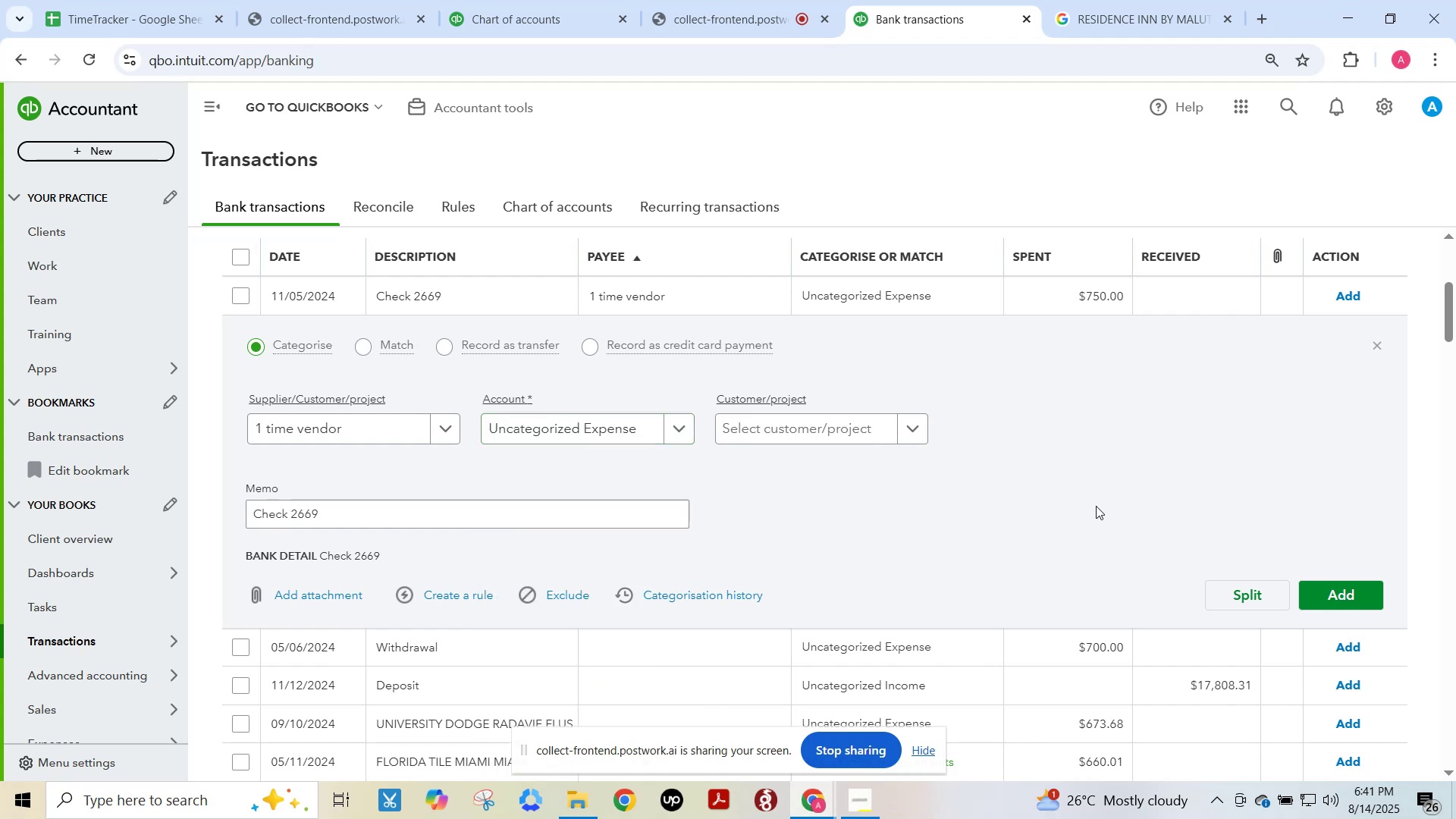 
wait(5.62)
 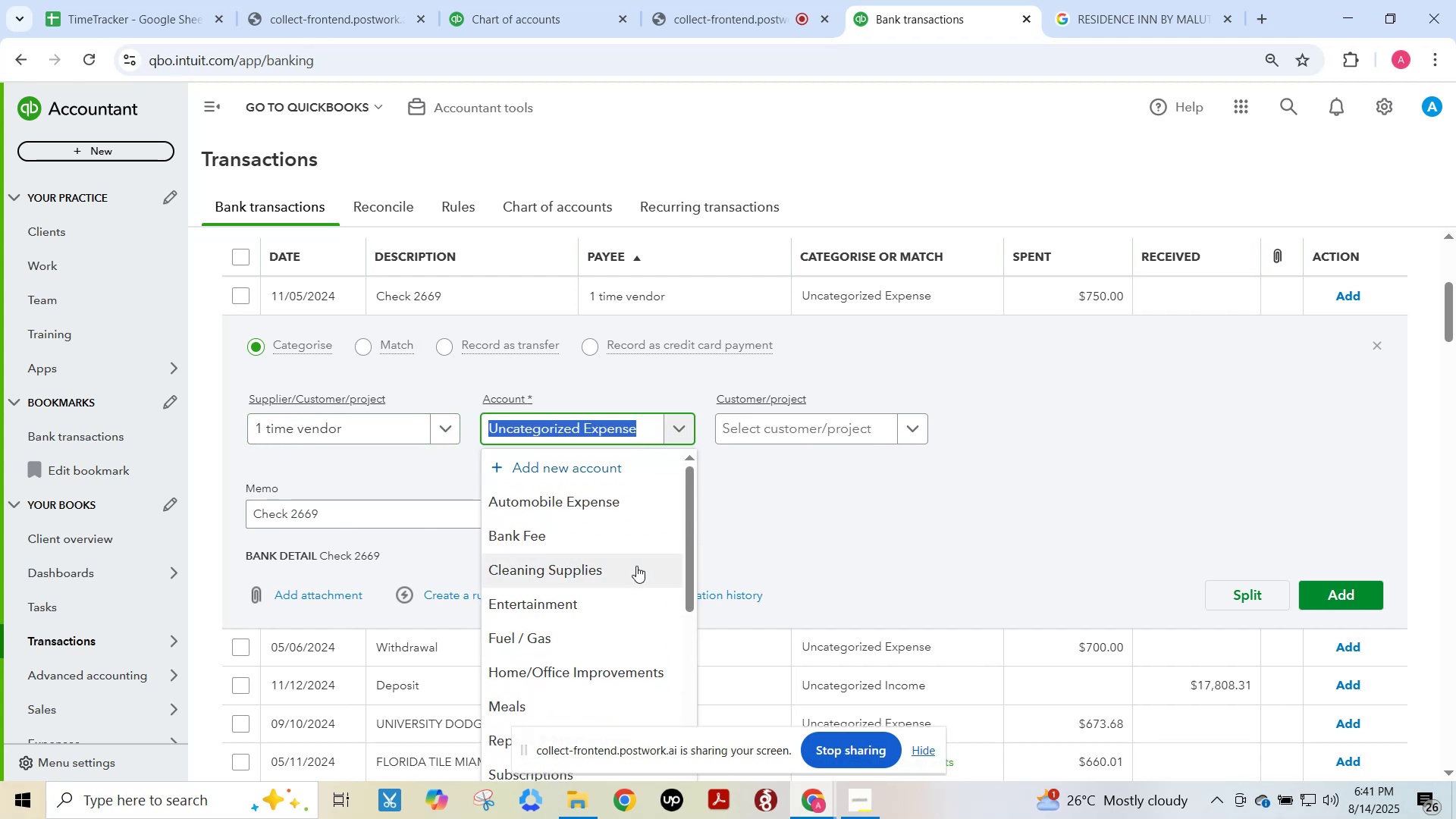 
left_click([1352, 584])
 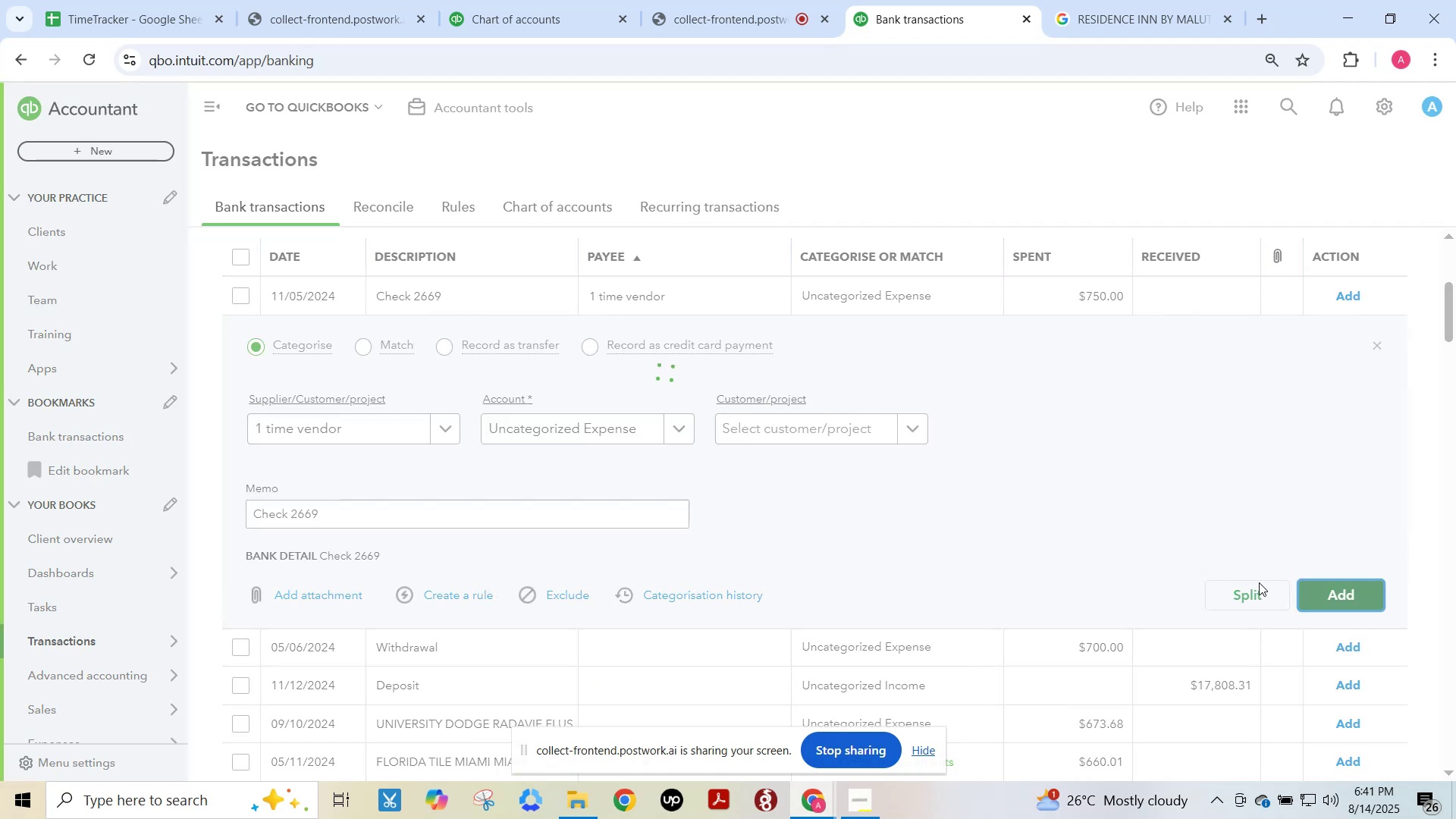 
scroll: coordinate [1257, 581], scroll_direction: up, amount: 8.0
 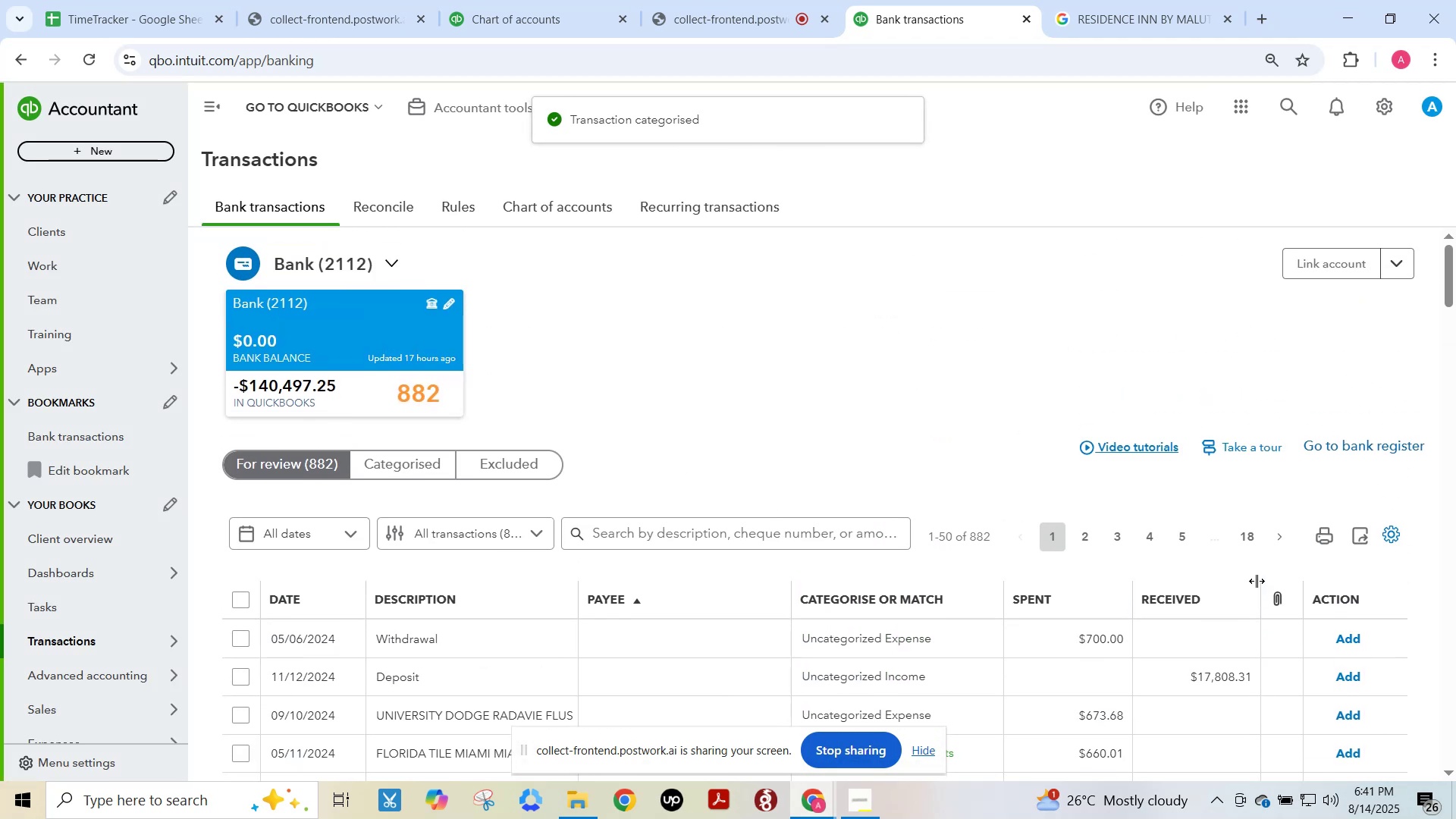 
scroll: coordinate [1257, 581], scroll_direction: down, amount: 2.0
 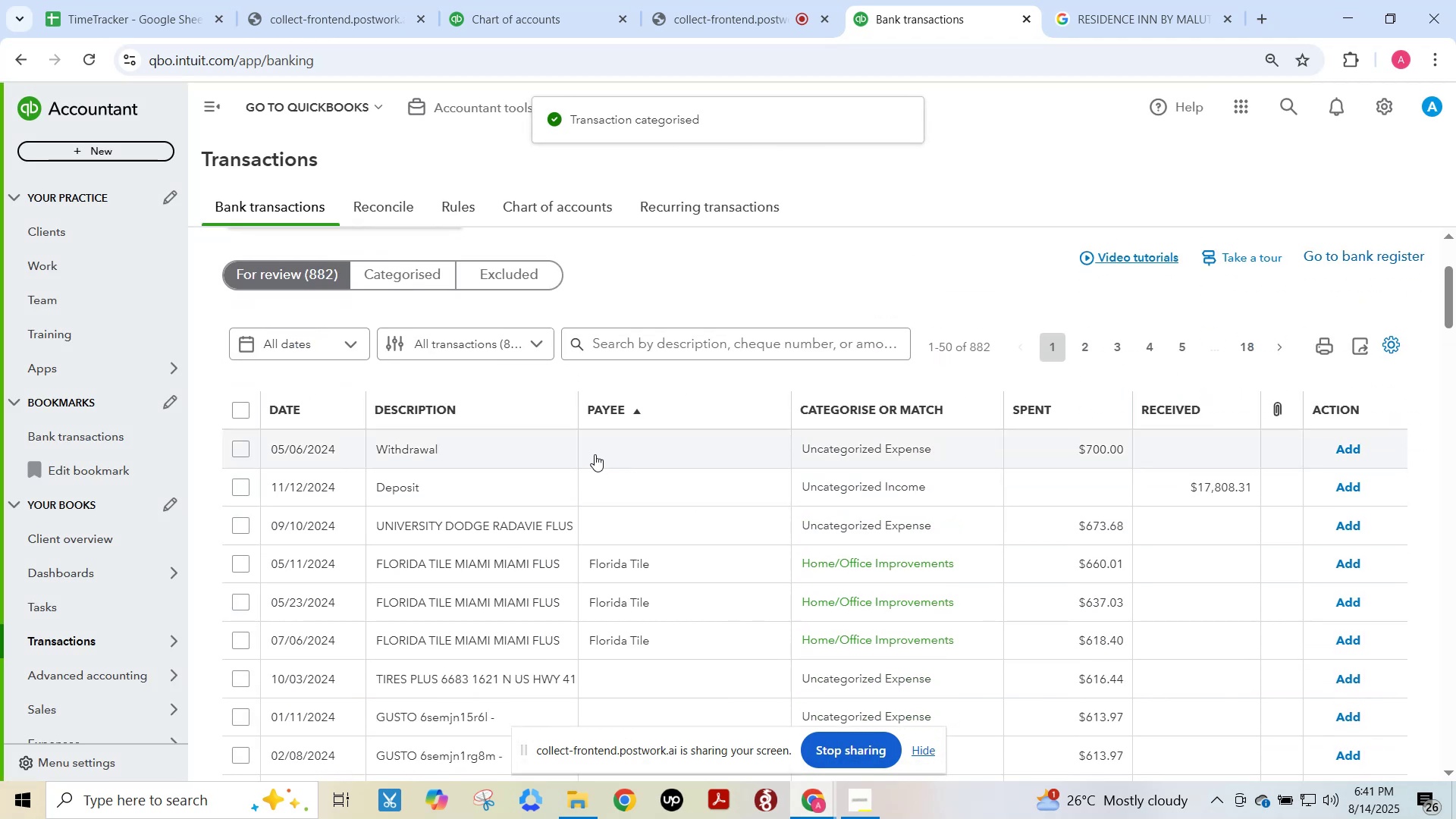 
left_click([544, 450])
 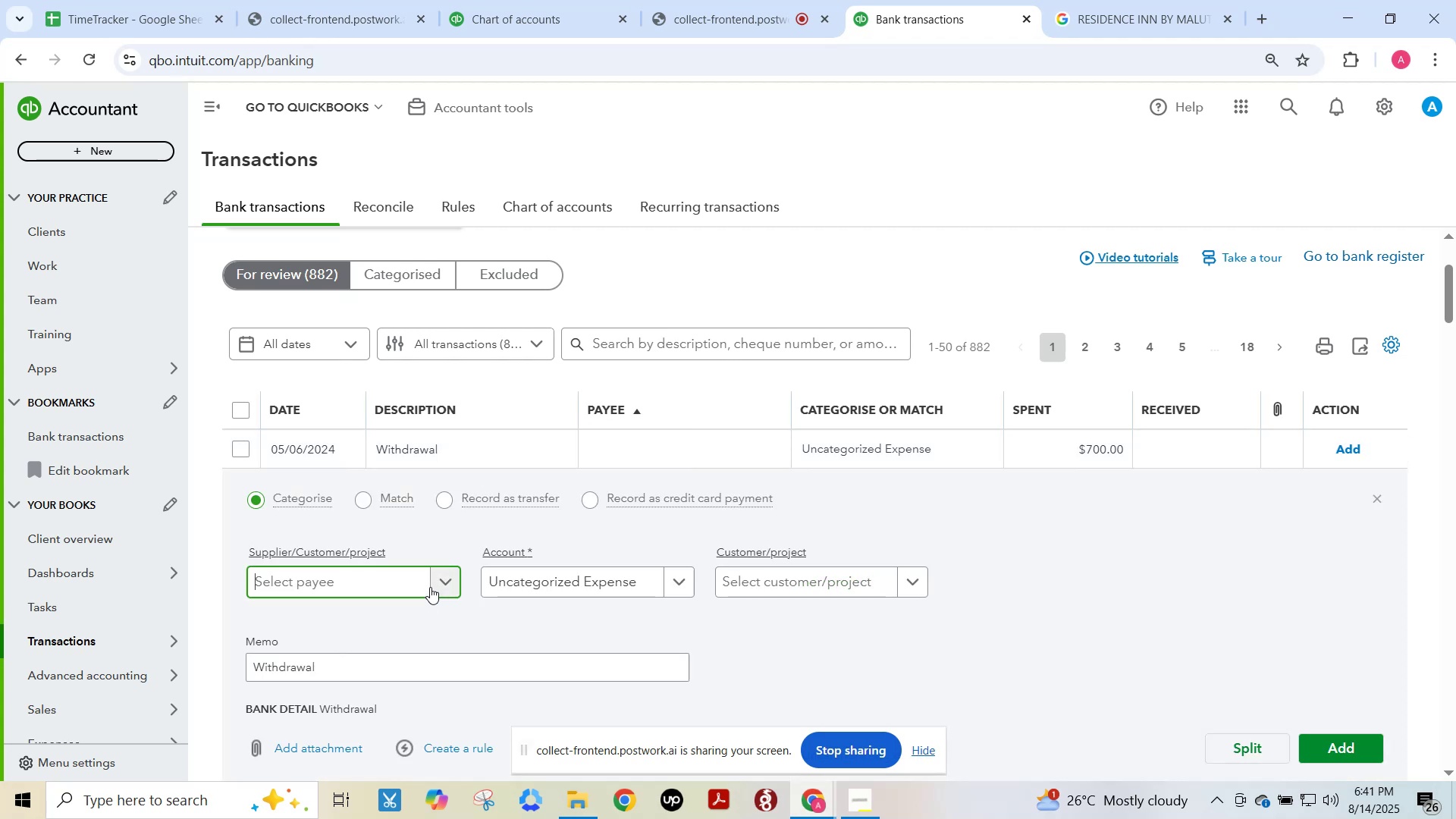 
left_click([450, 574])
 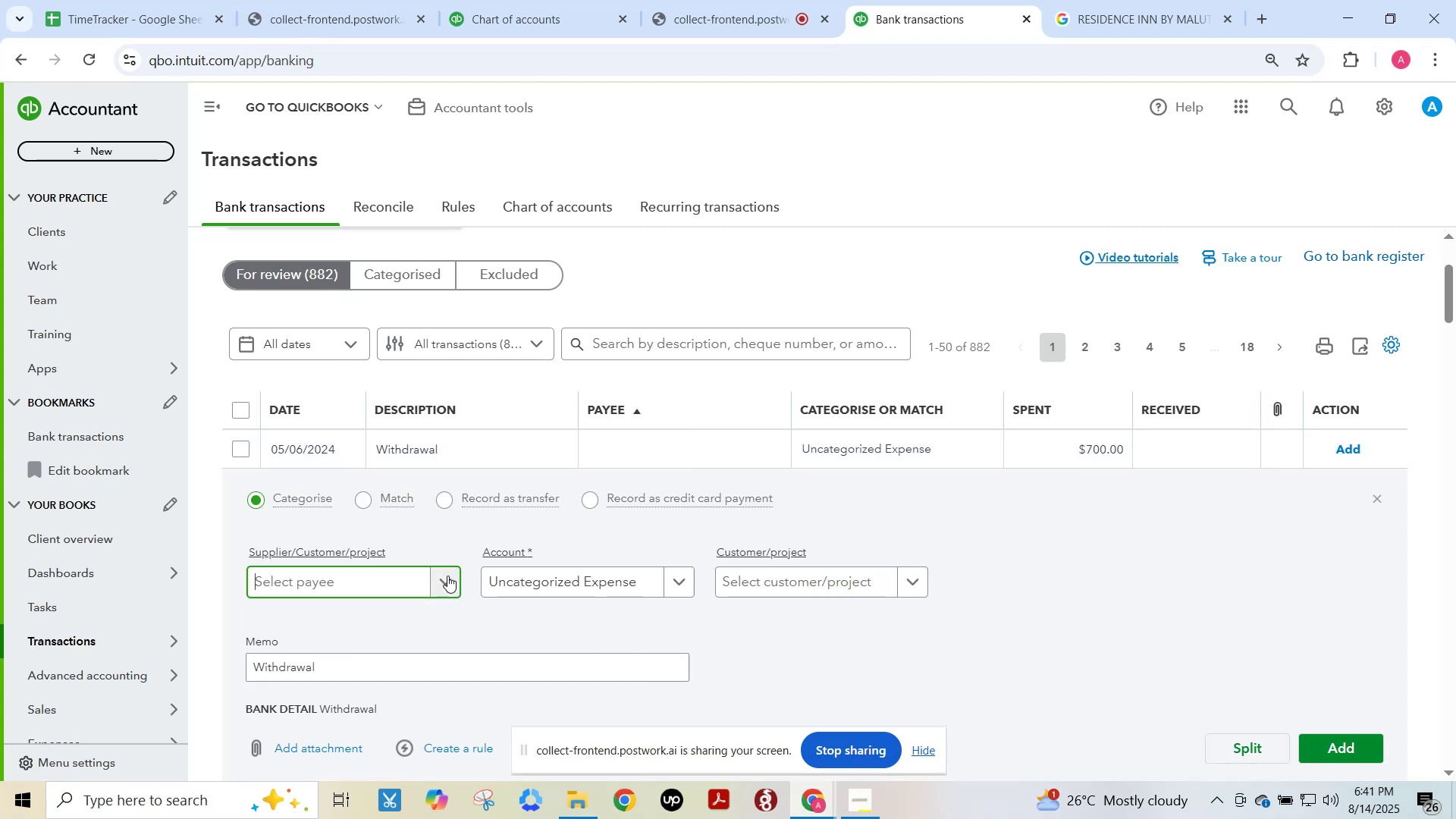 
left_click([447, 576])
 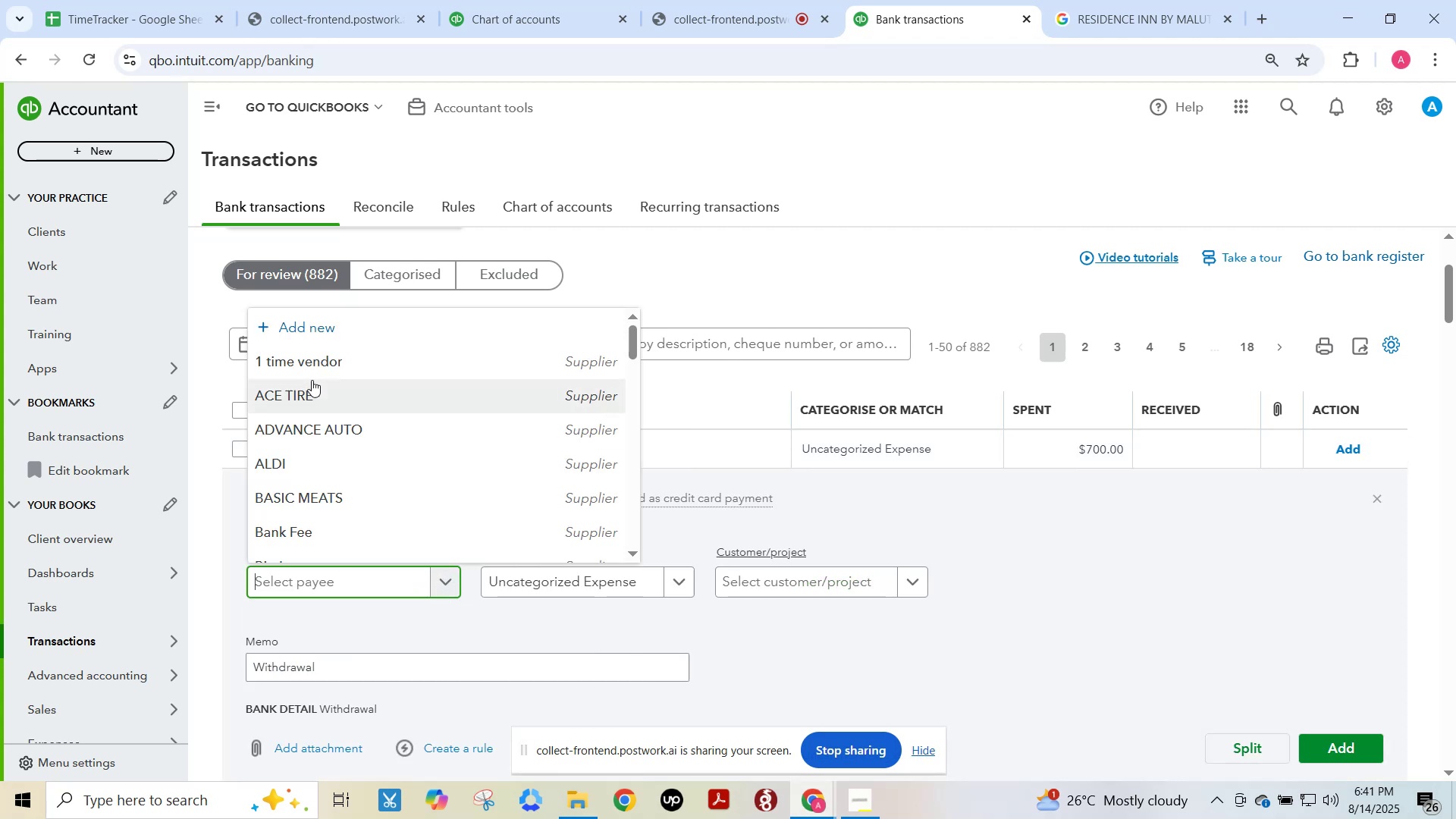 
left_click([304, 369])
 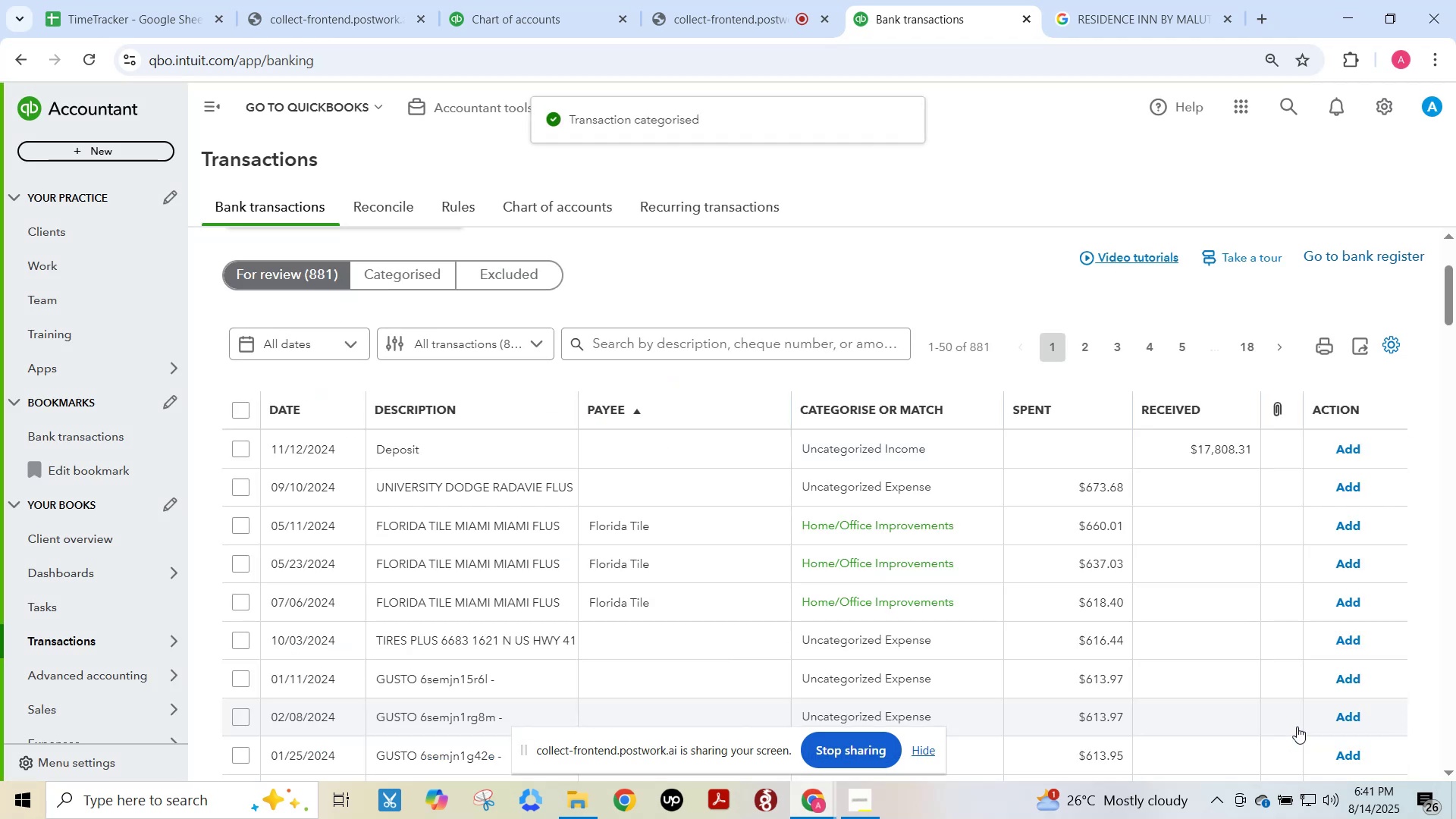 
wait(9.51)
 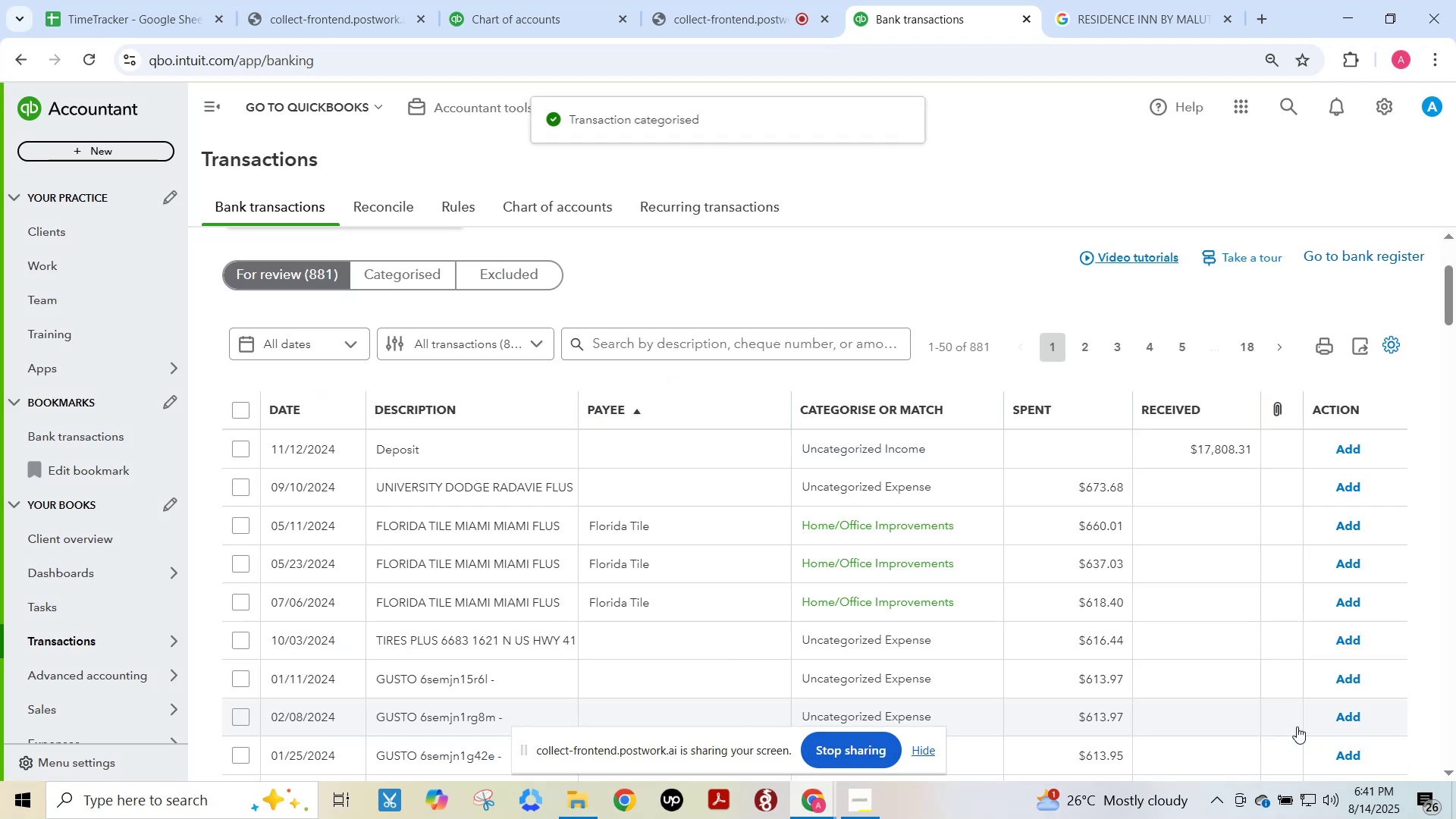 
left_click([472, 460])
 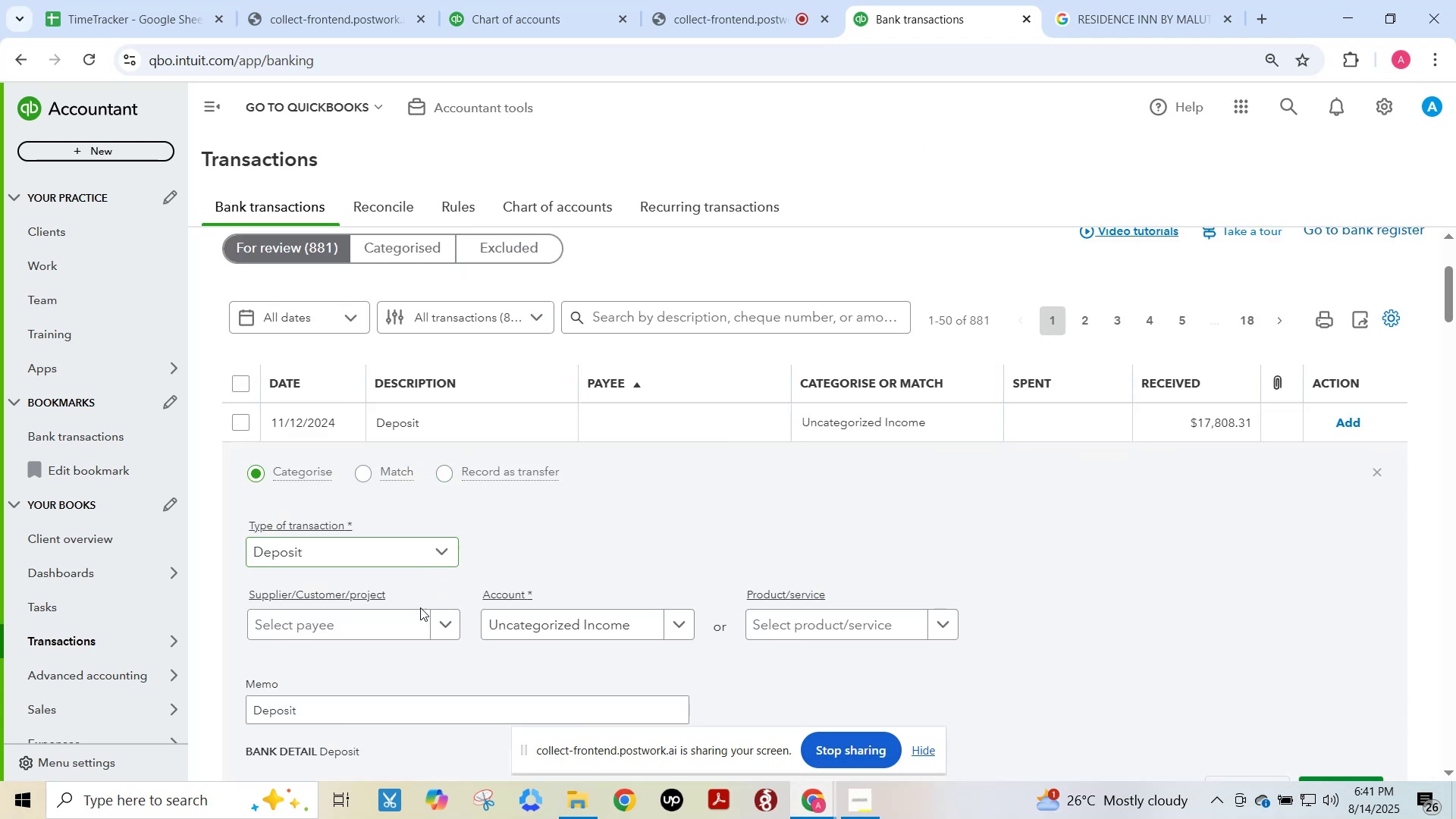 
left_click([443, 621])
 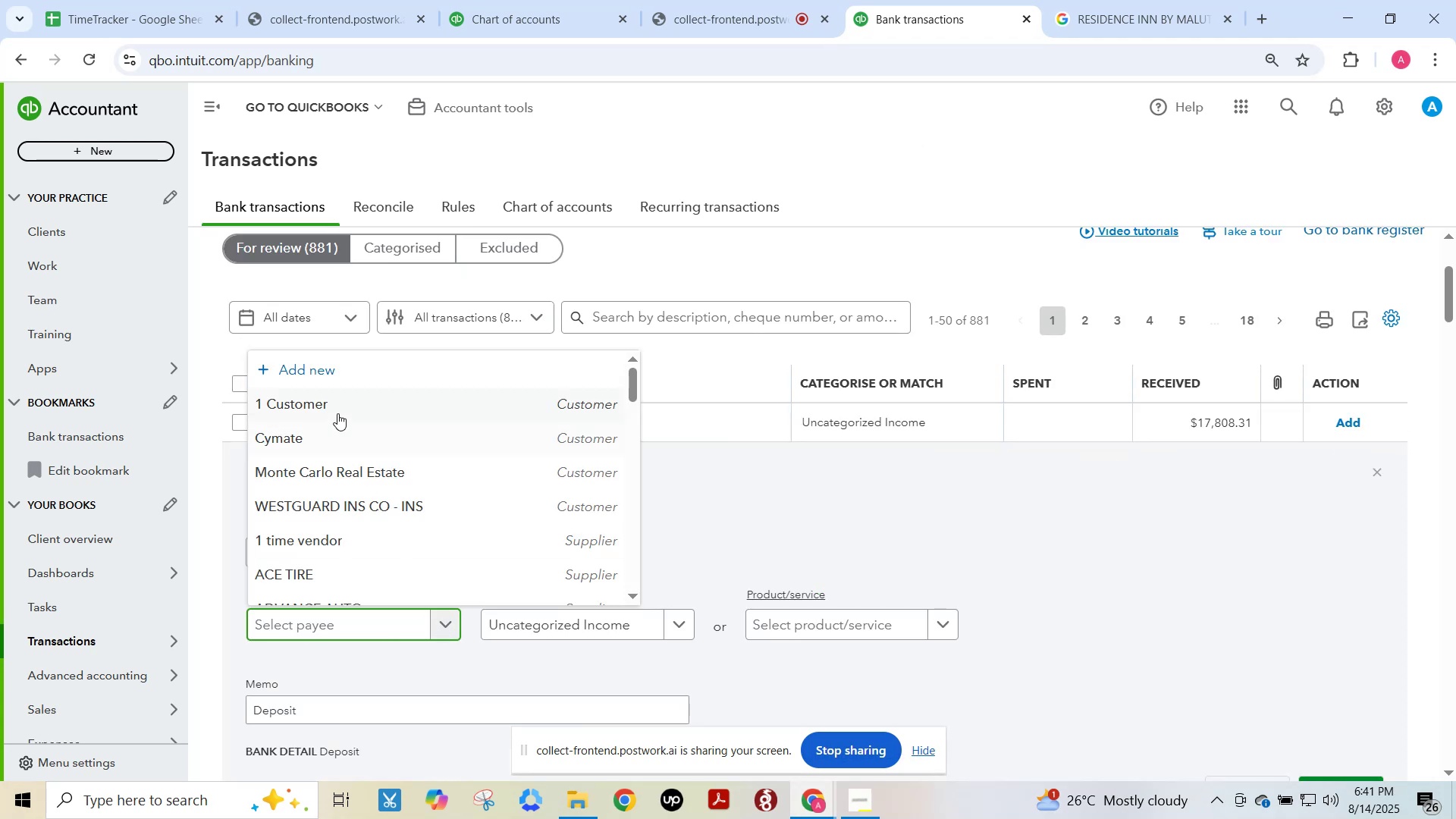 
left_click([333, 410])
 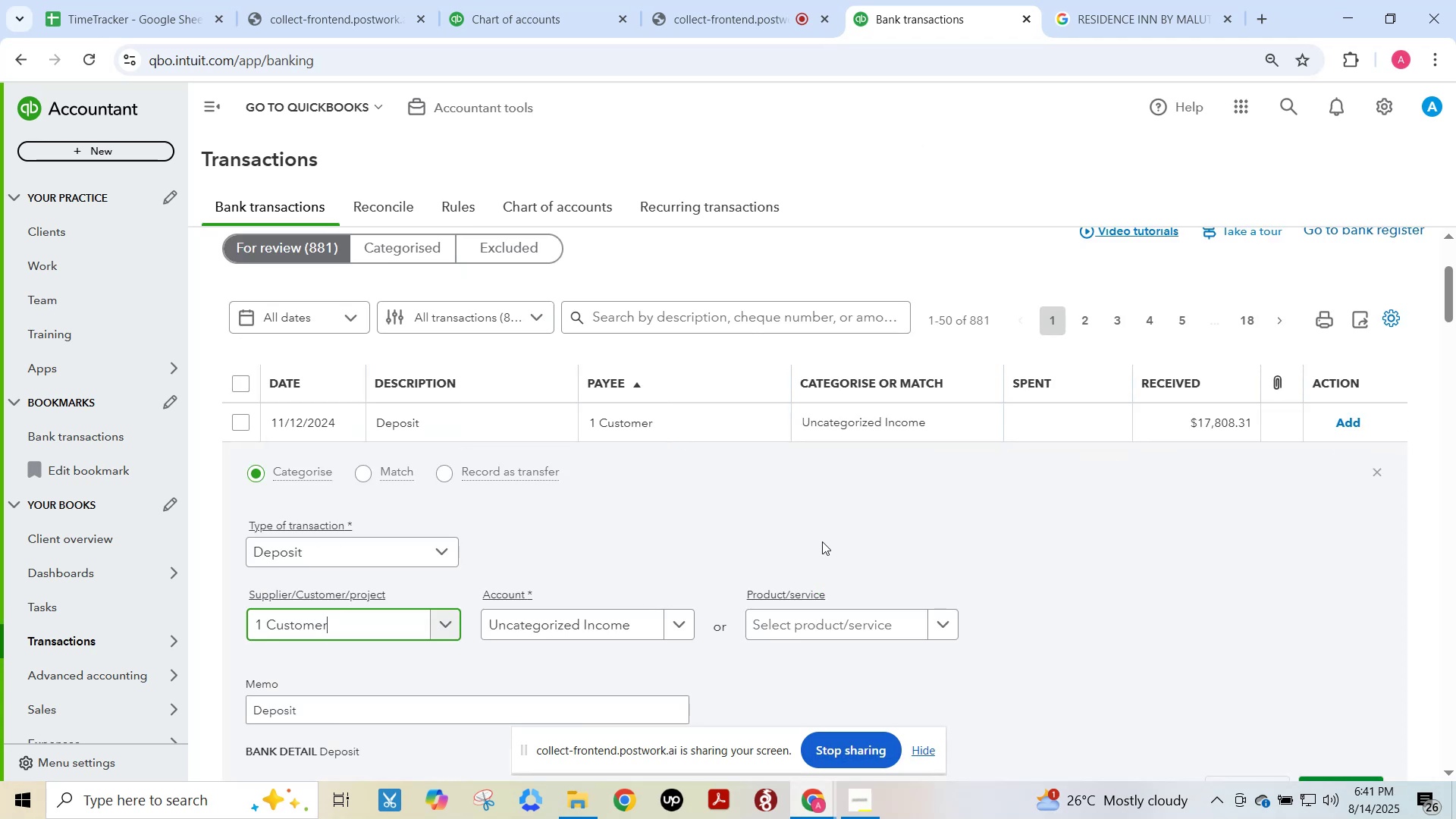 
scroll: coordinate [860, 562], scroll_direction: down, amount: 2.0
 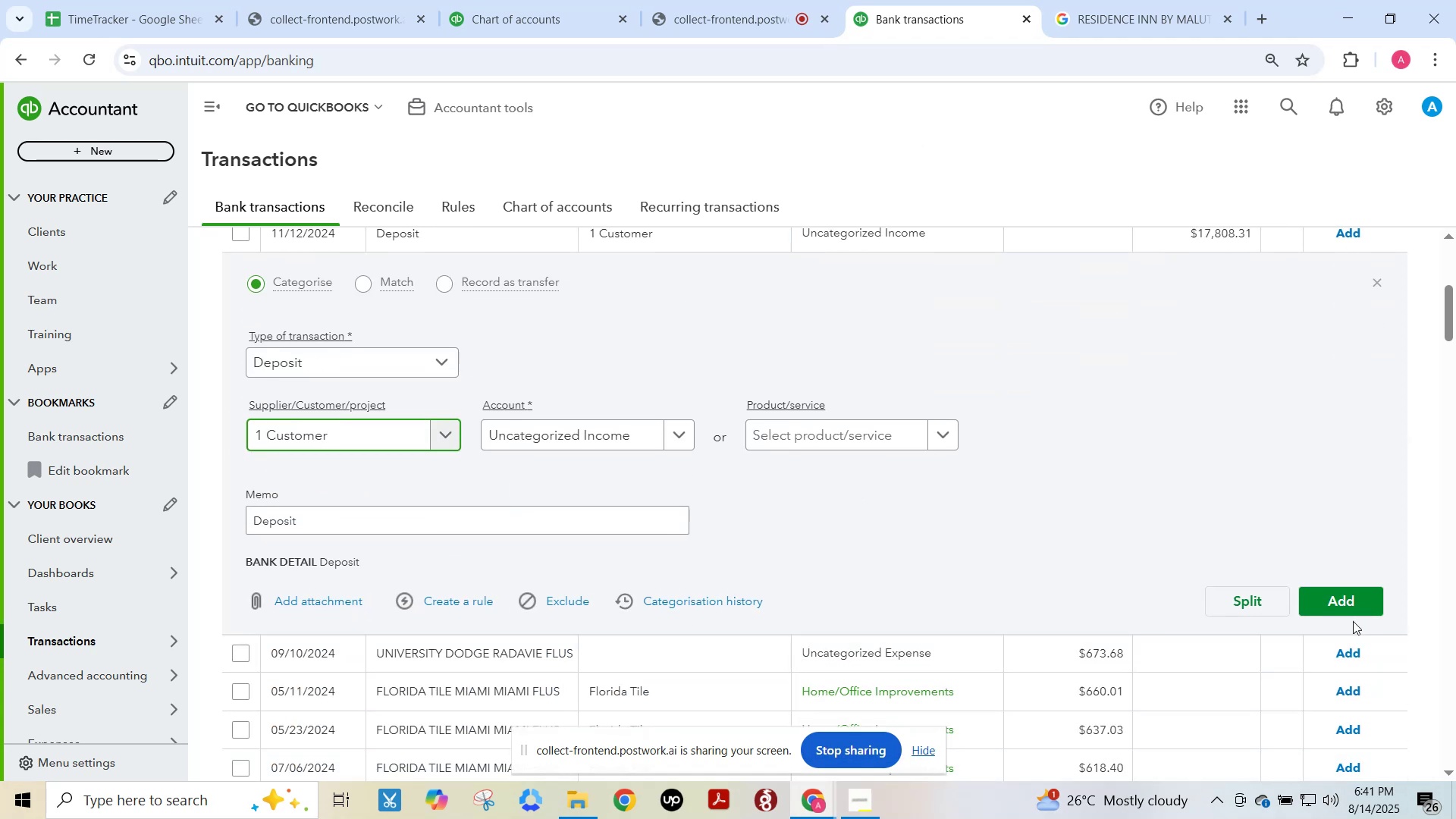 
left_click([1339, 605])
 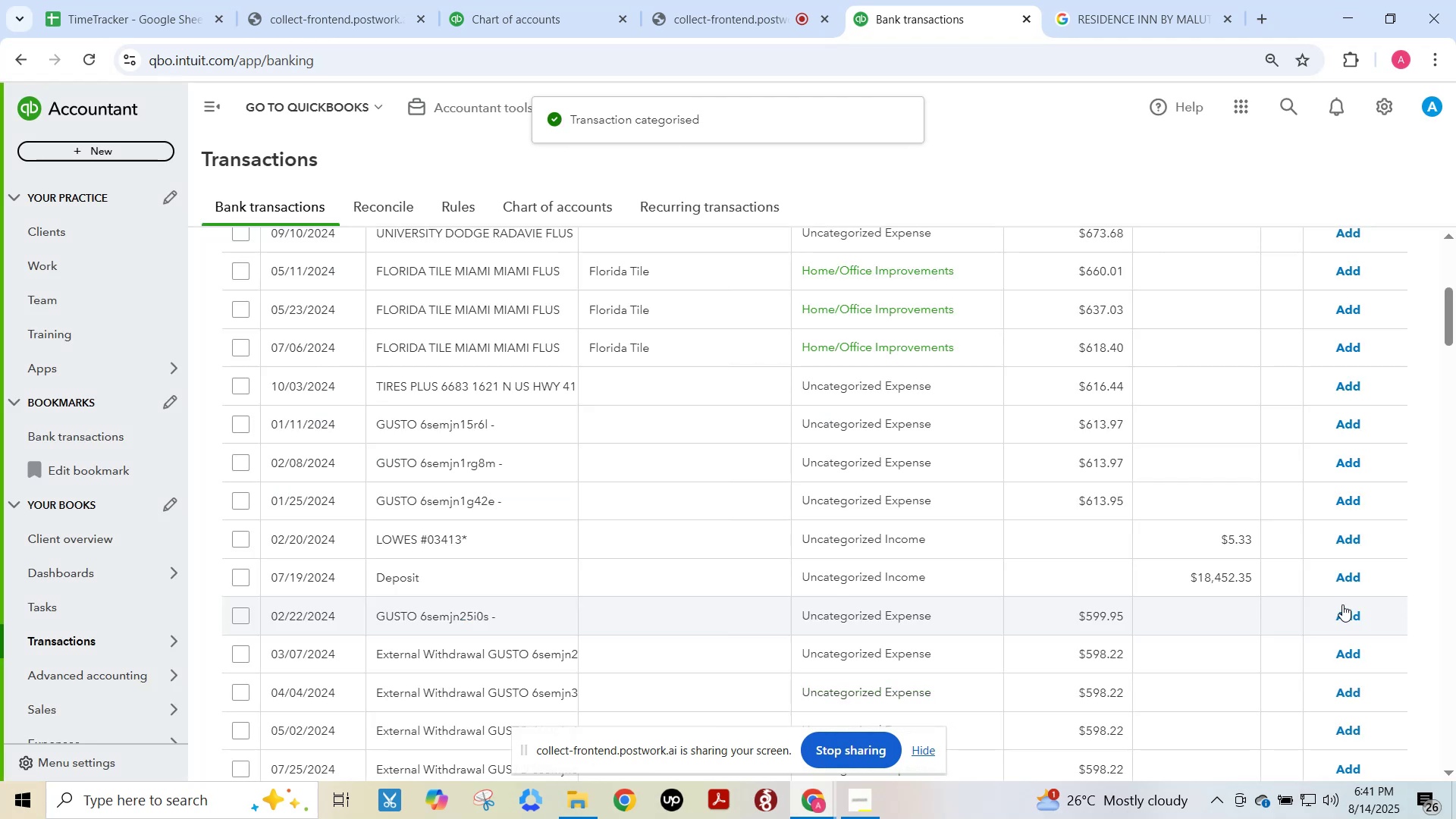 
wait(6.27)
 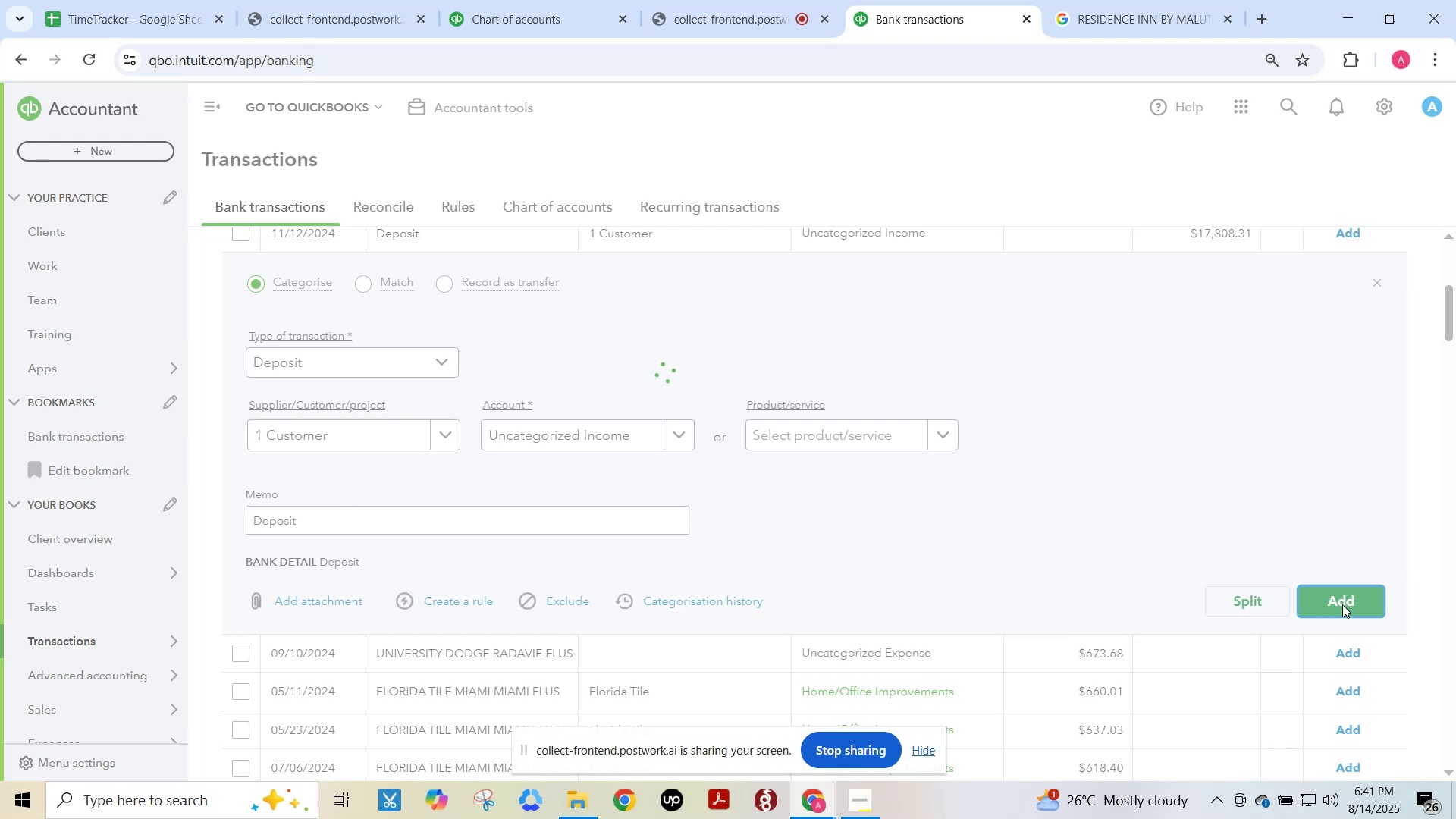 
scroll: coordinate [1177, 399], scroll_direction: up, amount: 5.0
 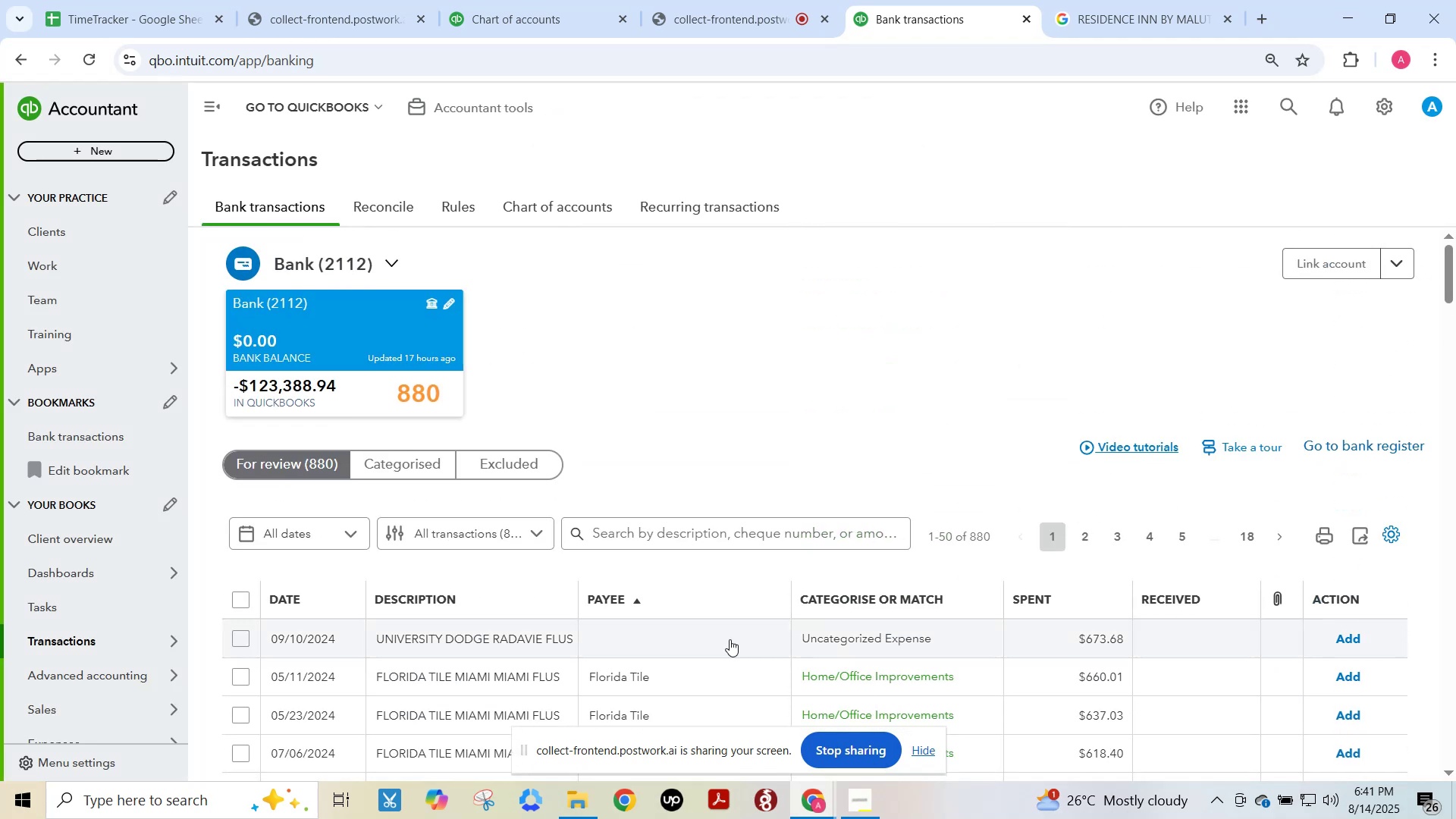 
scroll: coordinate [730, 639], scroll_direction: down, amount: 1.0
 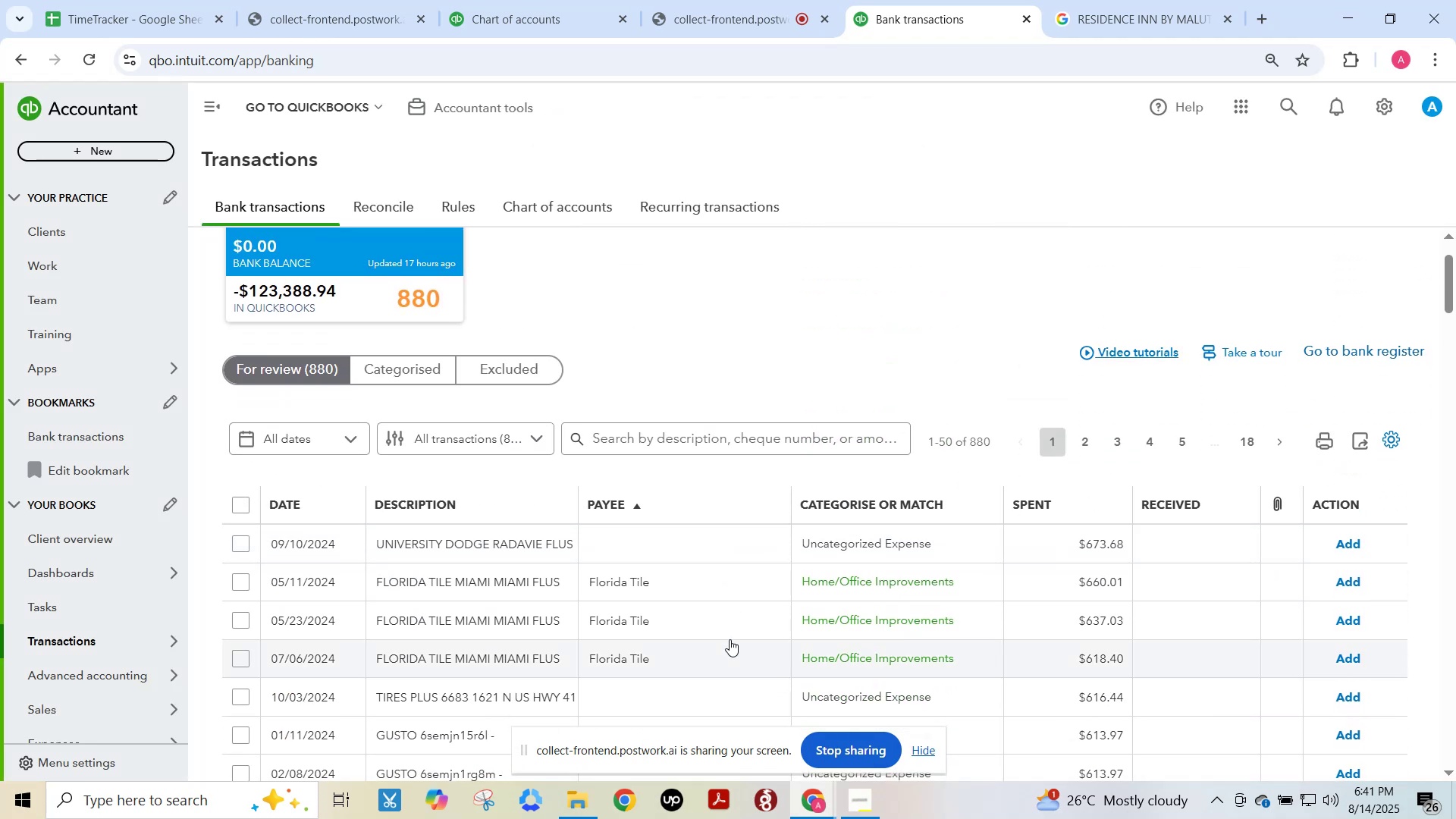 
left_click([481, 541])
 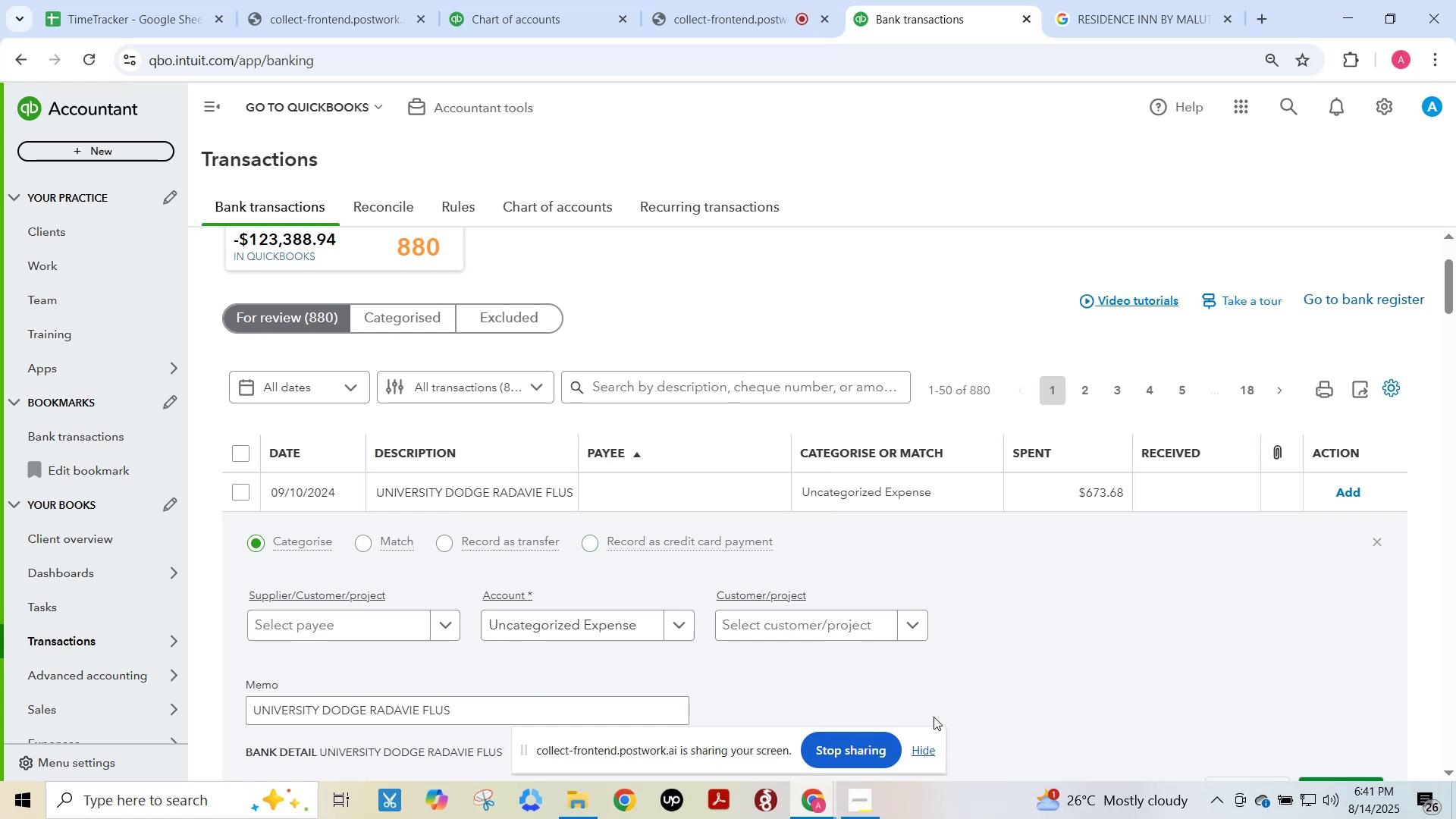 
scroll: coordinate [628, 728], scroll_direction: down, amount: 1.0
 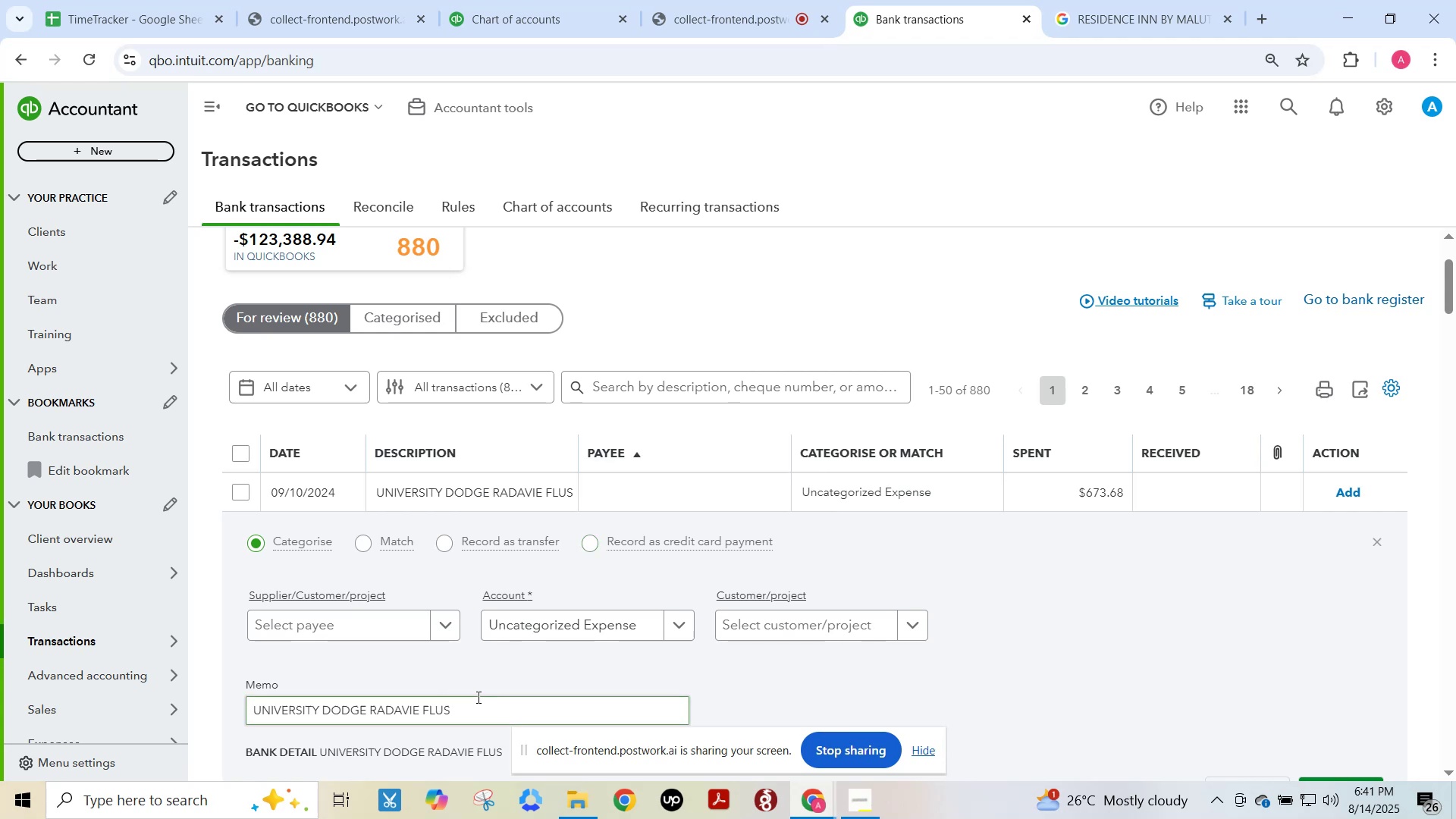 
left_click_drag(start_coordinate=[478, 698], to_coordinate=[79, 685])
 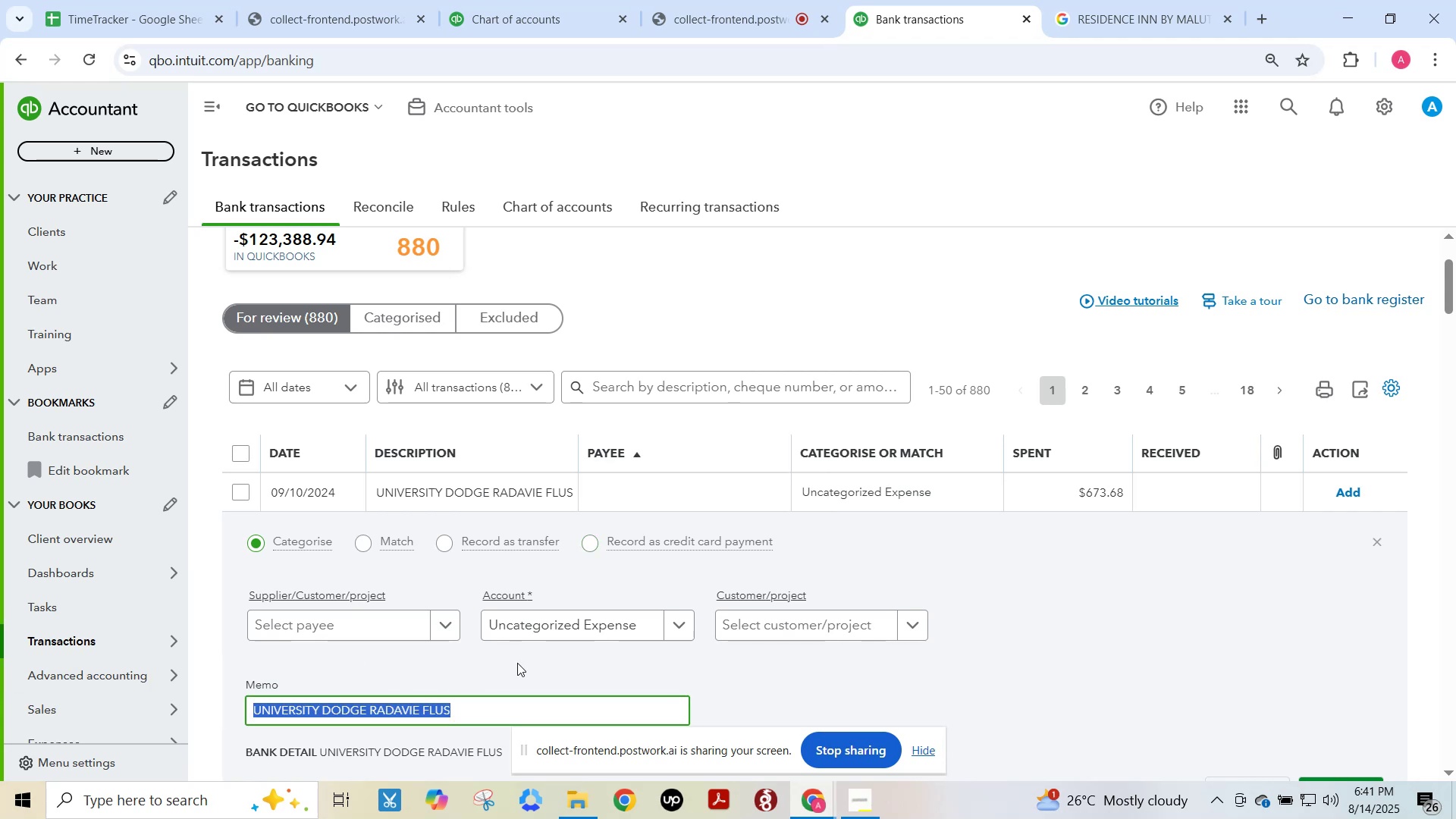 
key(Control+ControlLeft)
 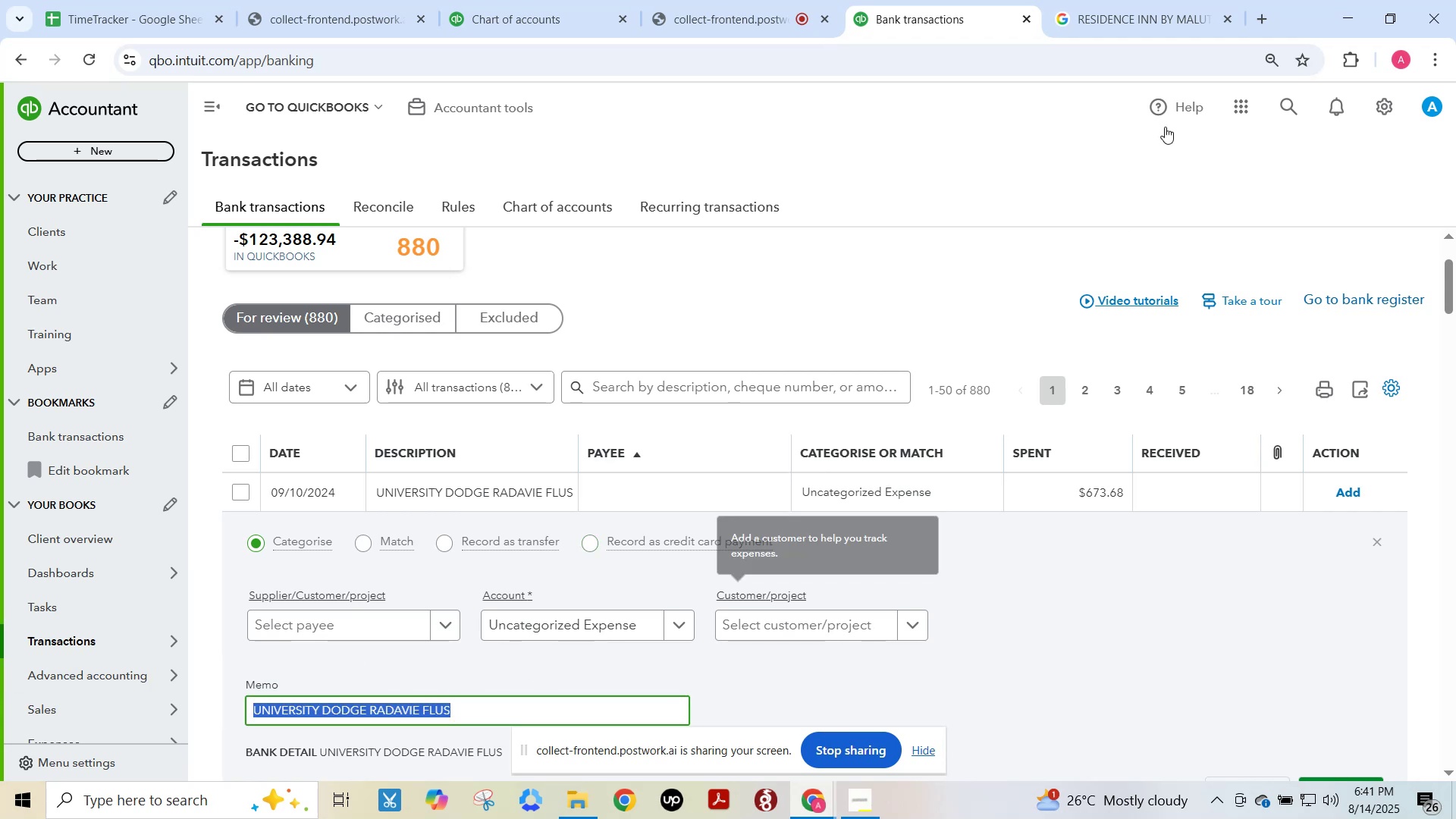 
key(Control+C)
 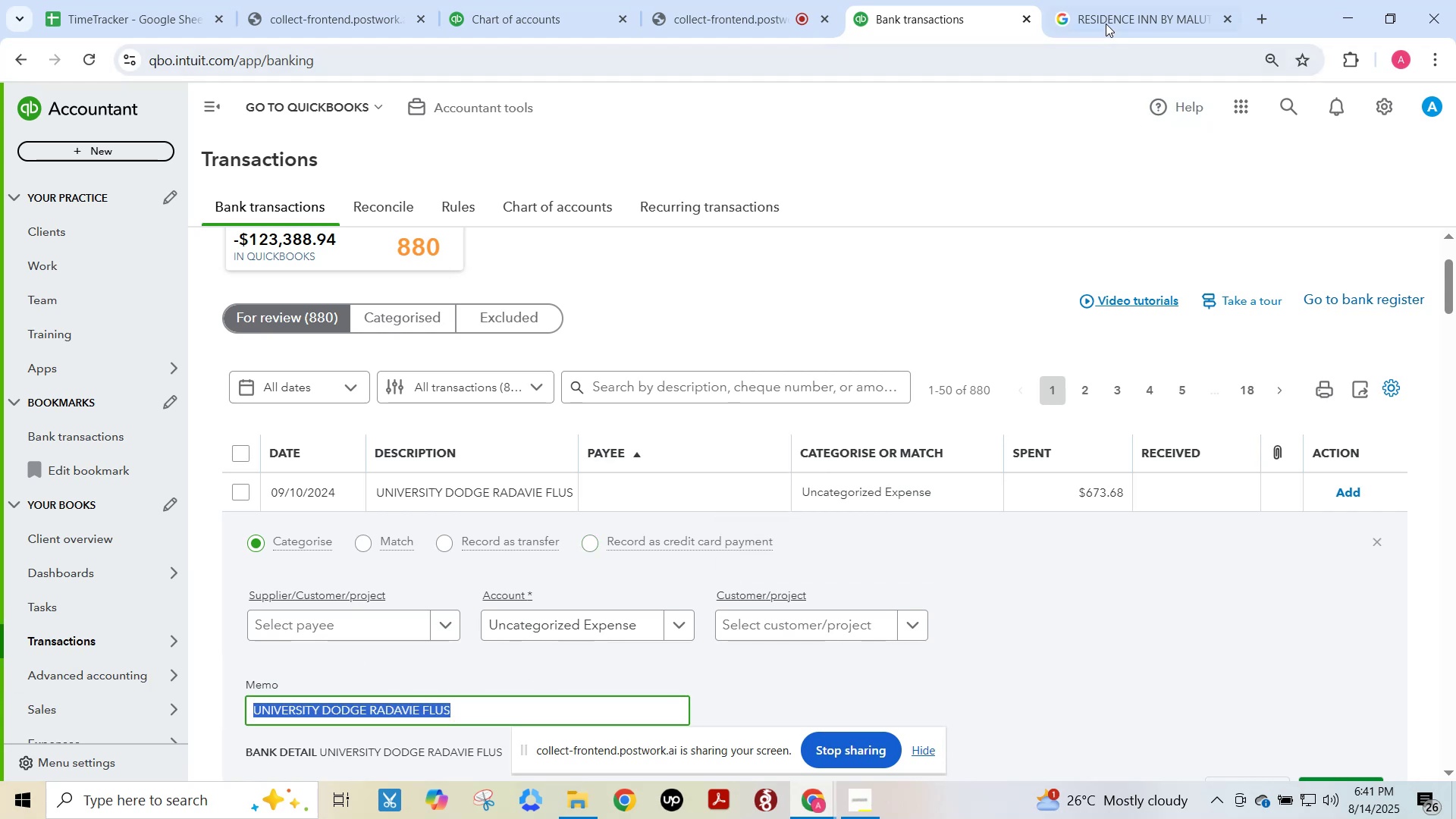 
left_click([1103, 9])
 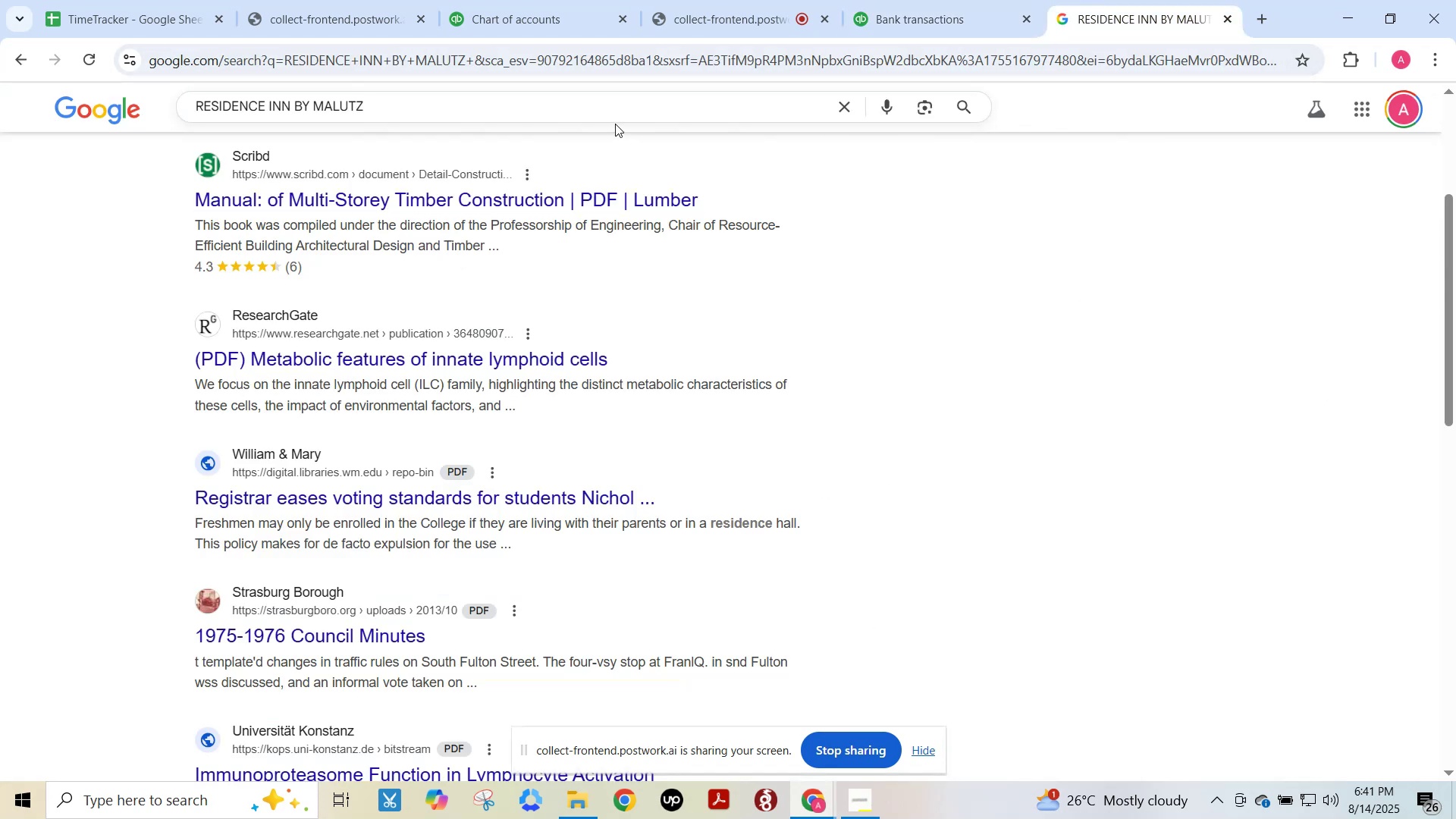 
left_click([602, 102])
 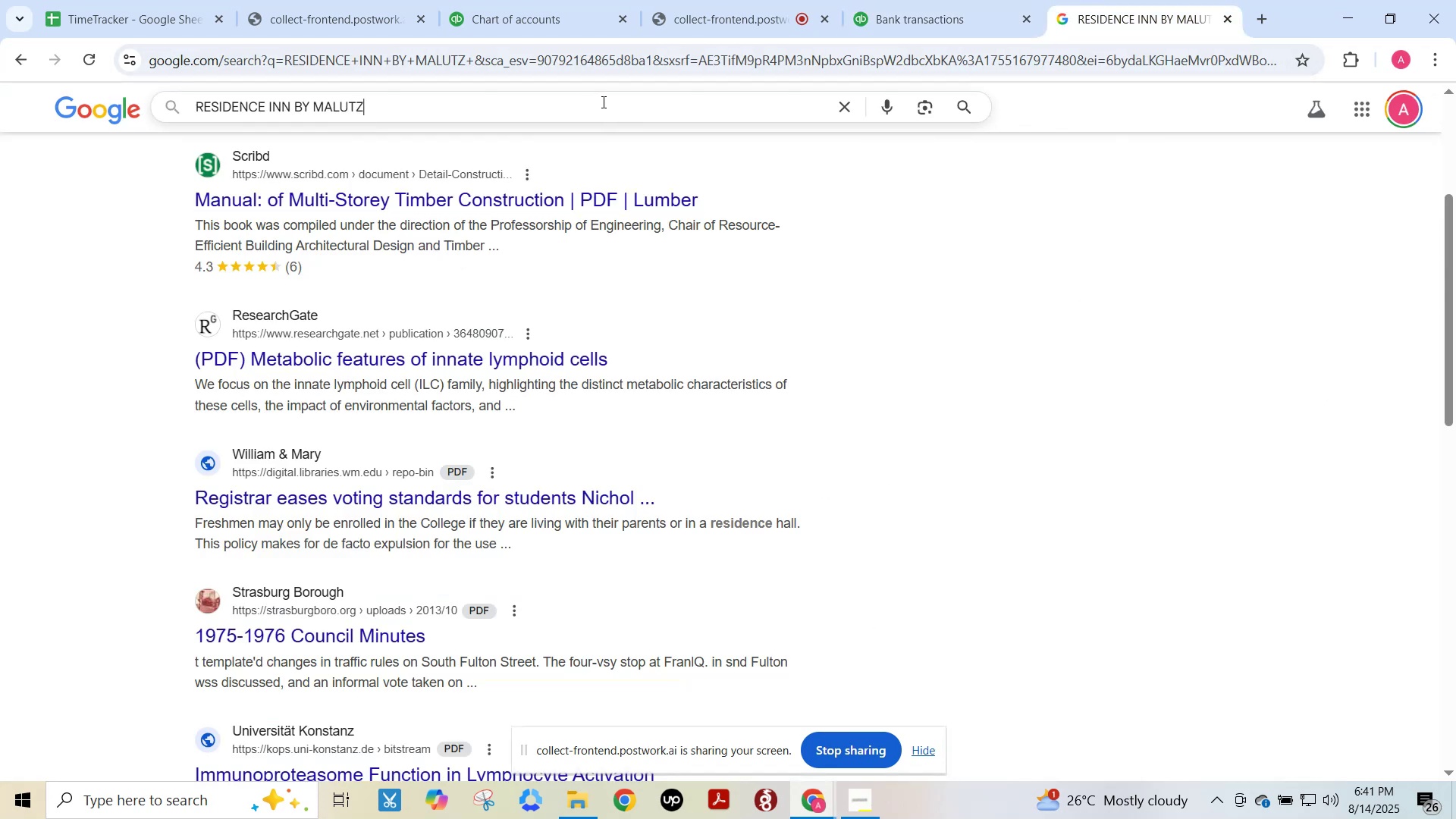 
key(Control+ControlLeft)
 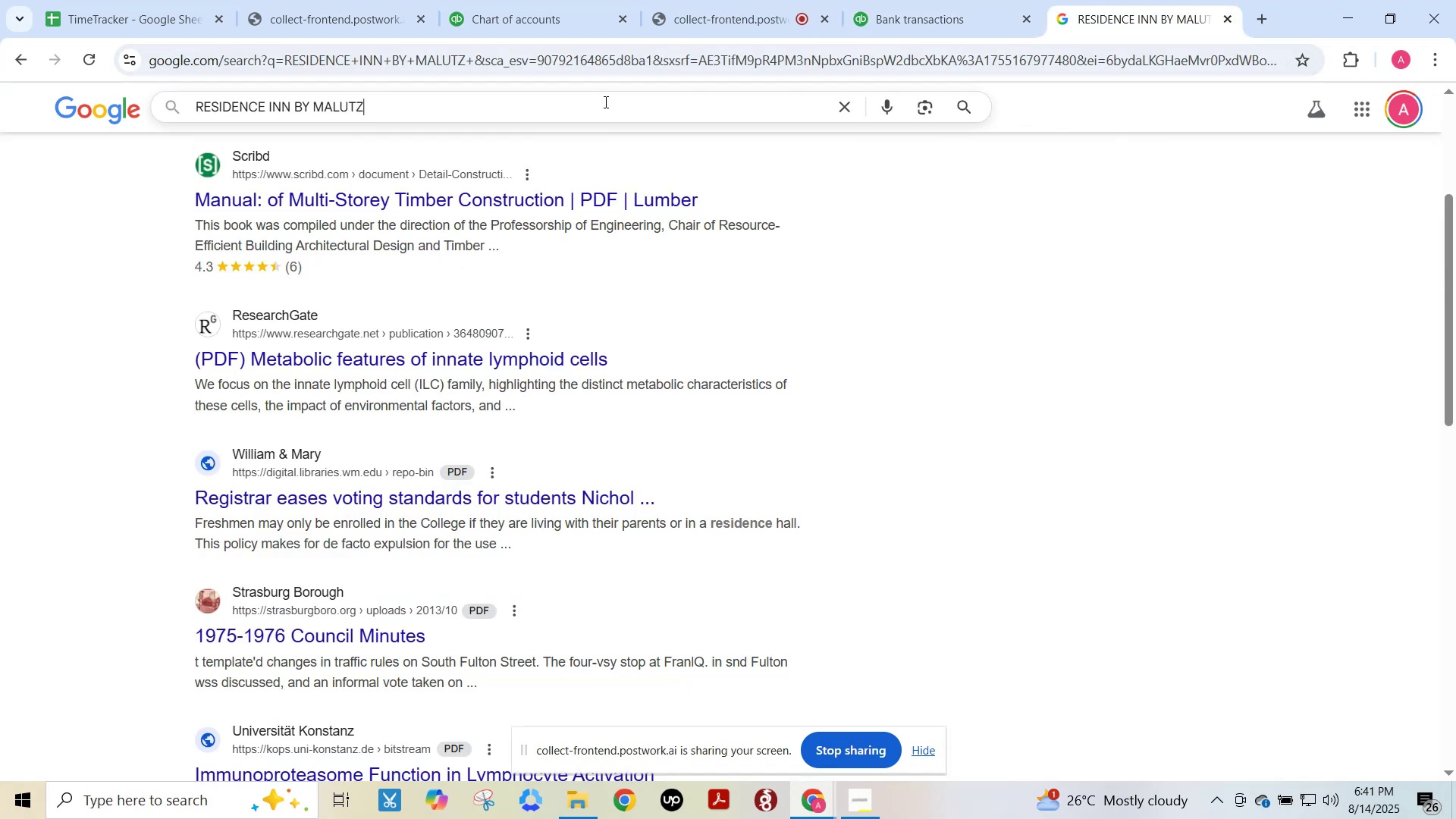 
key(Control+A)
 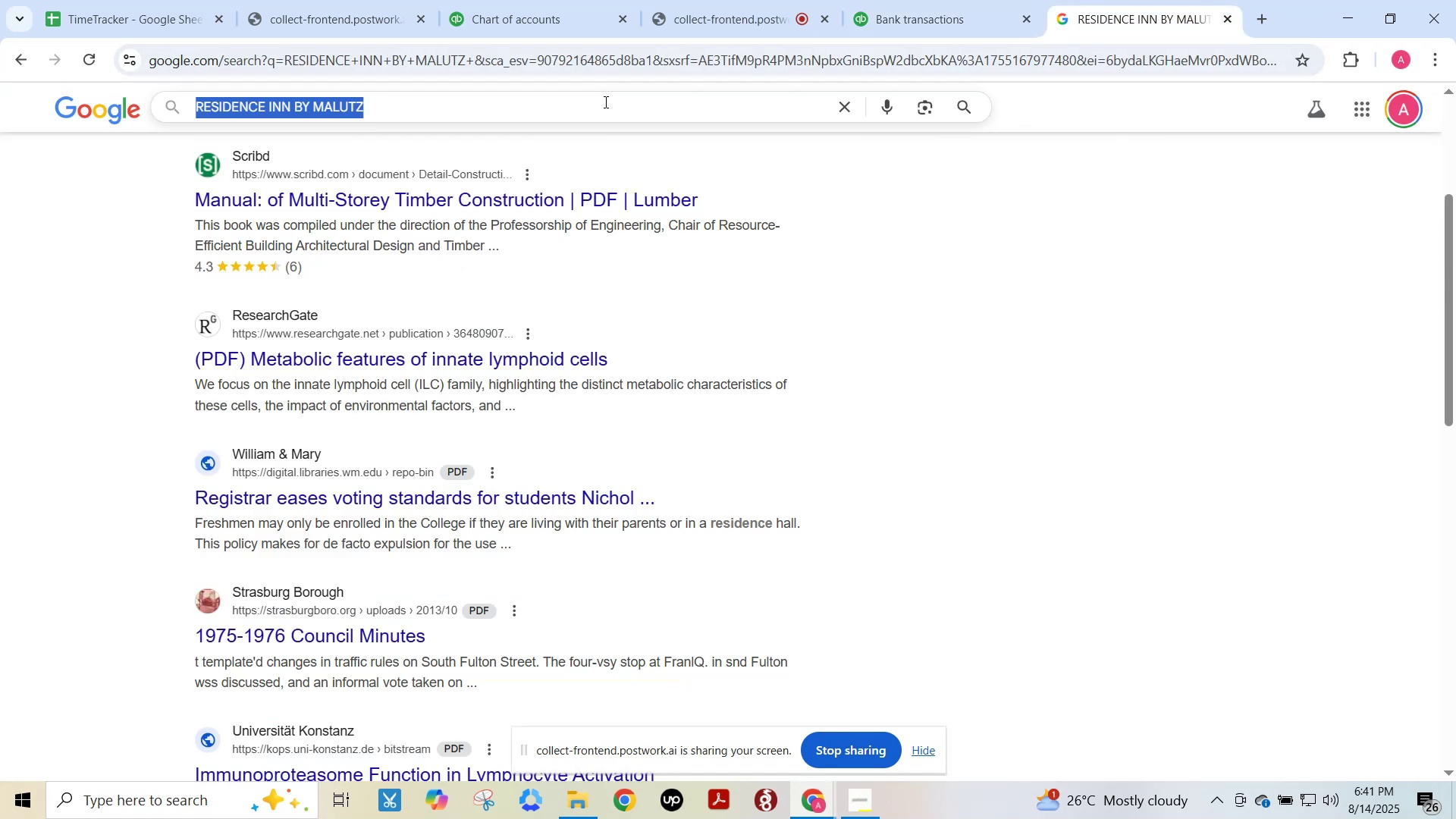 
key(Control+V)
 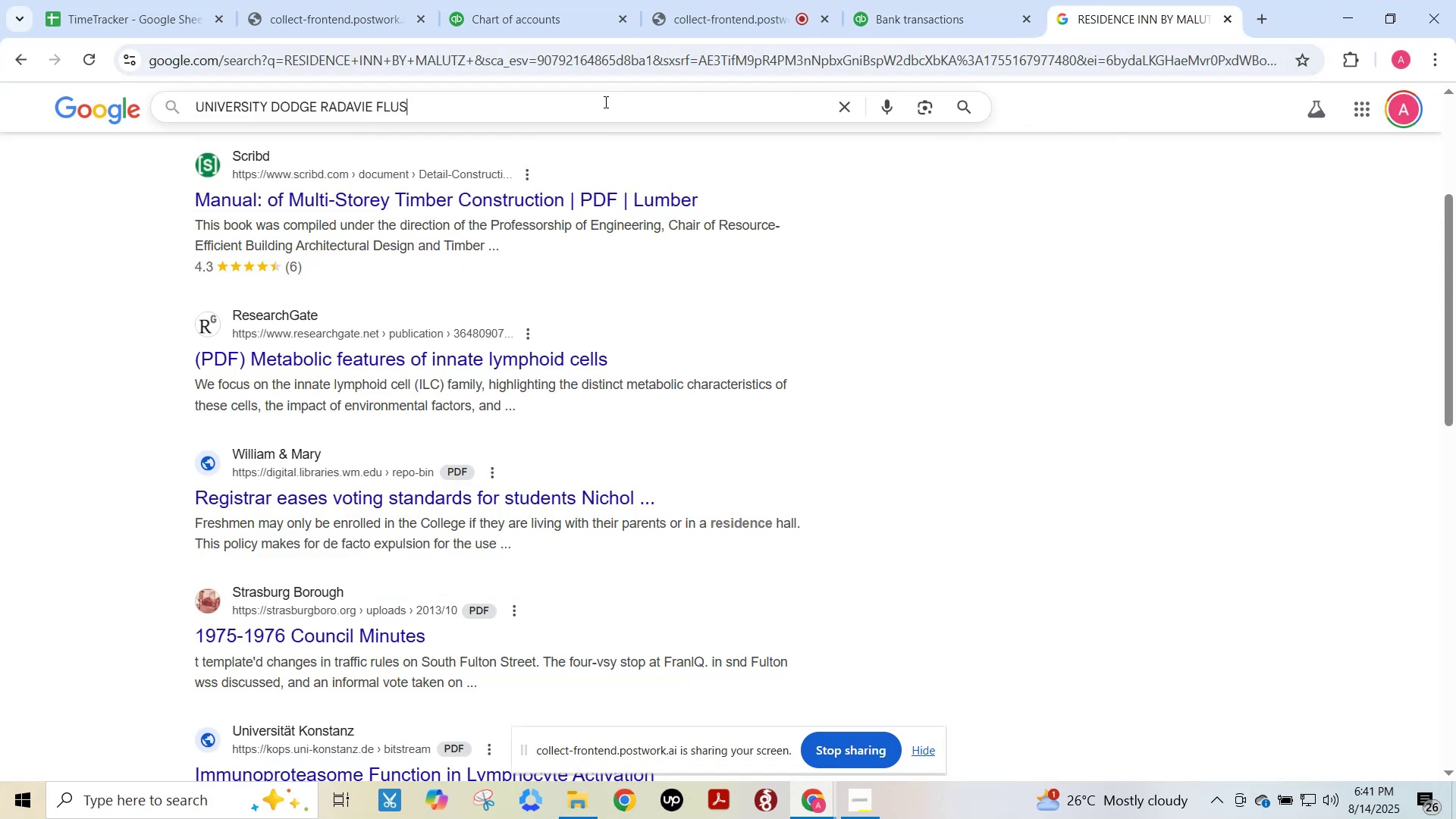 
key(NumpadEnter)
 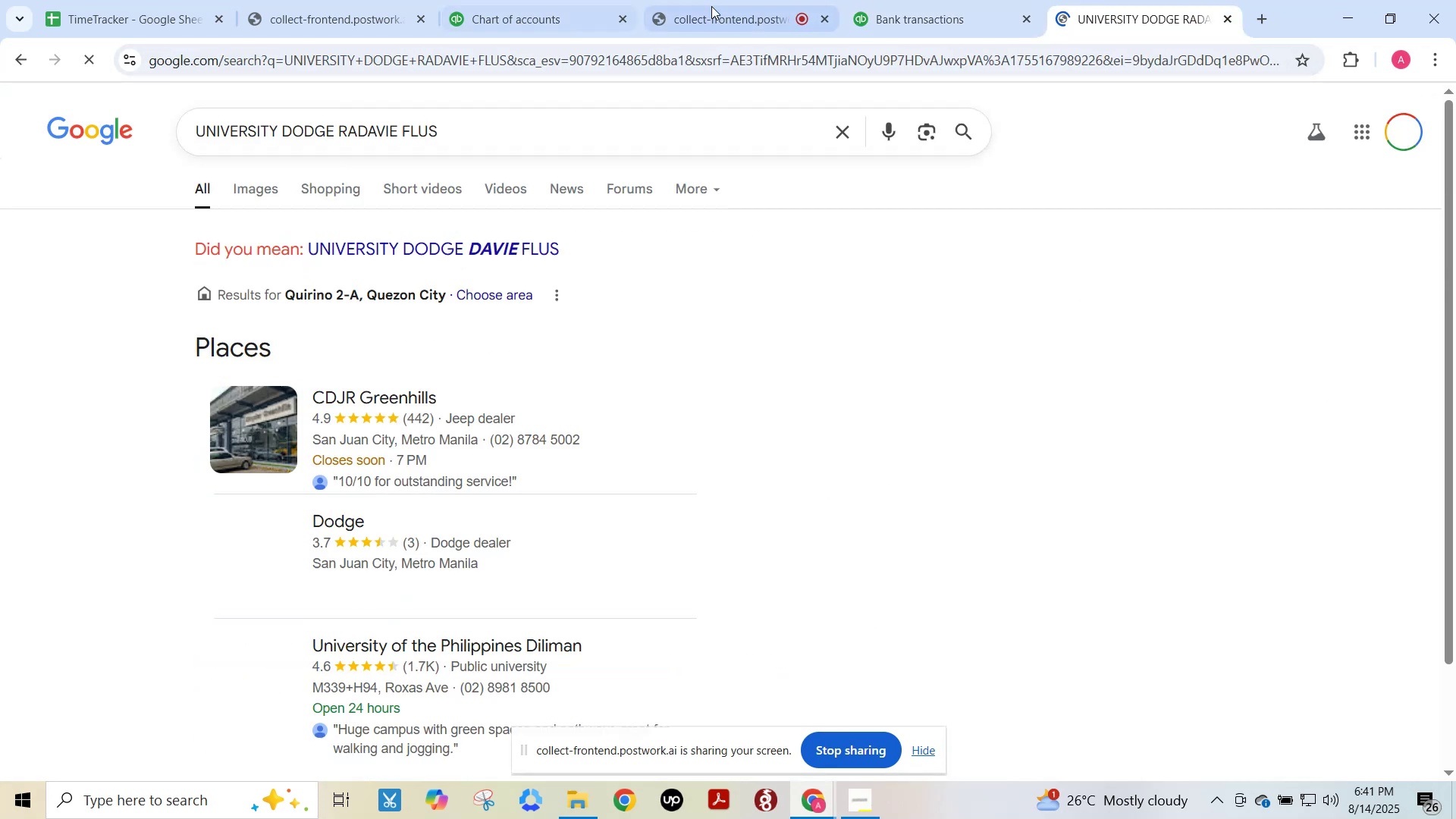 
left_click([723, 0])
 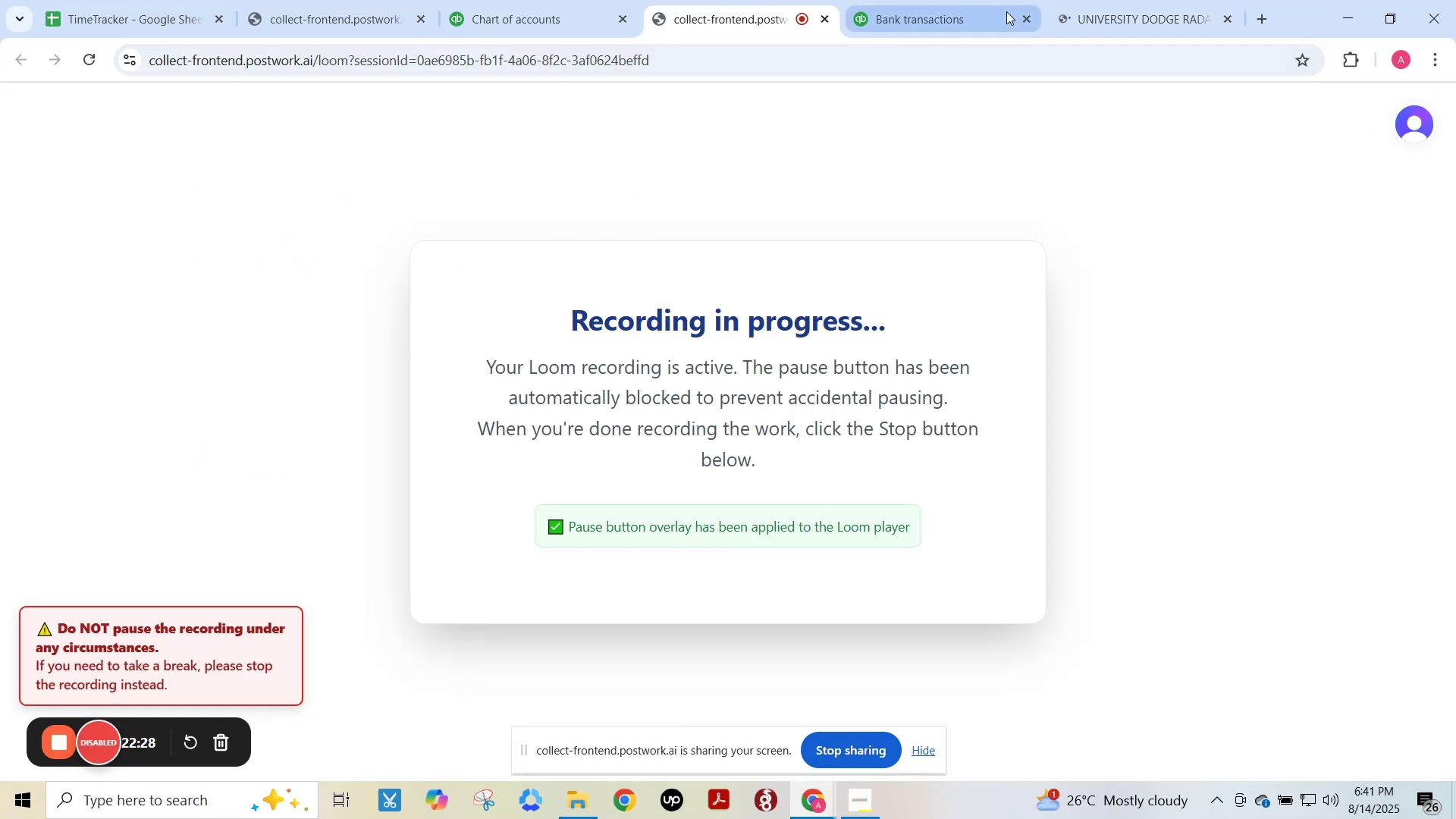 
left_click([1109, 4])
 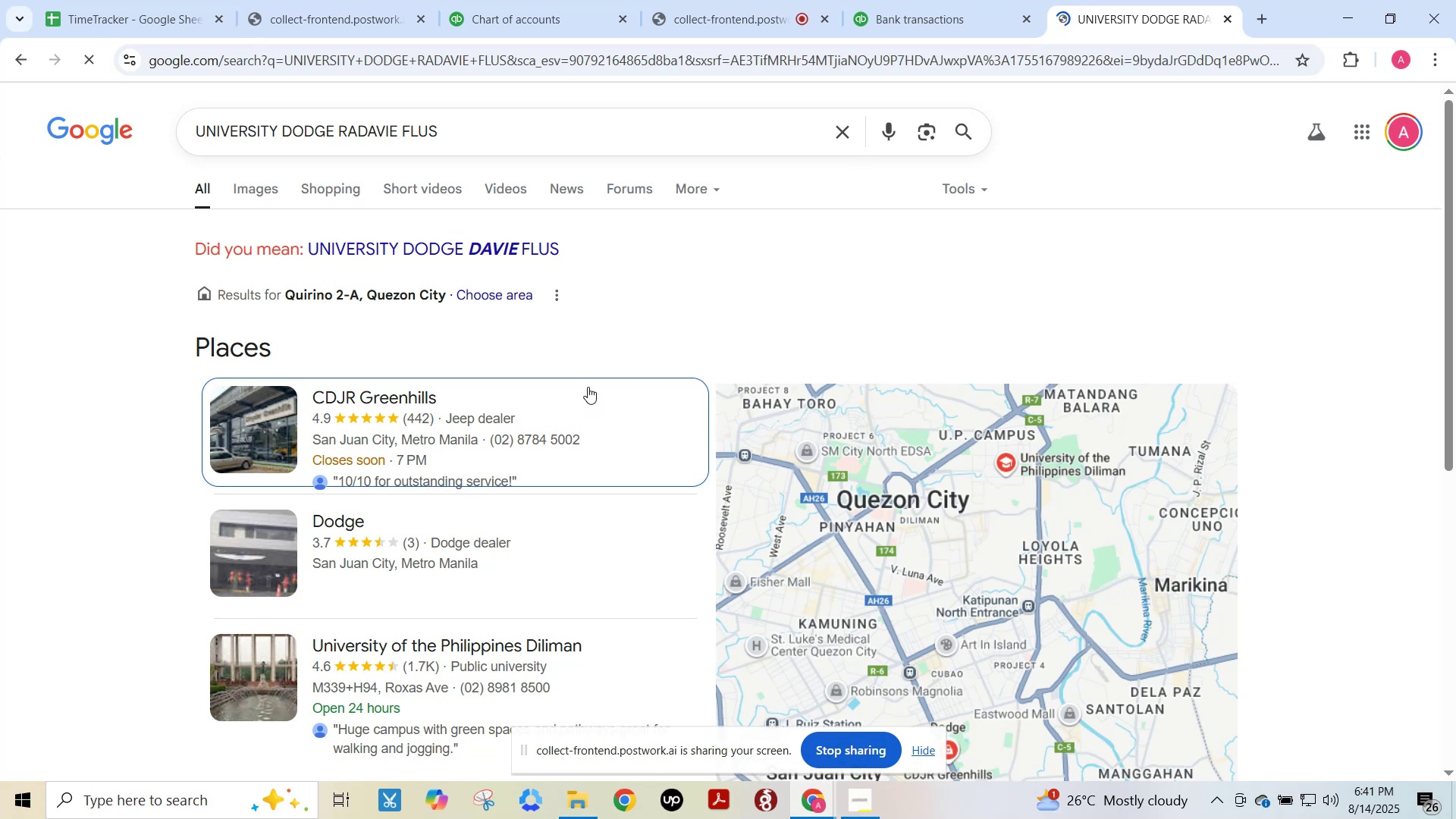 
wait(6.77)
 